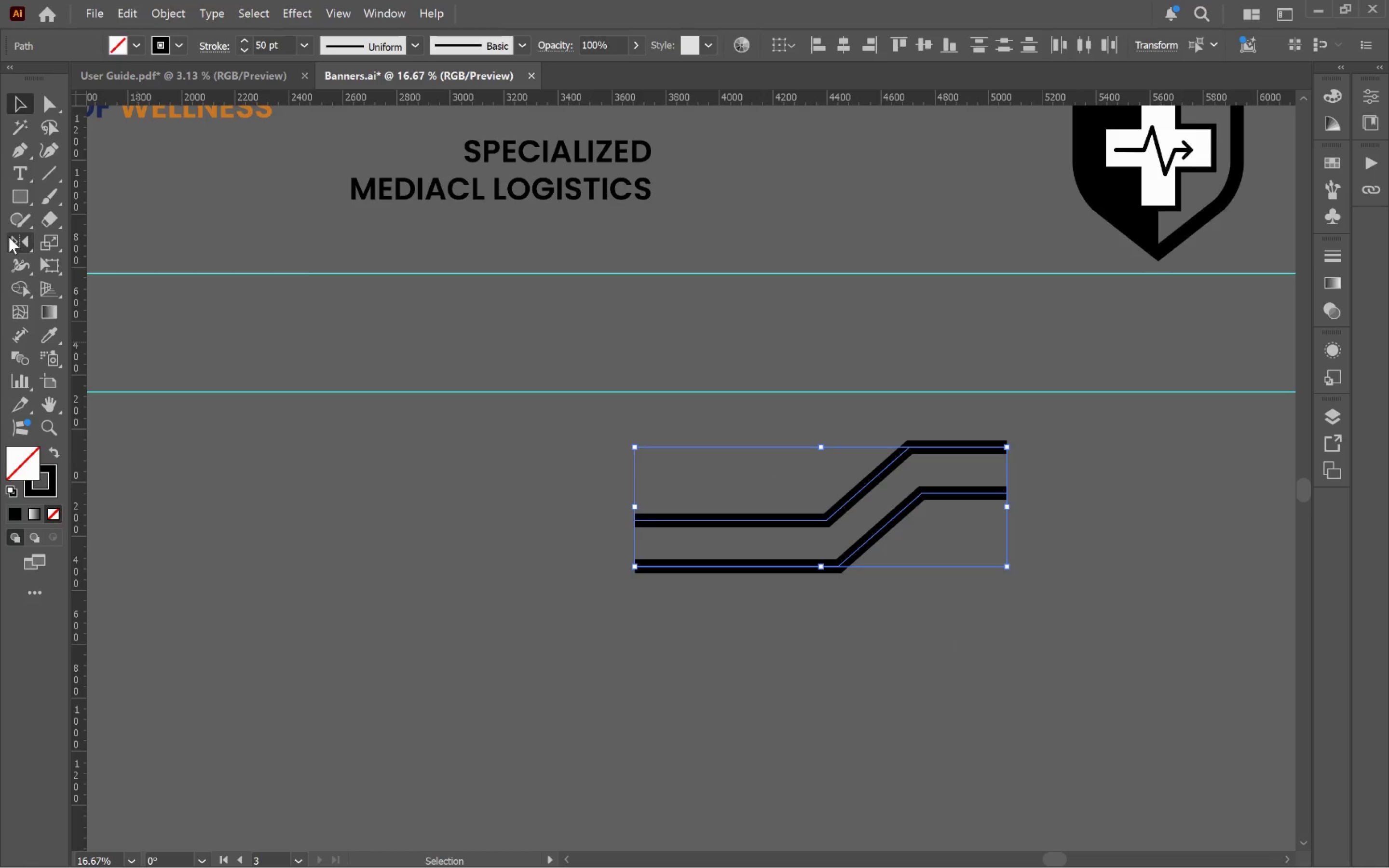 
left_click([13, 238])
 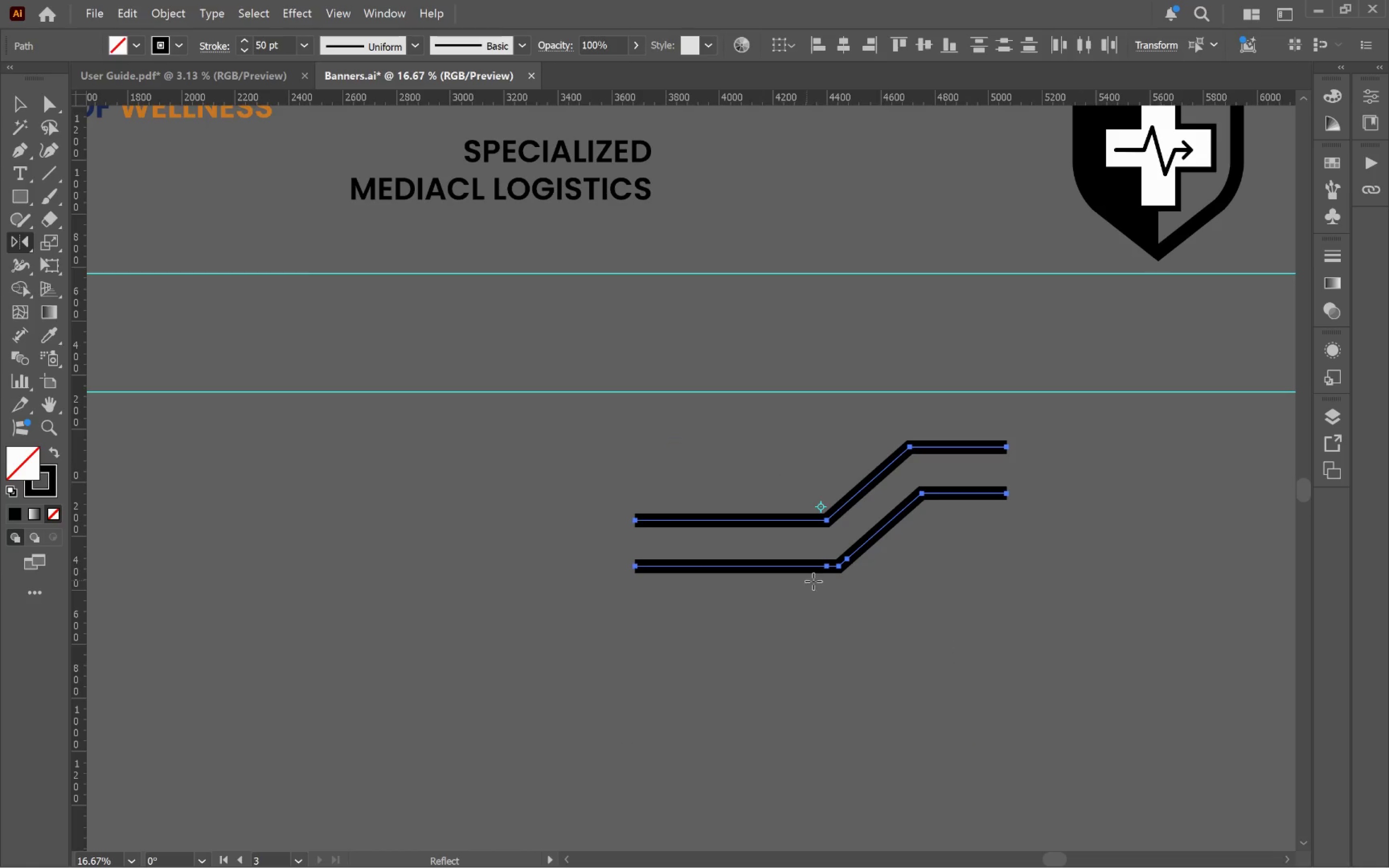 
hold_key(key=AltLeft, duration=0.84)
left_click([837, 571])
 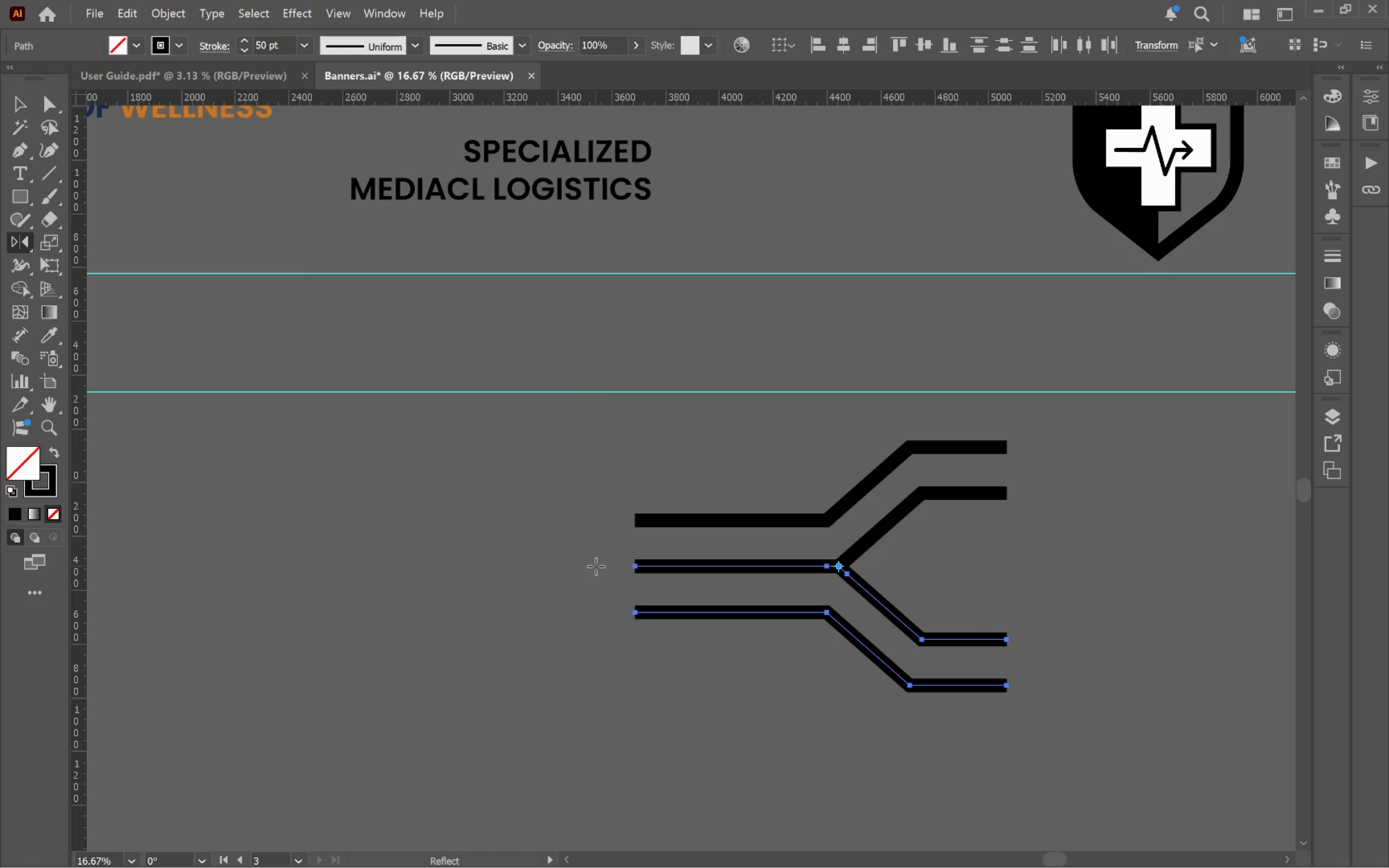 
key(V)
 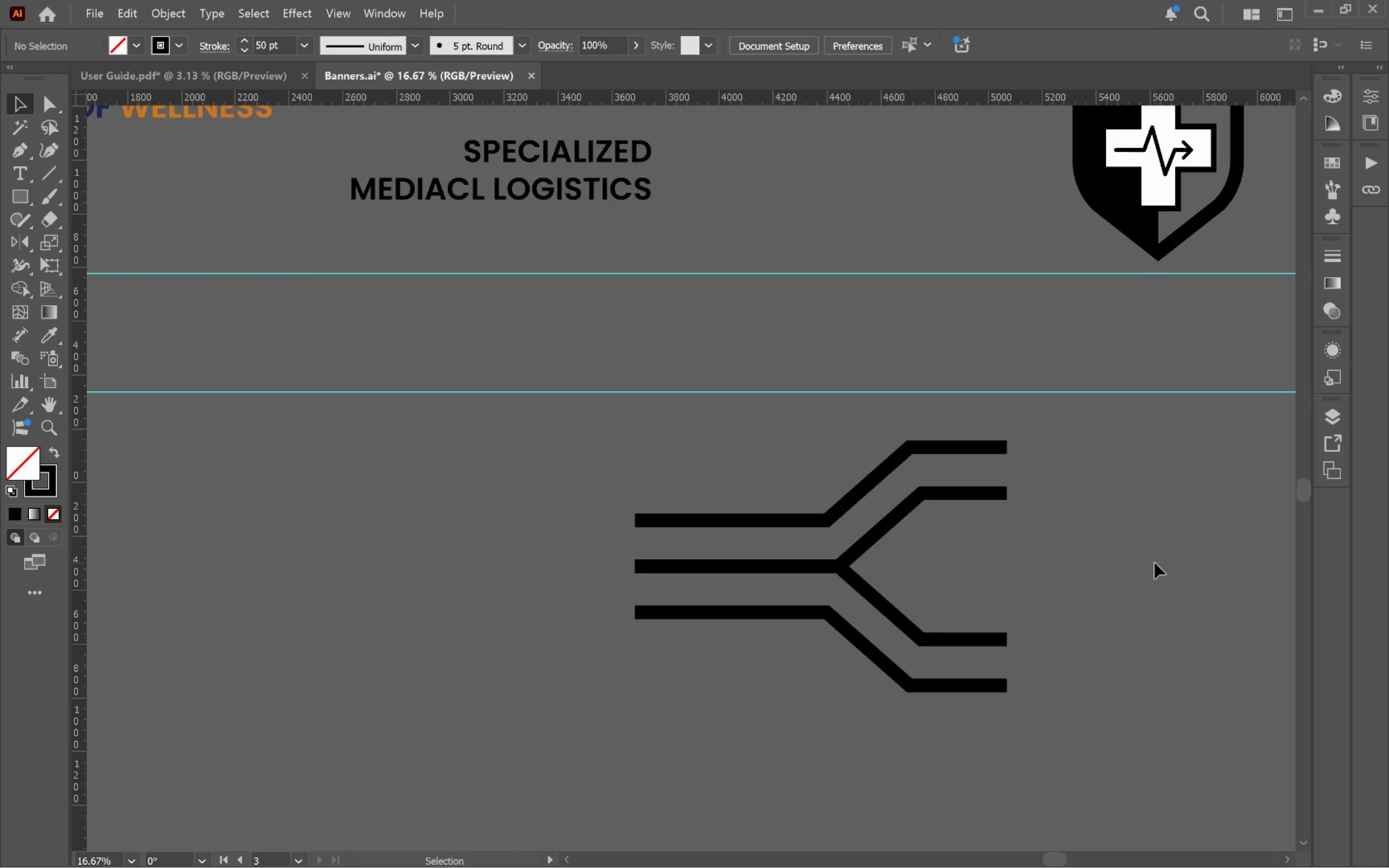 
hold_key(key=AltLeft, duration=0.42)
 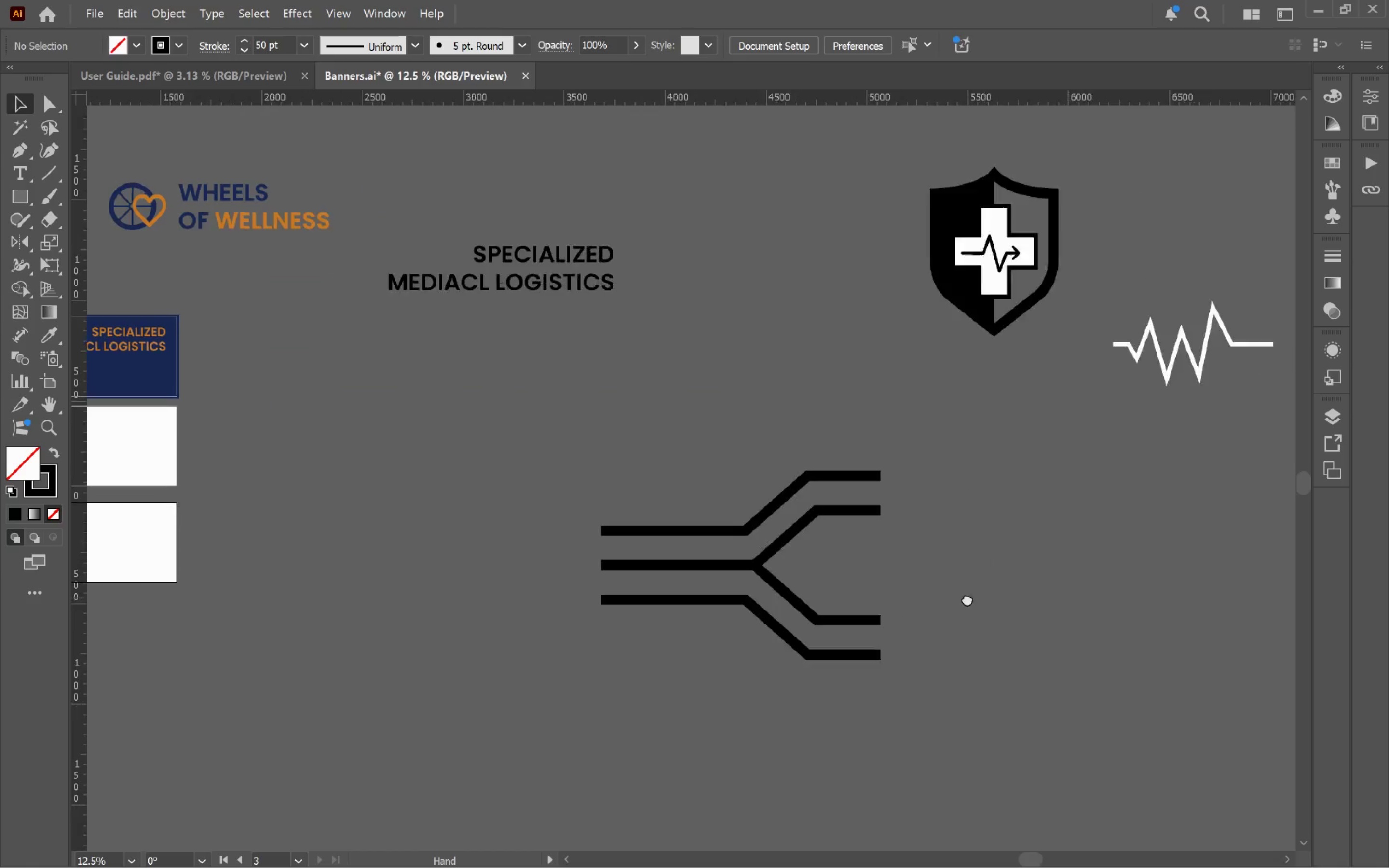 
hold_key(key=Space, duration=1.06)
 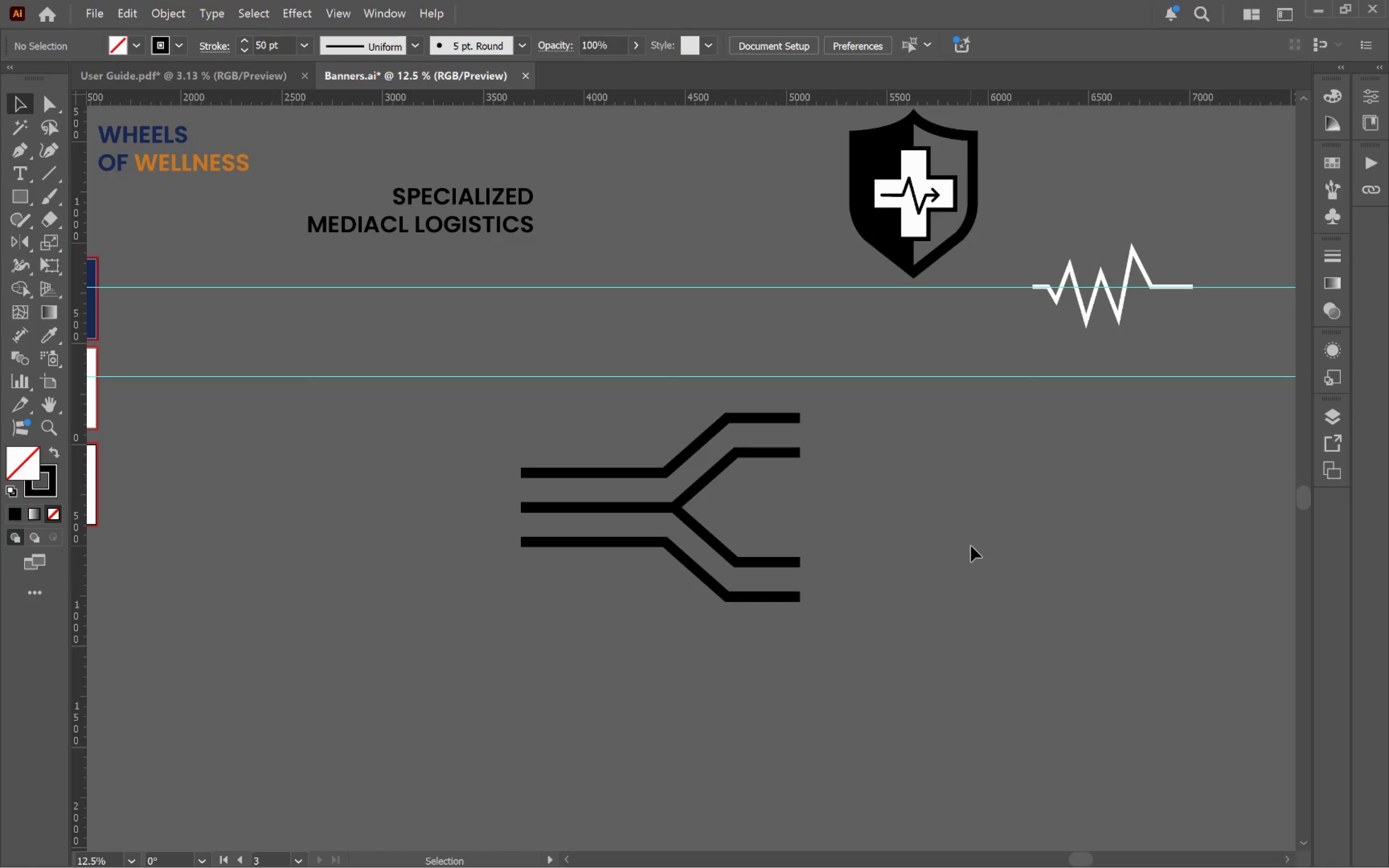 
left_click_drag(start_coordinate=[1146, 610], to_coordinate=[904, 540])
 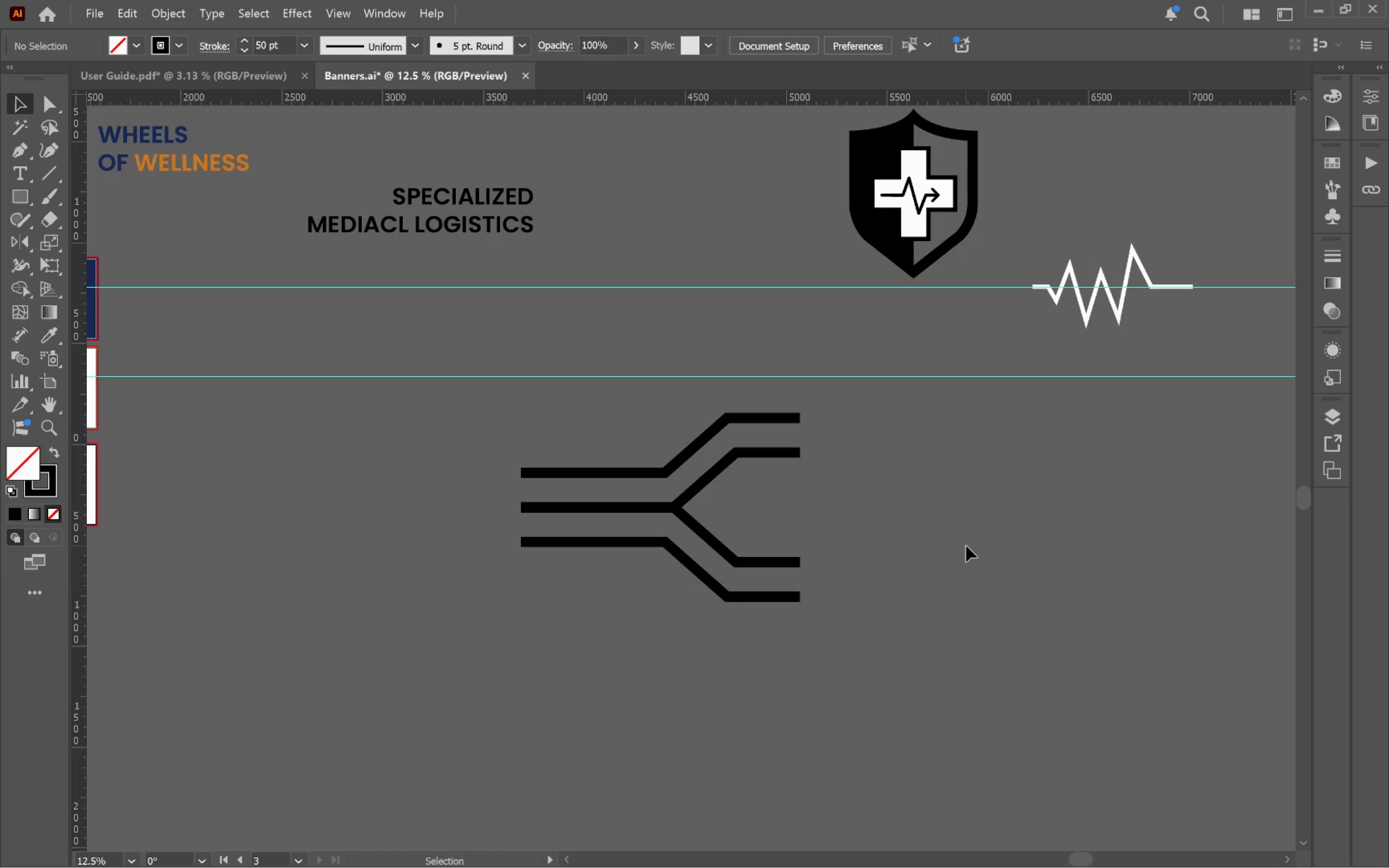 
scroll: coordinate [1150, 608], scroll_direction: down, amount: 1.0
 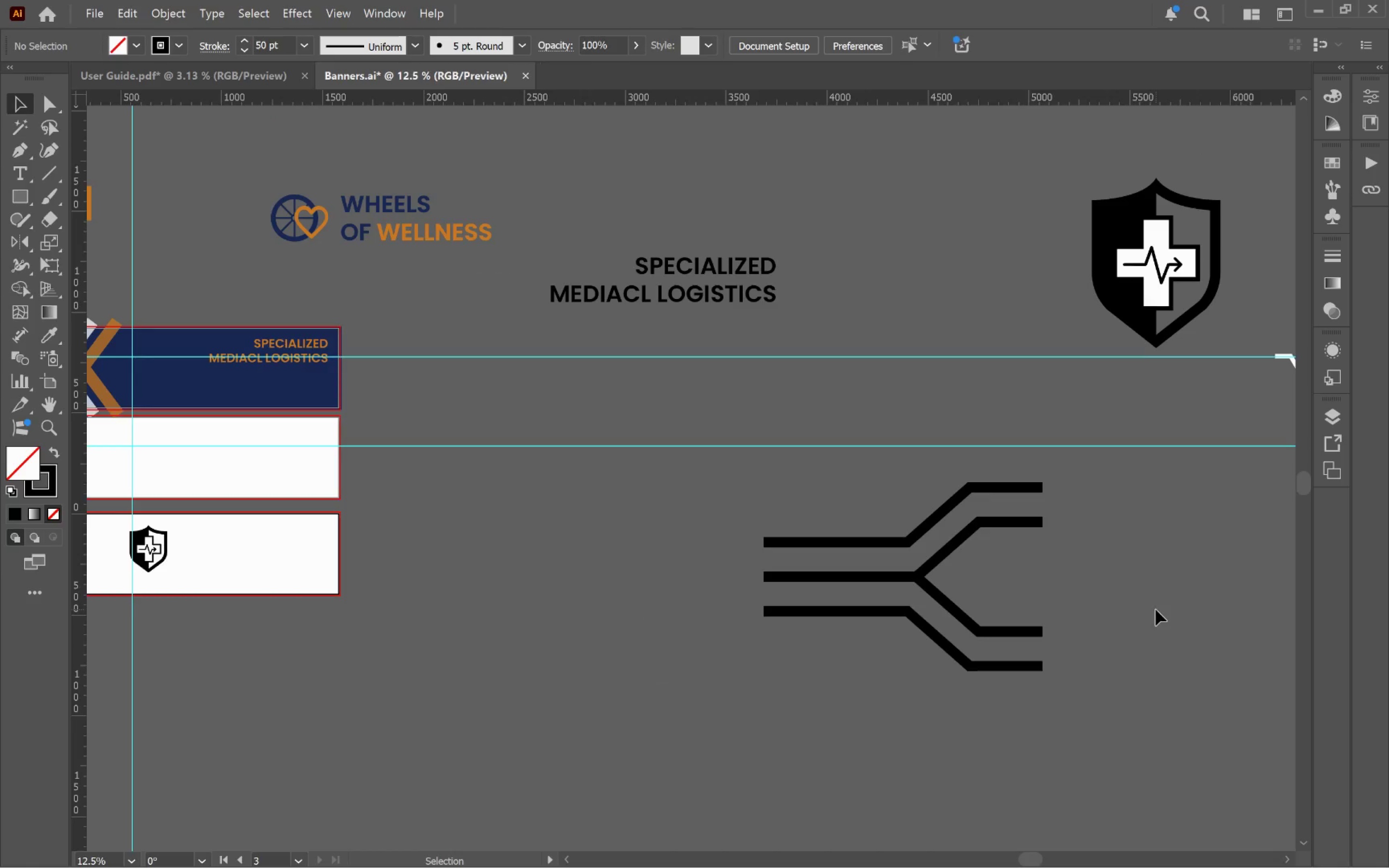 
left_click([966, 546])
 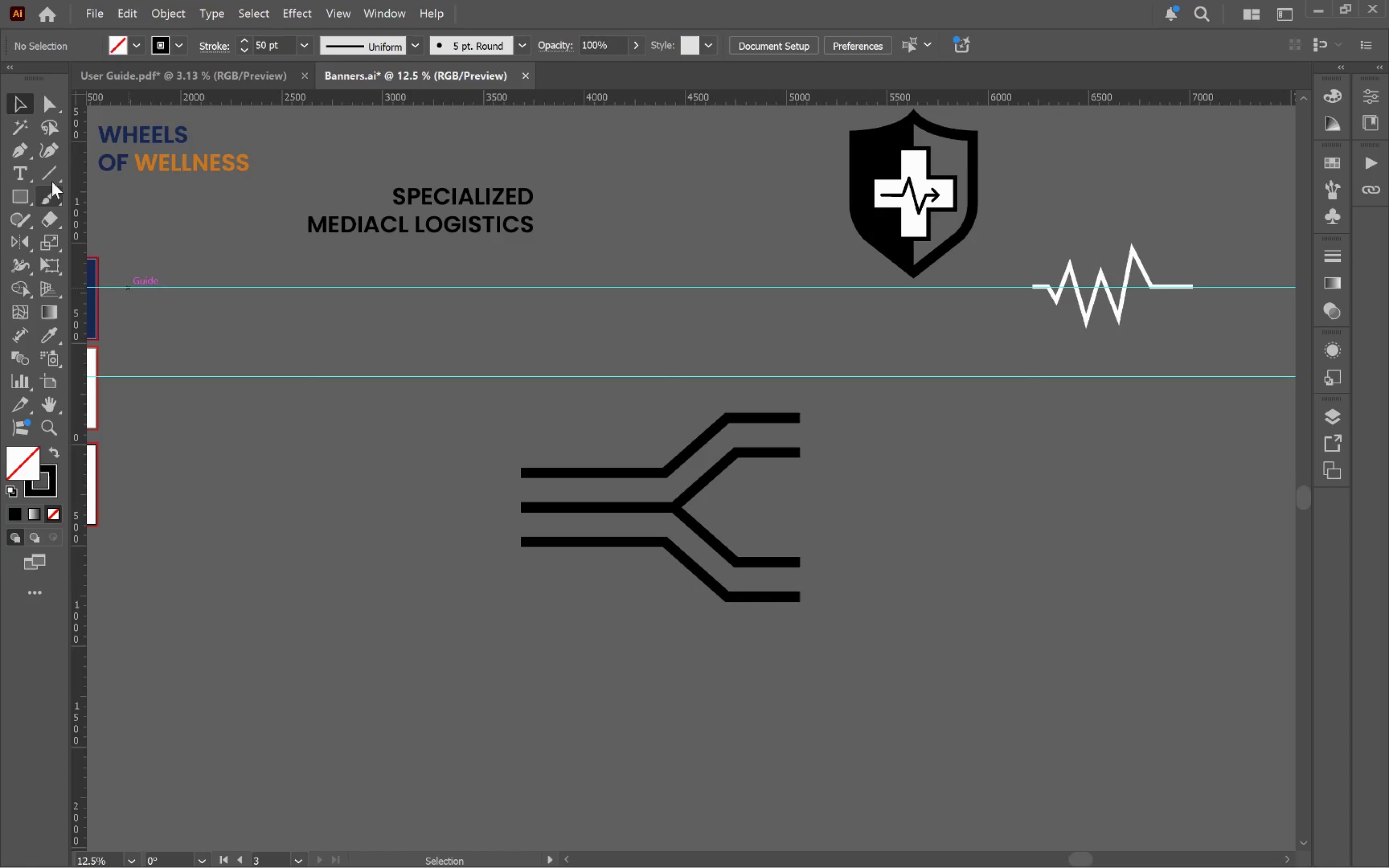 
left_click([53, 173])
 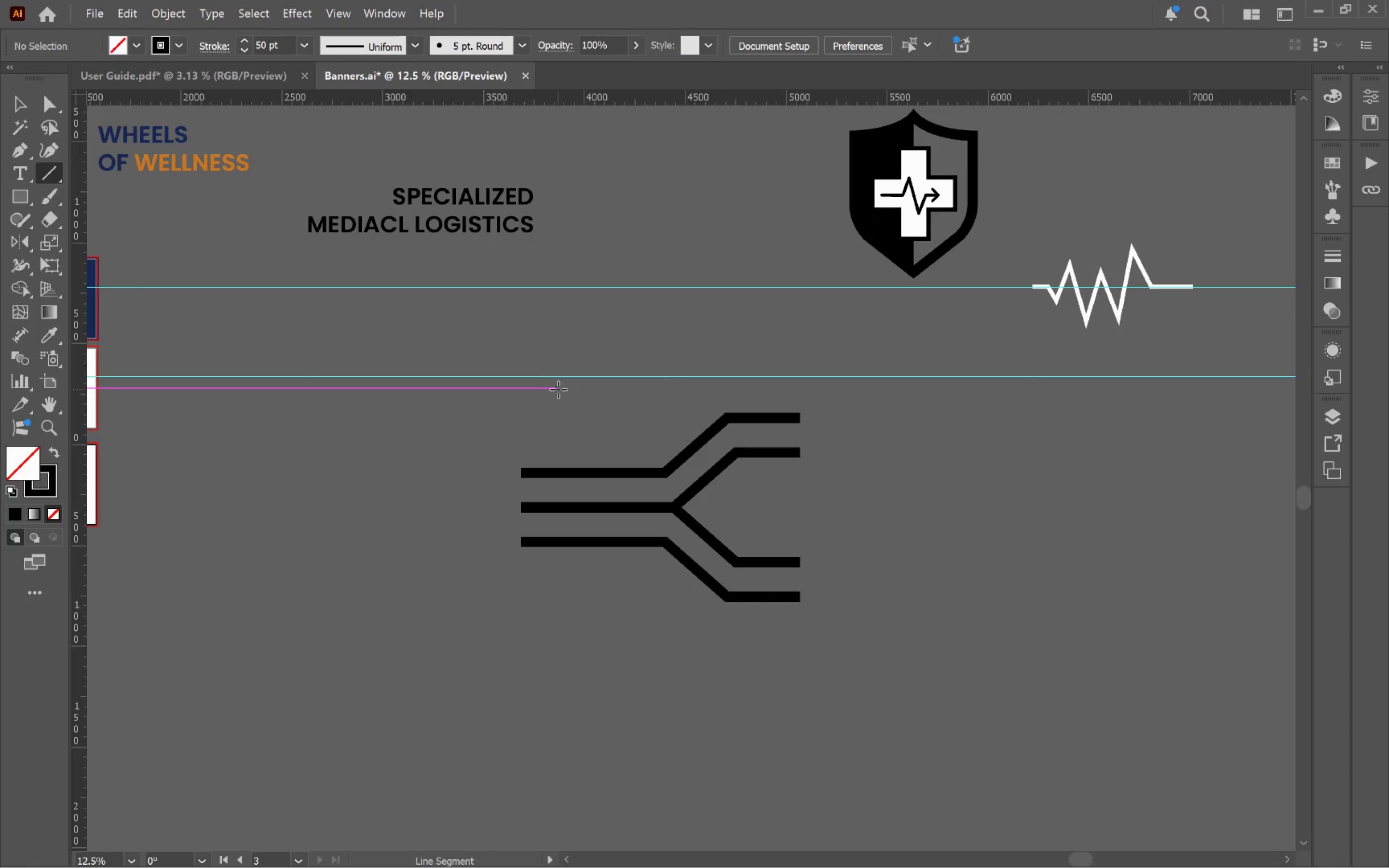 
left_click_drag(start_coordinate=[558, 389], to_coordinate=[562, 659])
 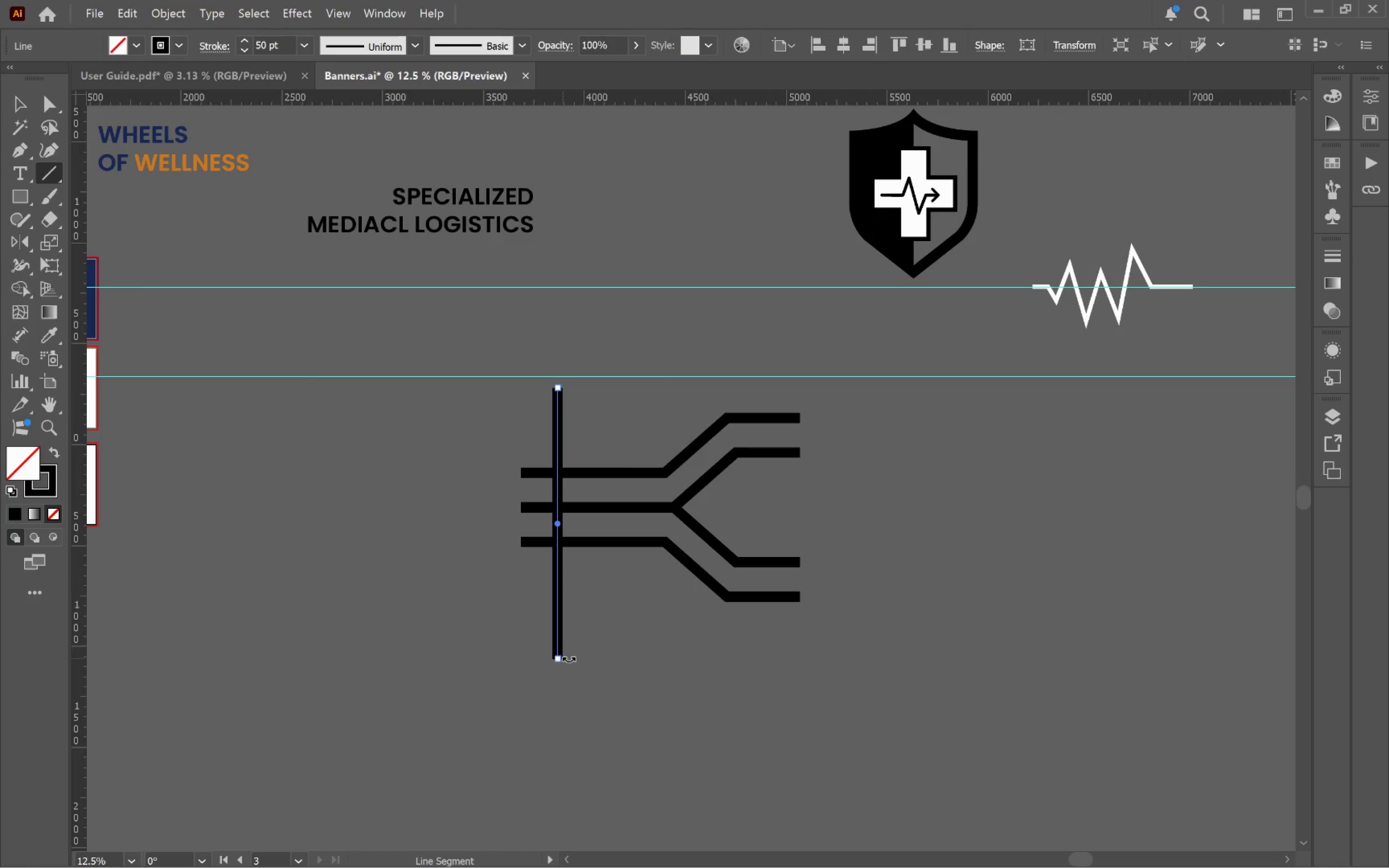 
hold_key(key=ShiftLeft, duration=1.13)
 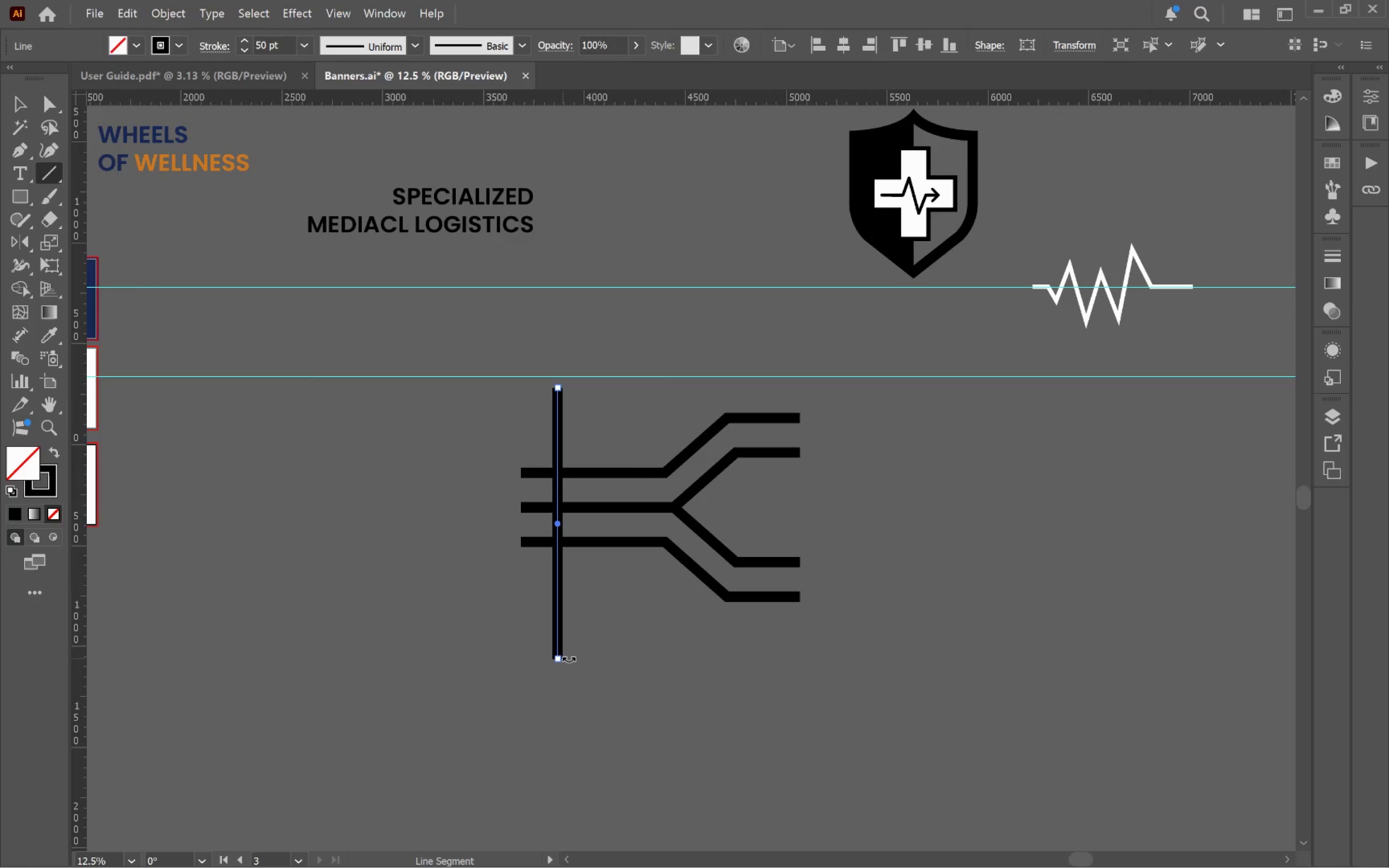 
key(V)
 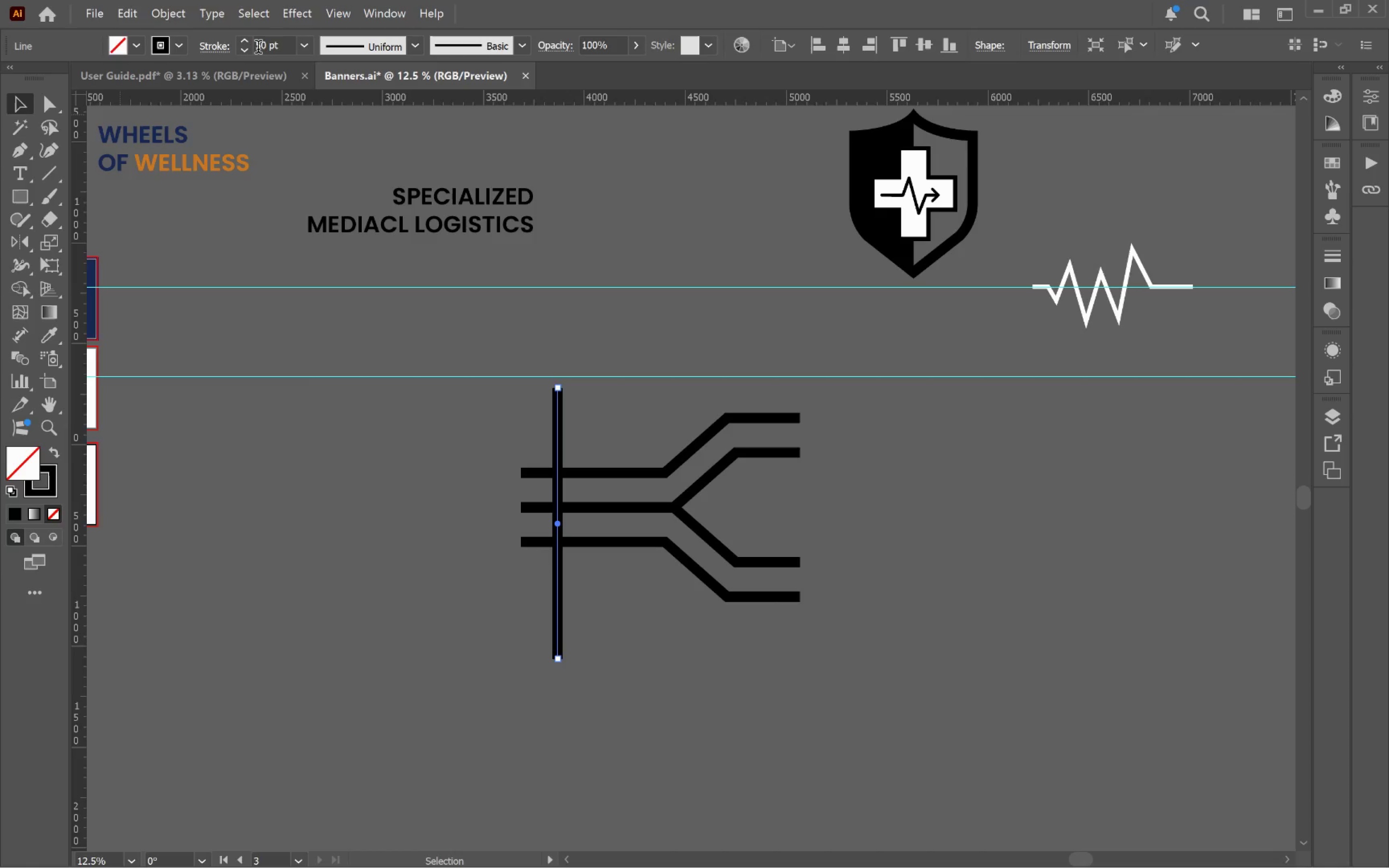 
hold_key(key=ShiftLeft, duration=2.24)
double_click([243, 50])
 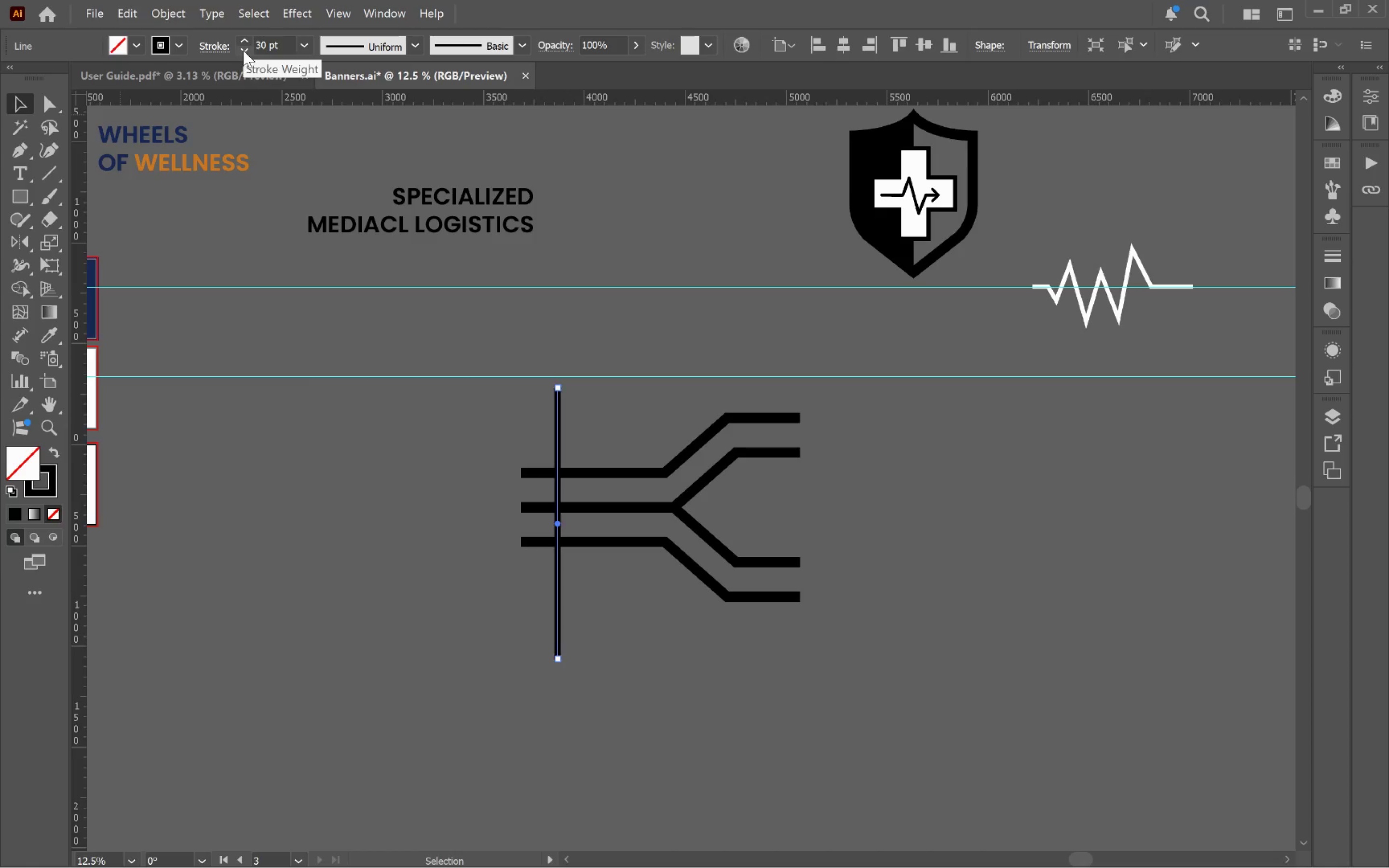 
triple_click([243, 50])
 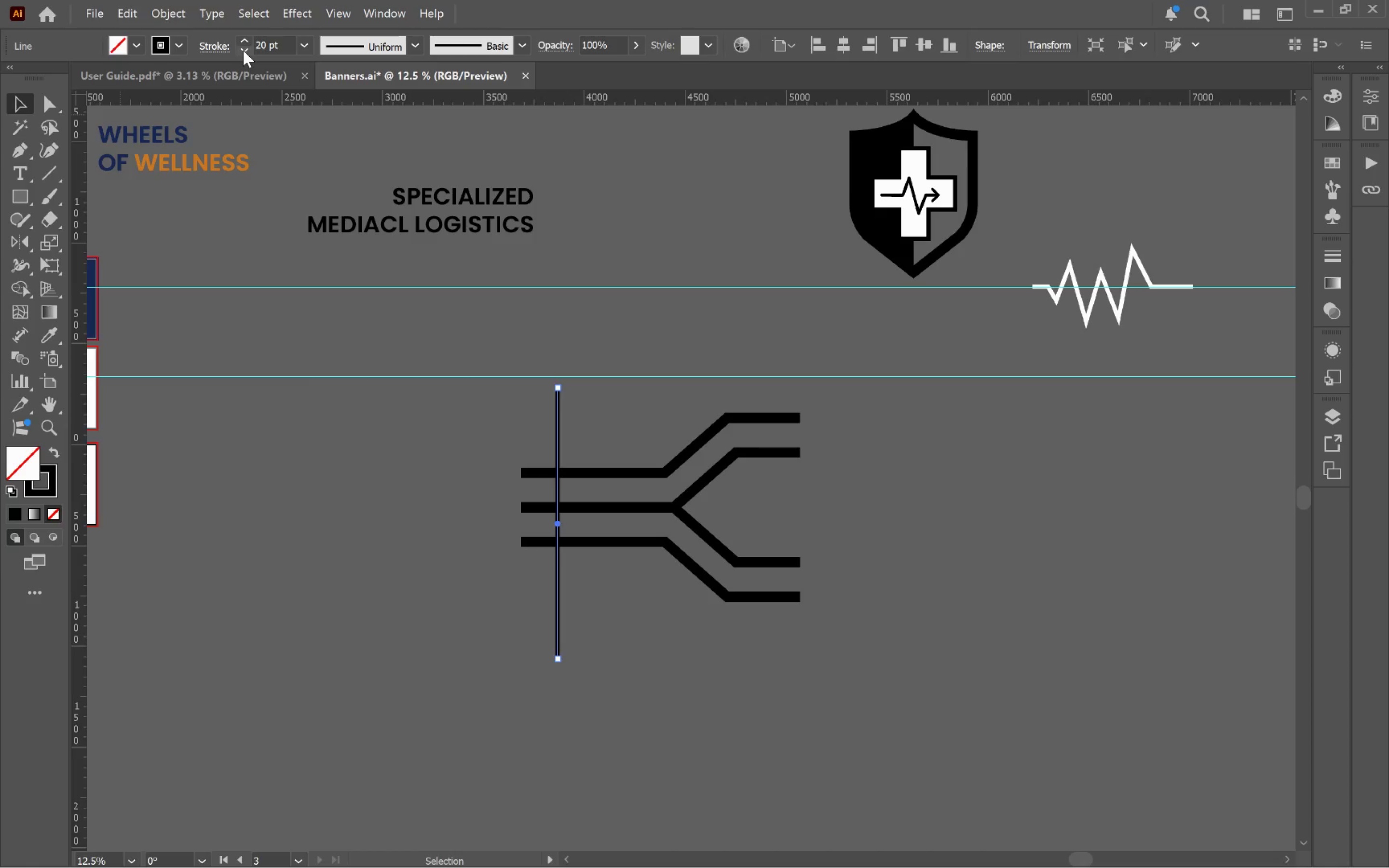 
left_click([243, 50])
 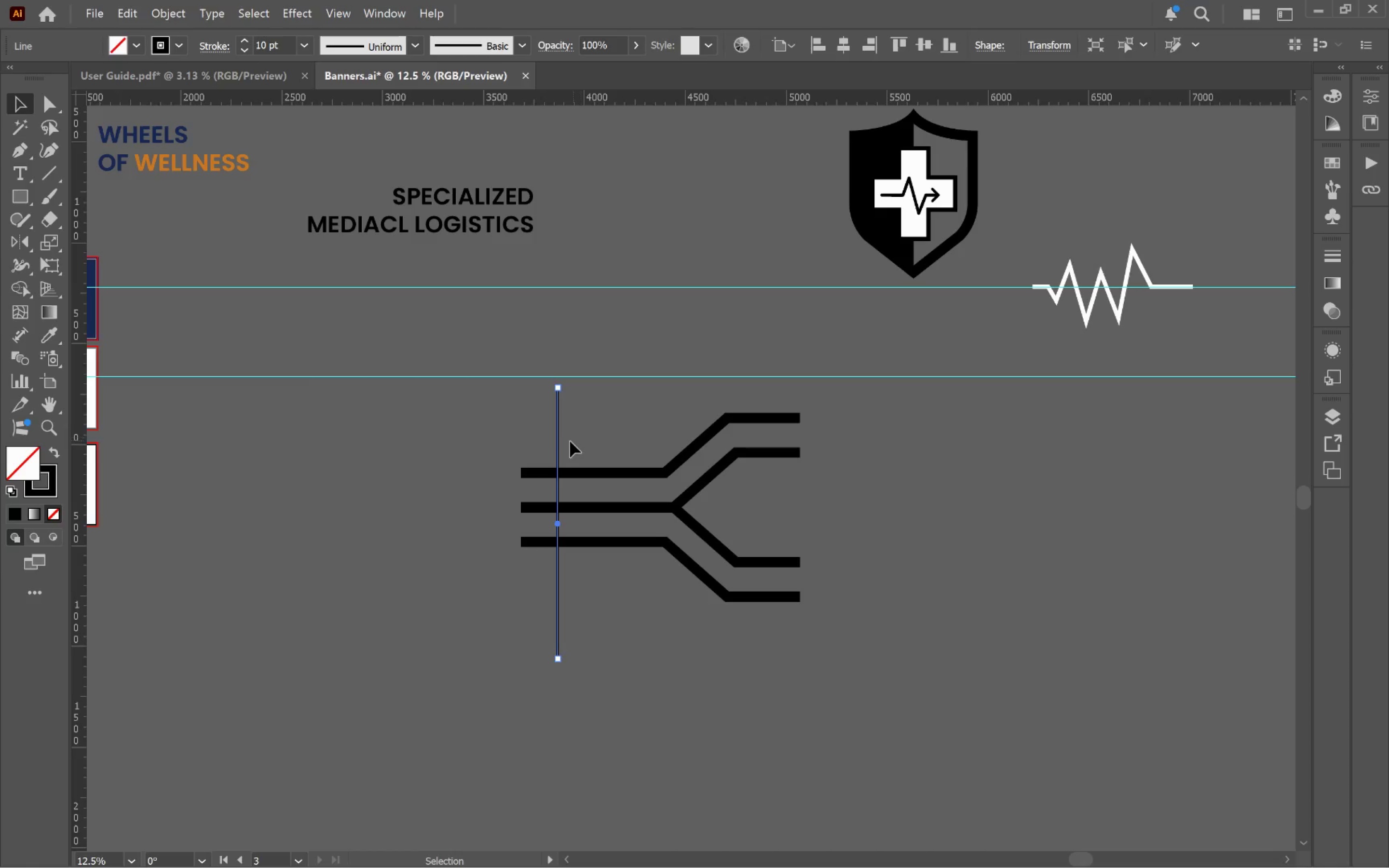 
hold_key(key=AltLeft, duration=3.7)
left_click_drag(start_coordinate=[558, 449], to_coordinate=[687, 507])
 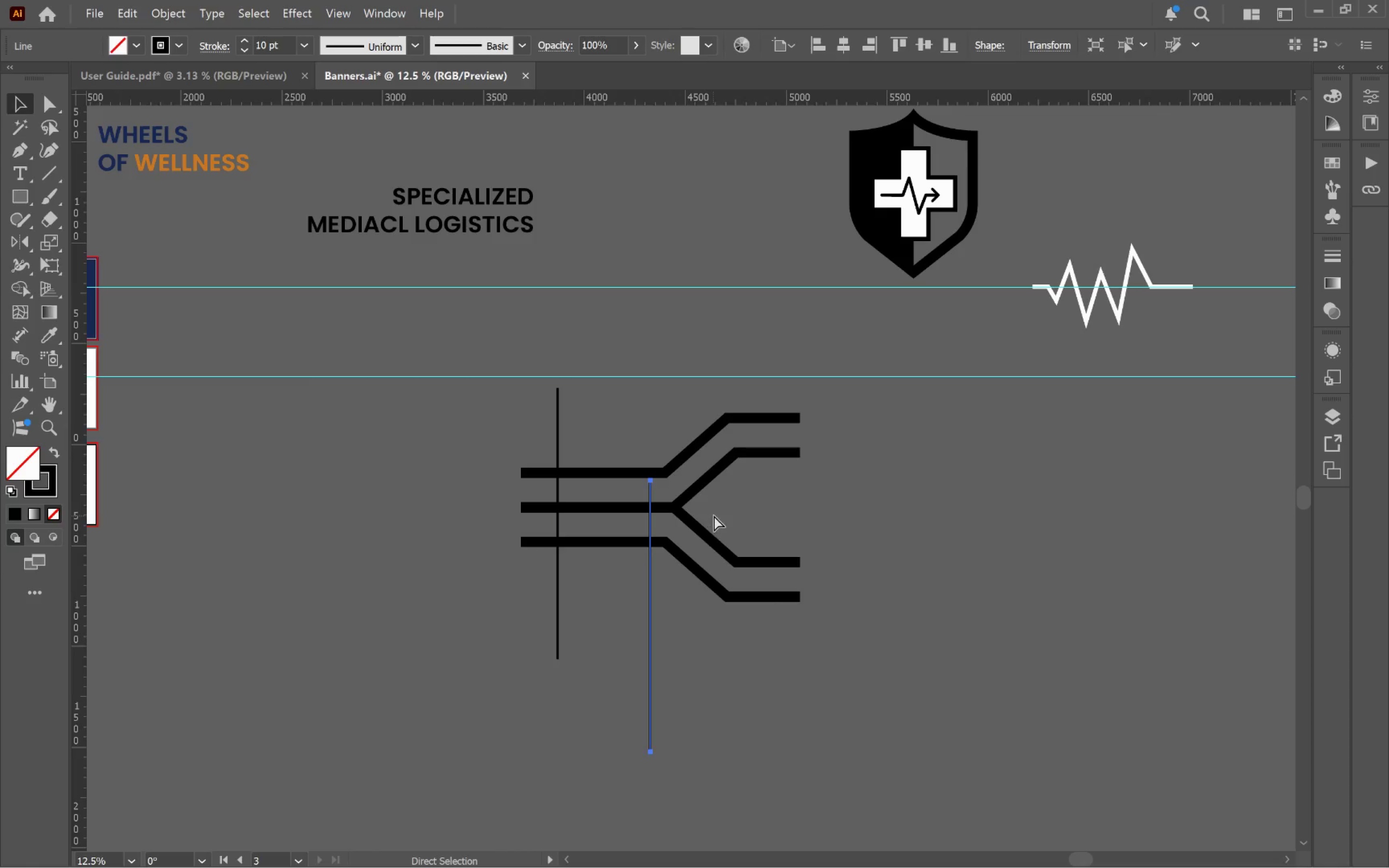 
hold_key(key=ShiftLeft, duration=3.5)
 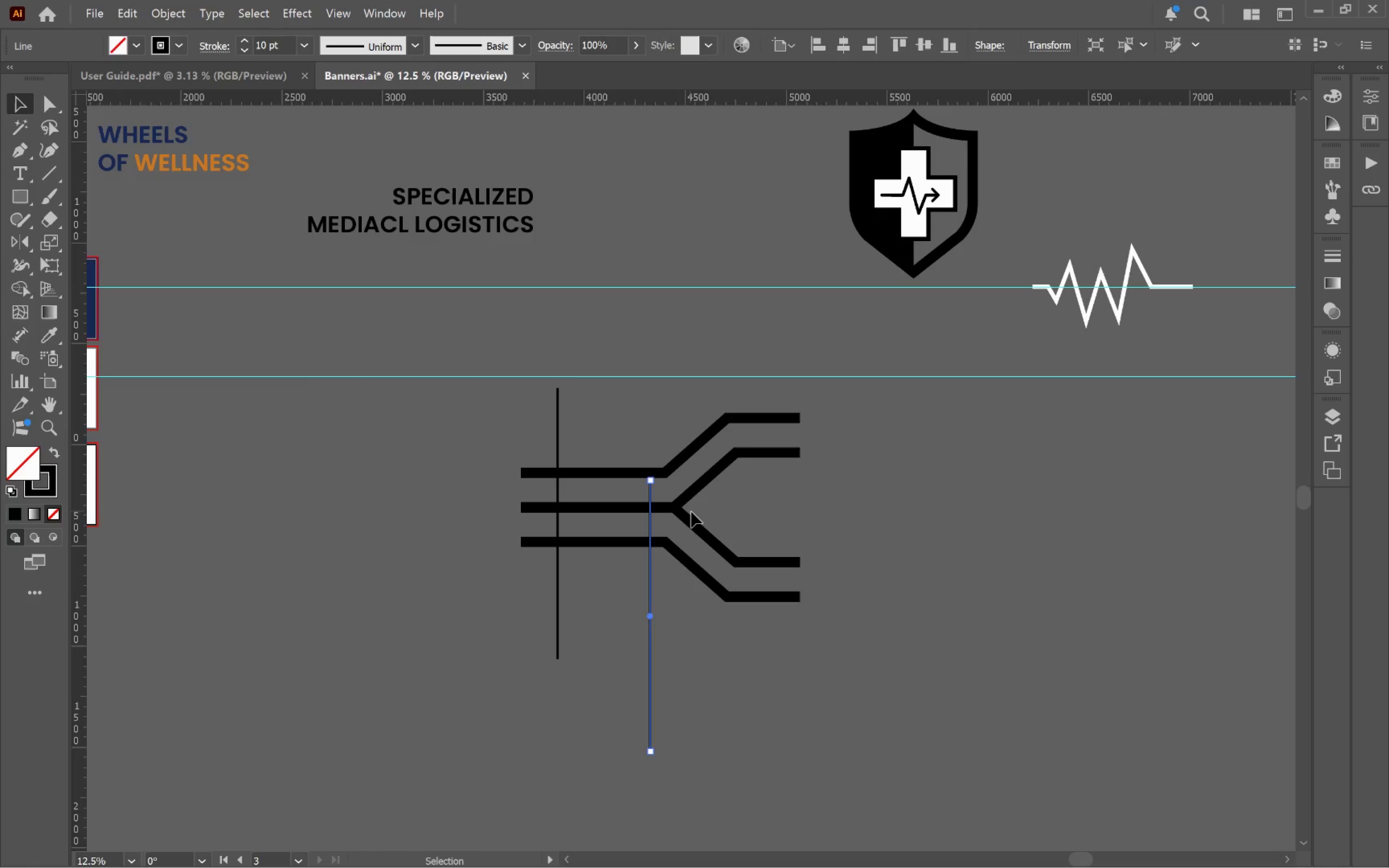 
key(Control+Z)
 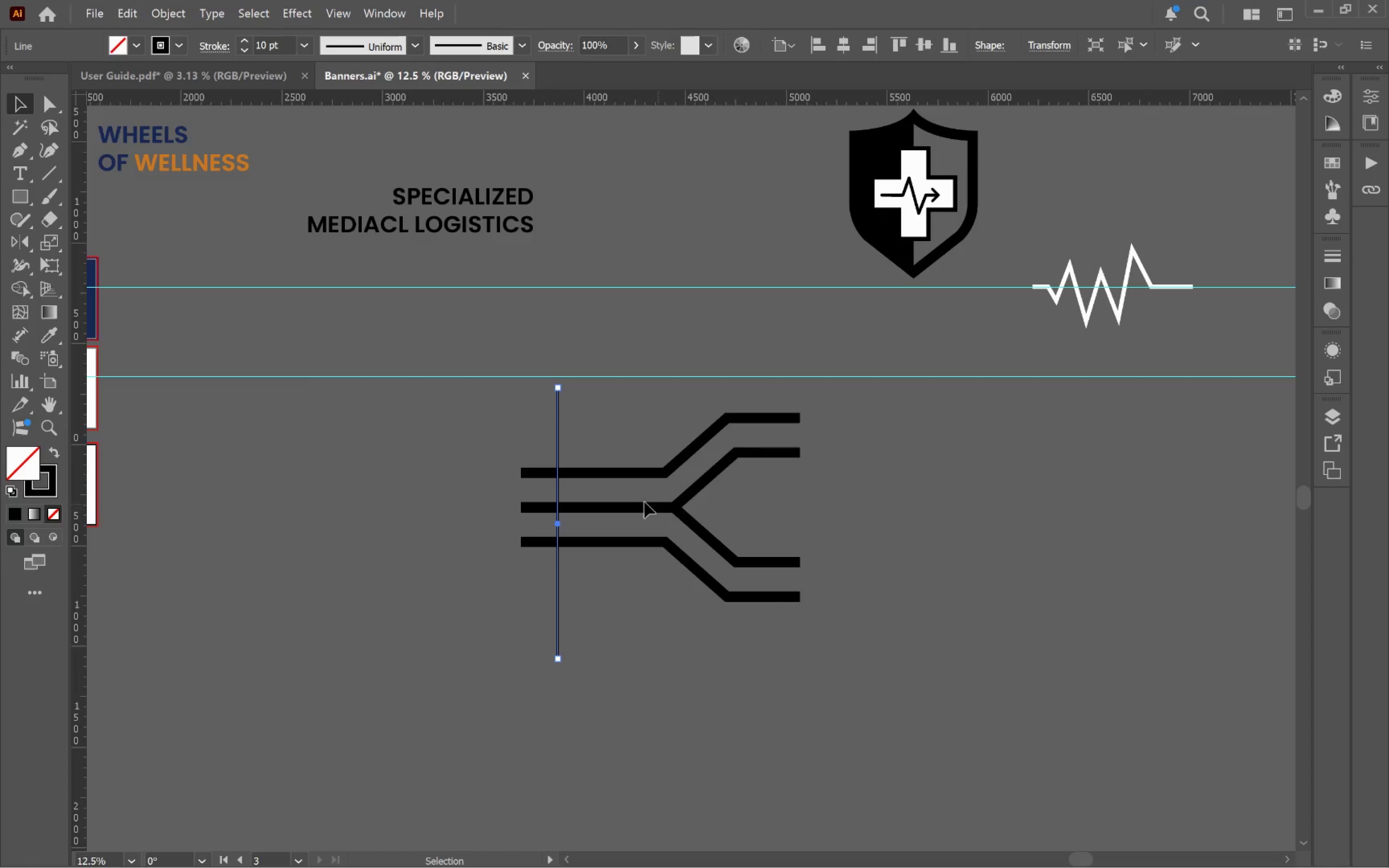 
hold_key(key=AltLeft, duration=0.64)
scroll: coordinate [645, 513], scroll_direction: up, amount: 3.0
 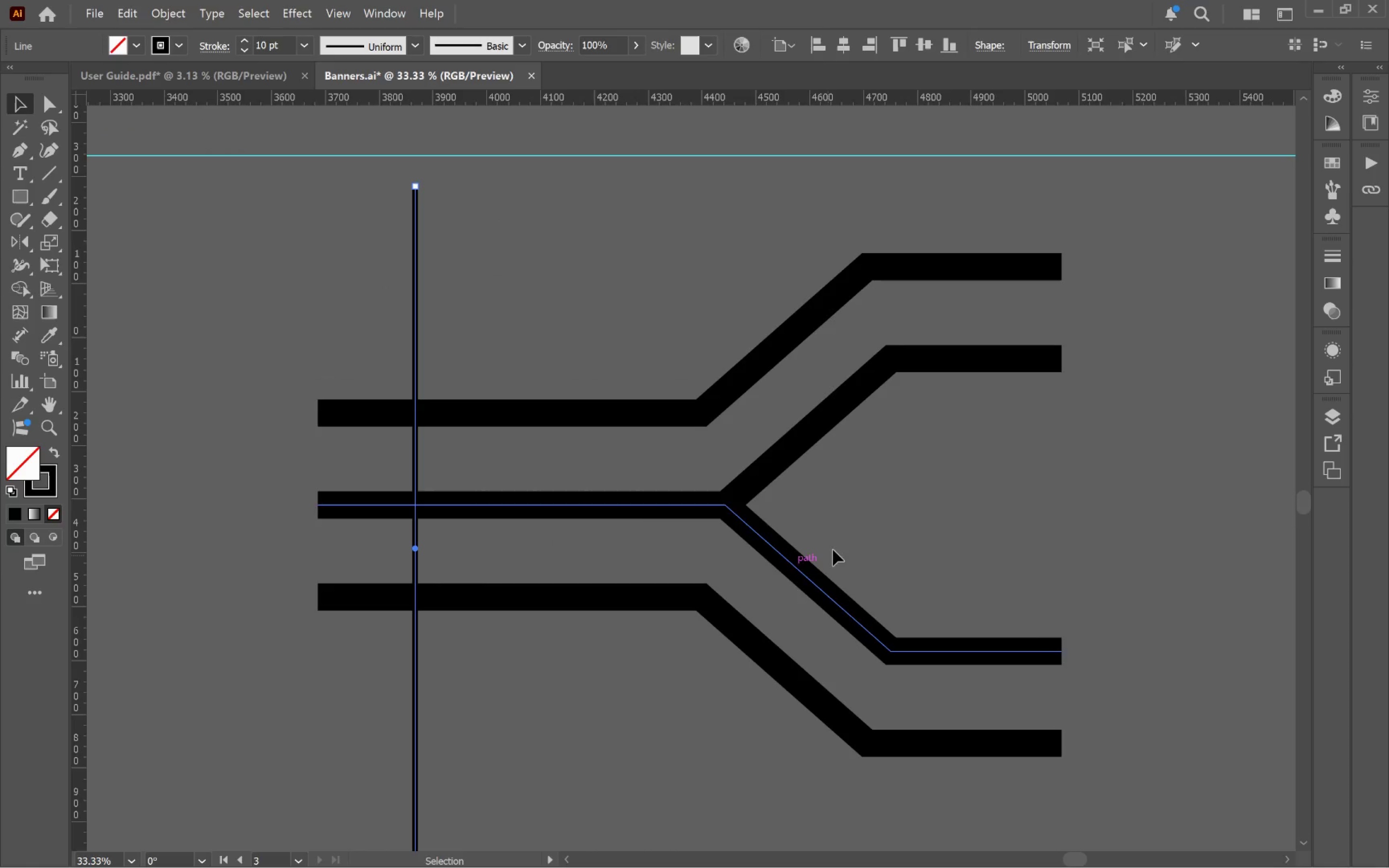 
hold_key(key=Space, duration=0.53)
 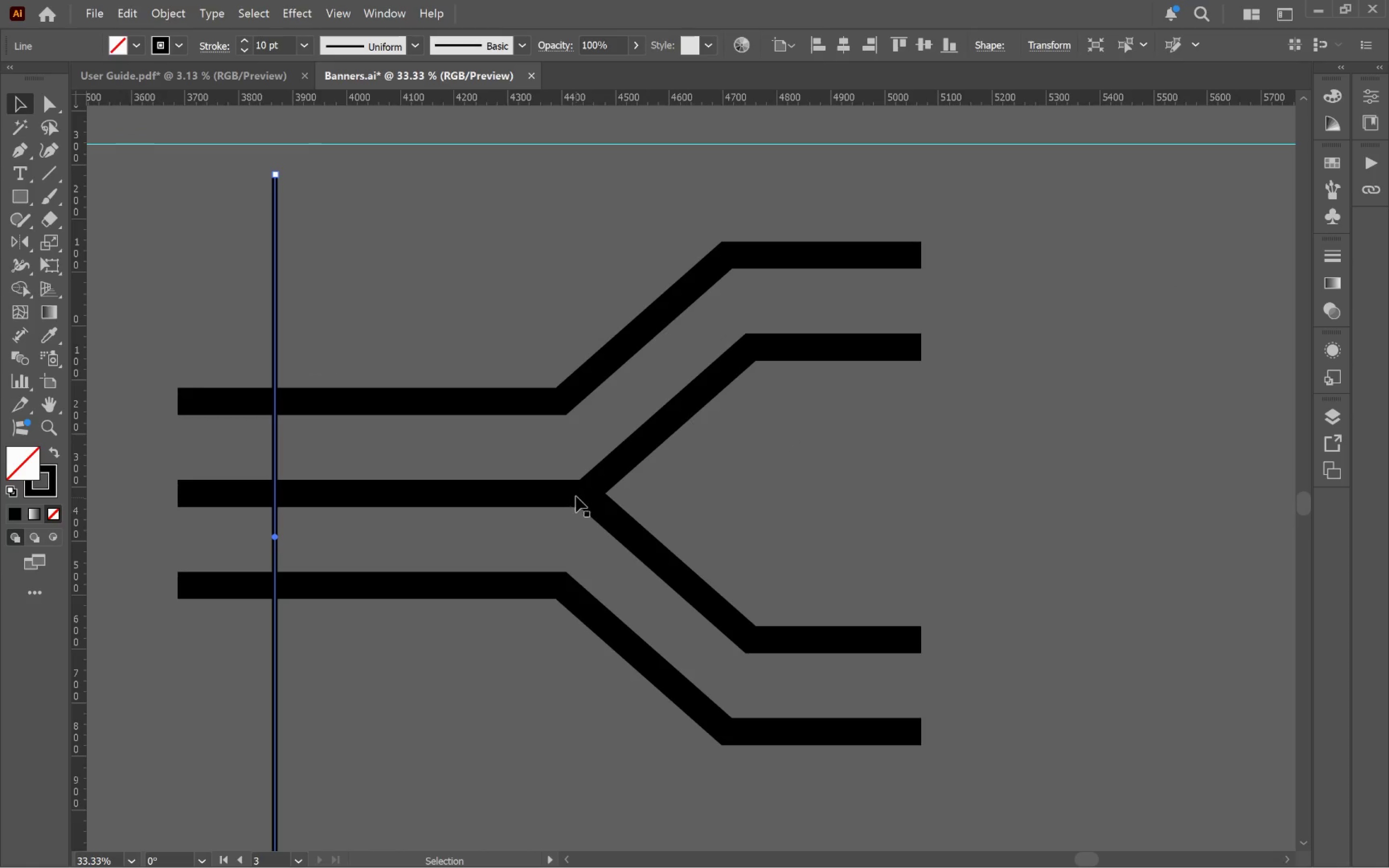 
left_click_drag(start_coordinate=[835, 528], to_coordinate=[694, 517])
 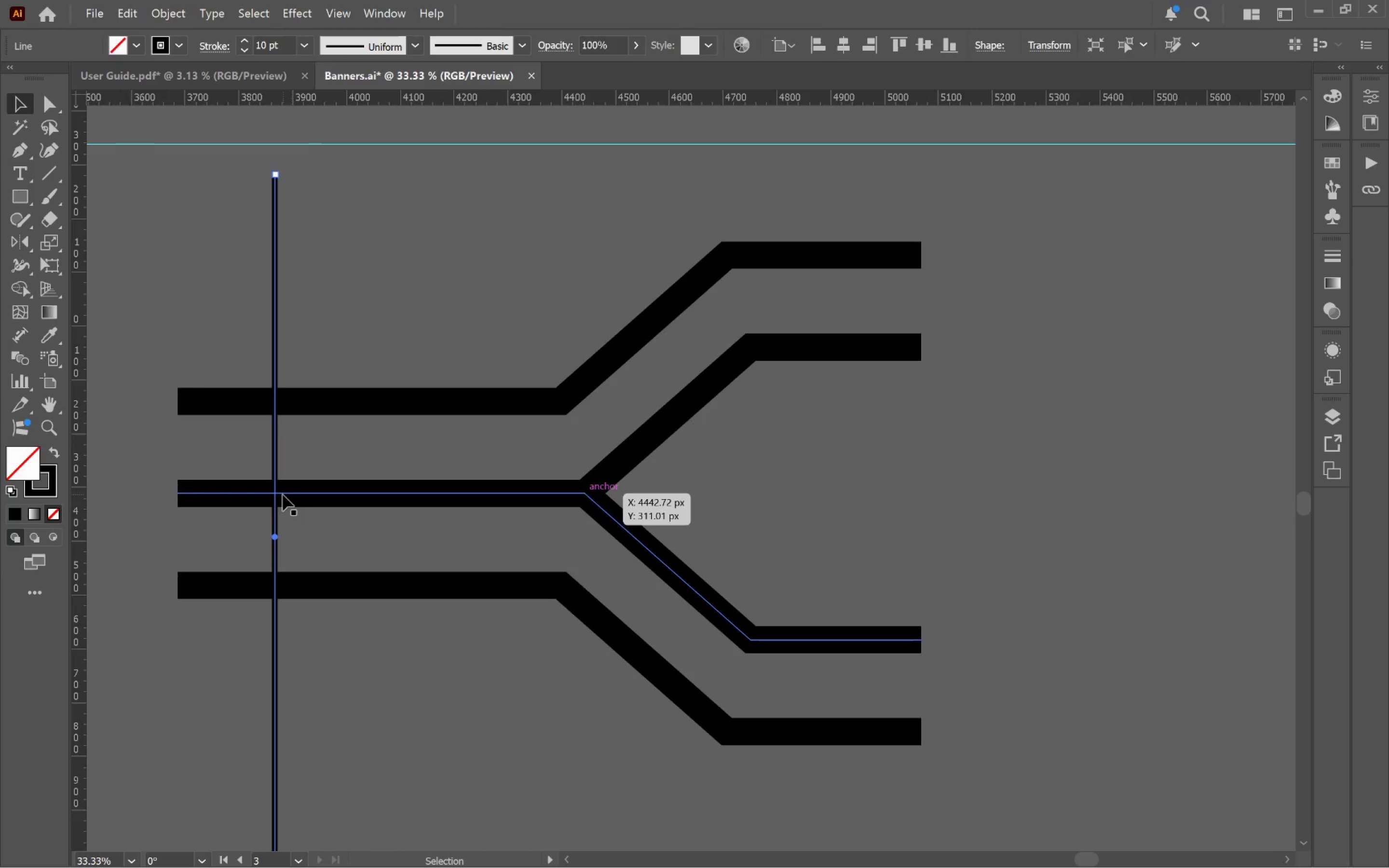 
left_click_drag(start_coordinate=[275, 496], to_coordinate=[462, 502])
 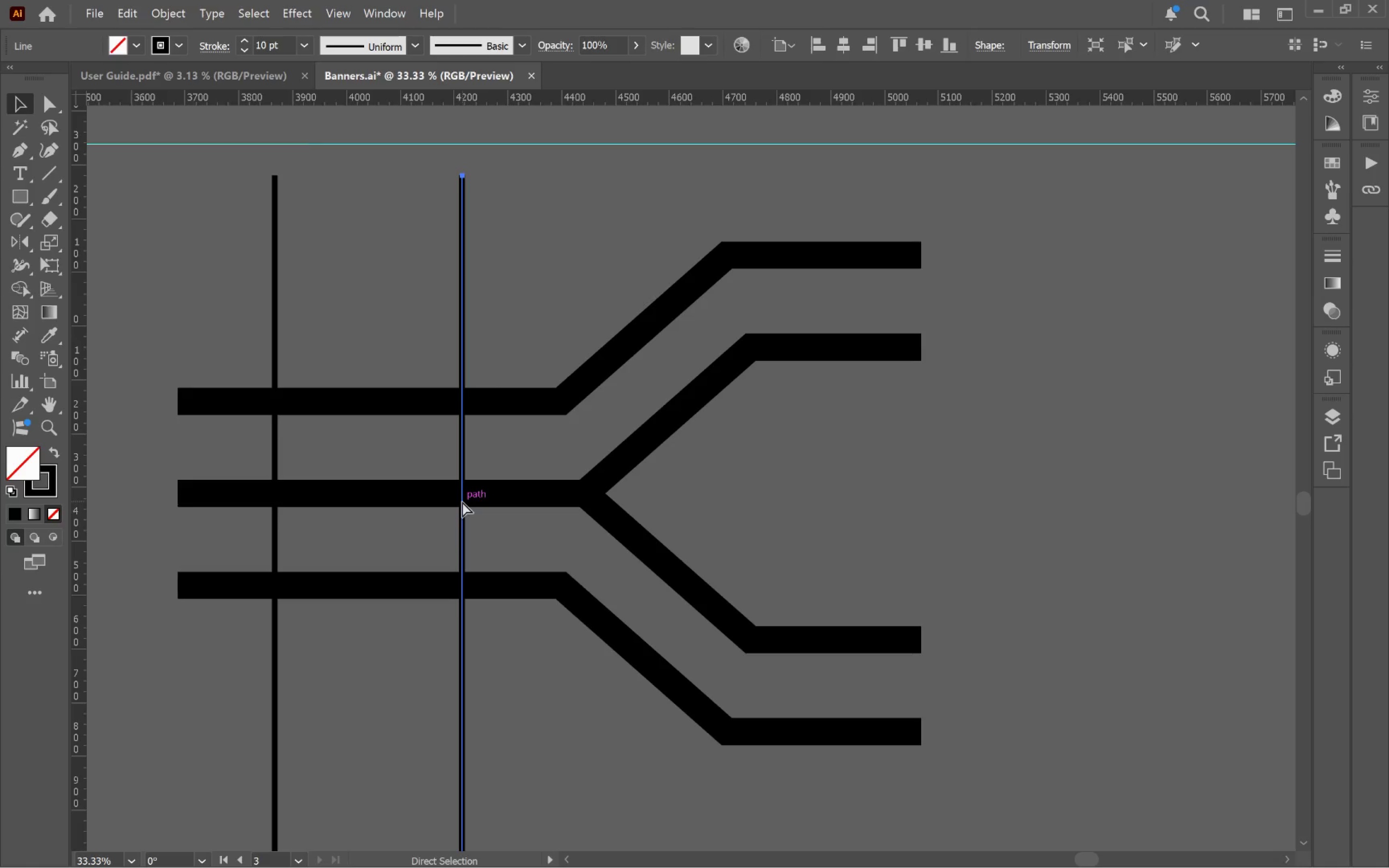 
hold_key(key=AltLeft, duration=7.65)
 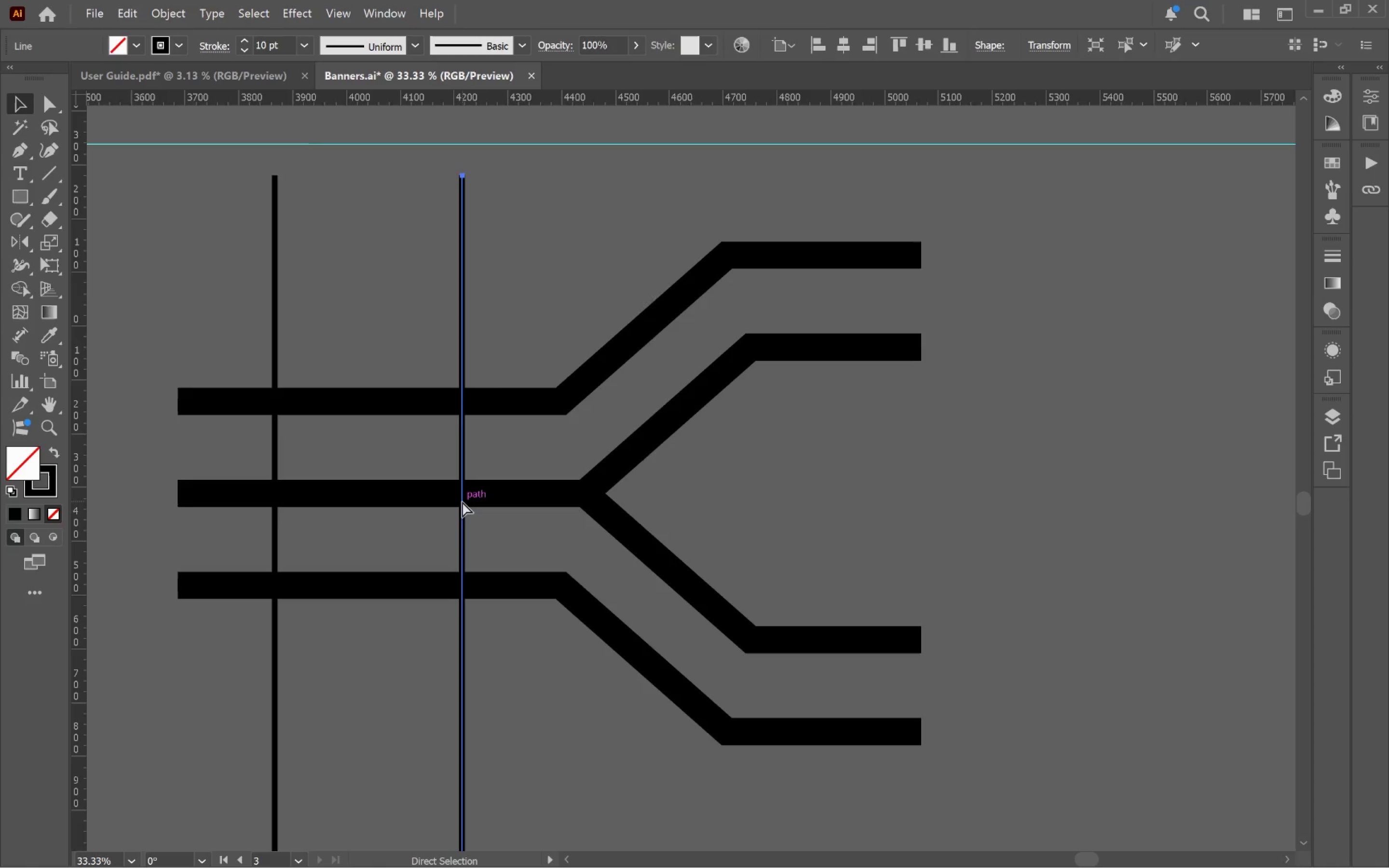 
hold_key(key=ShiftLeft, duration=7.51)
 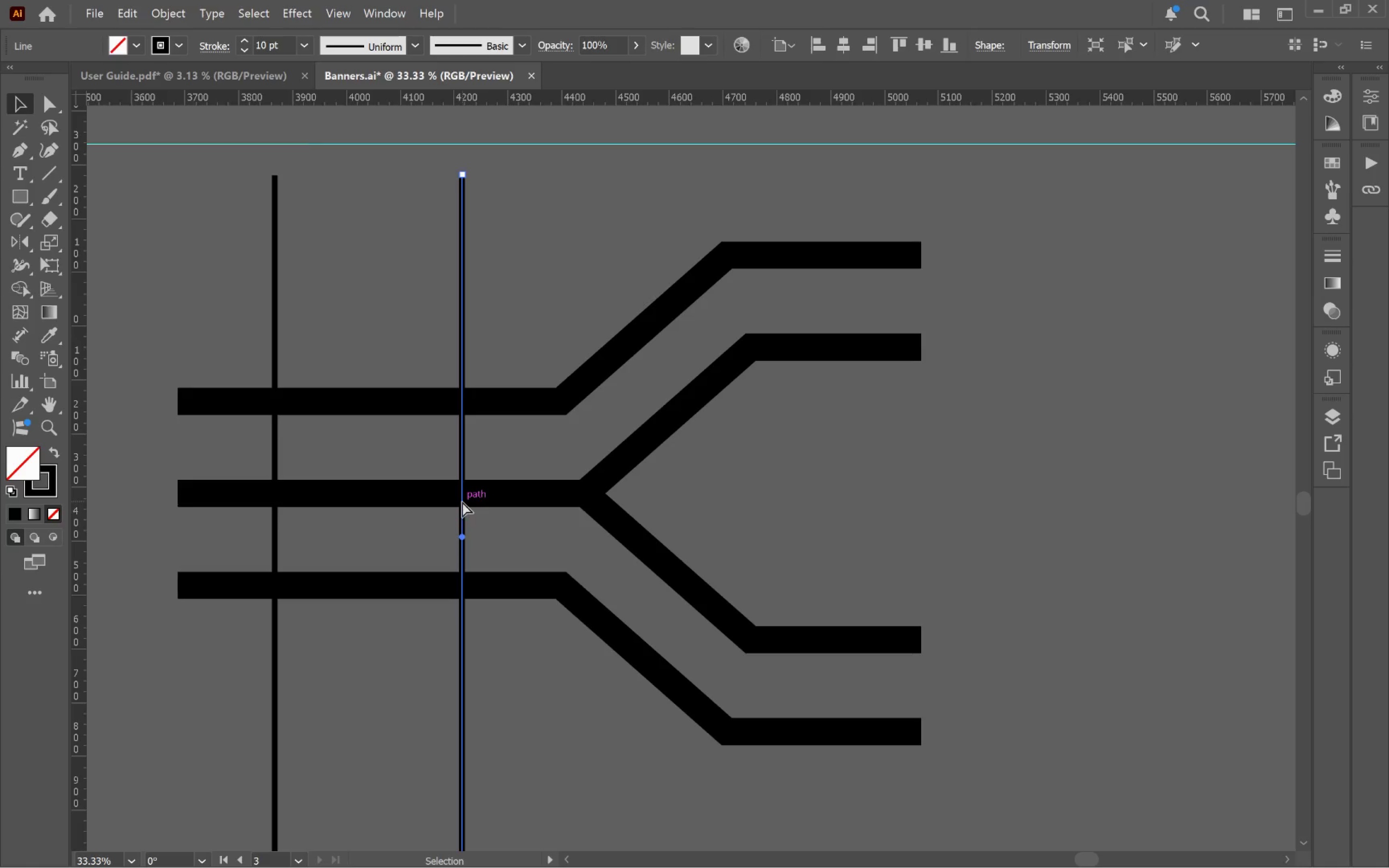 
key(Control+D)
 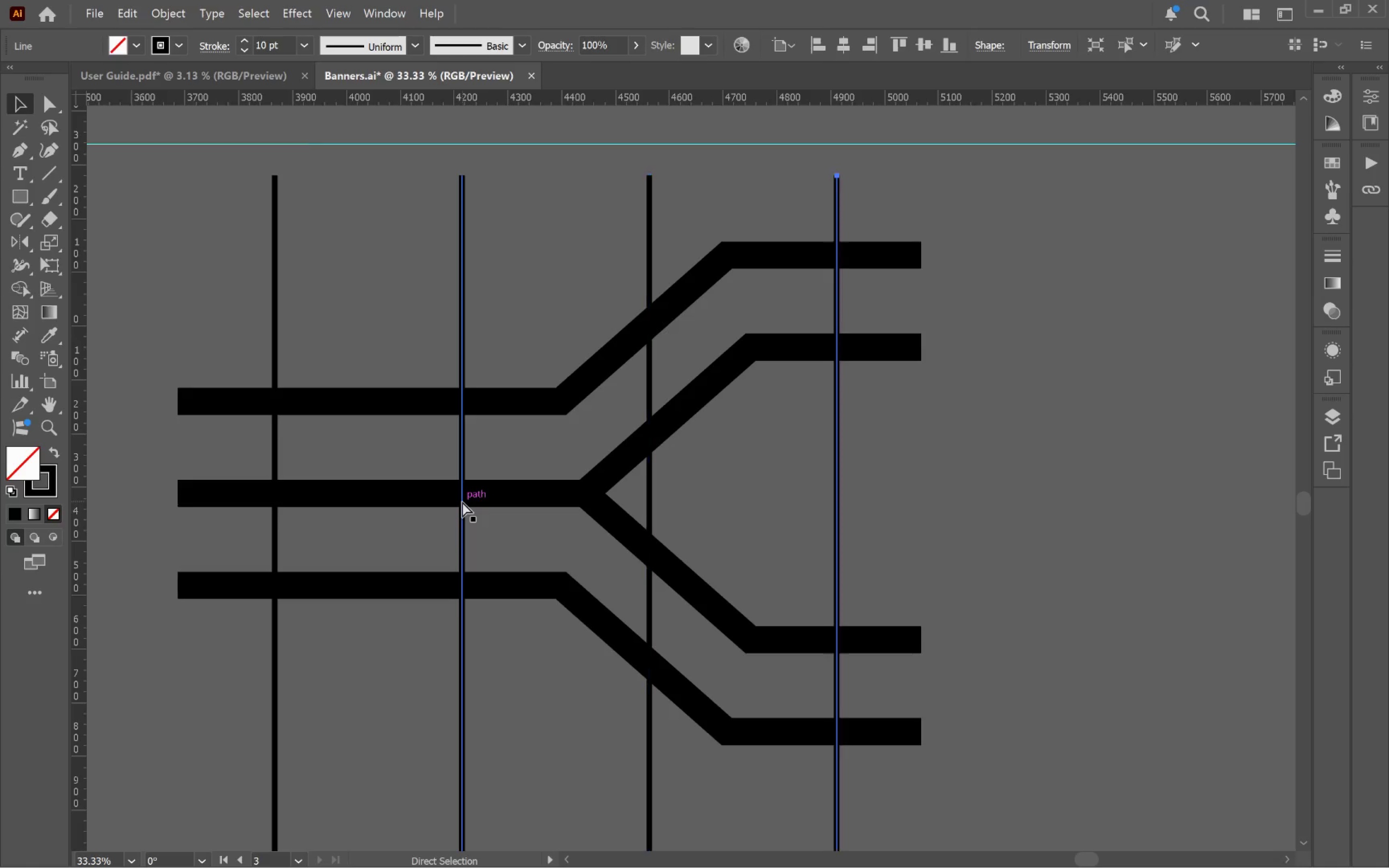 
key(Control+D)
 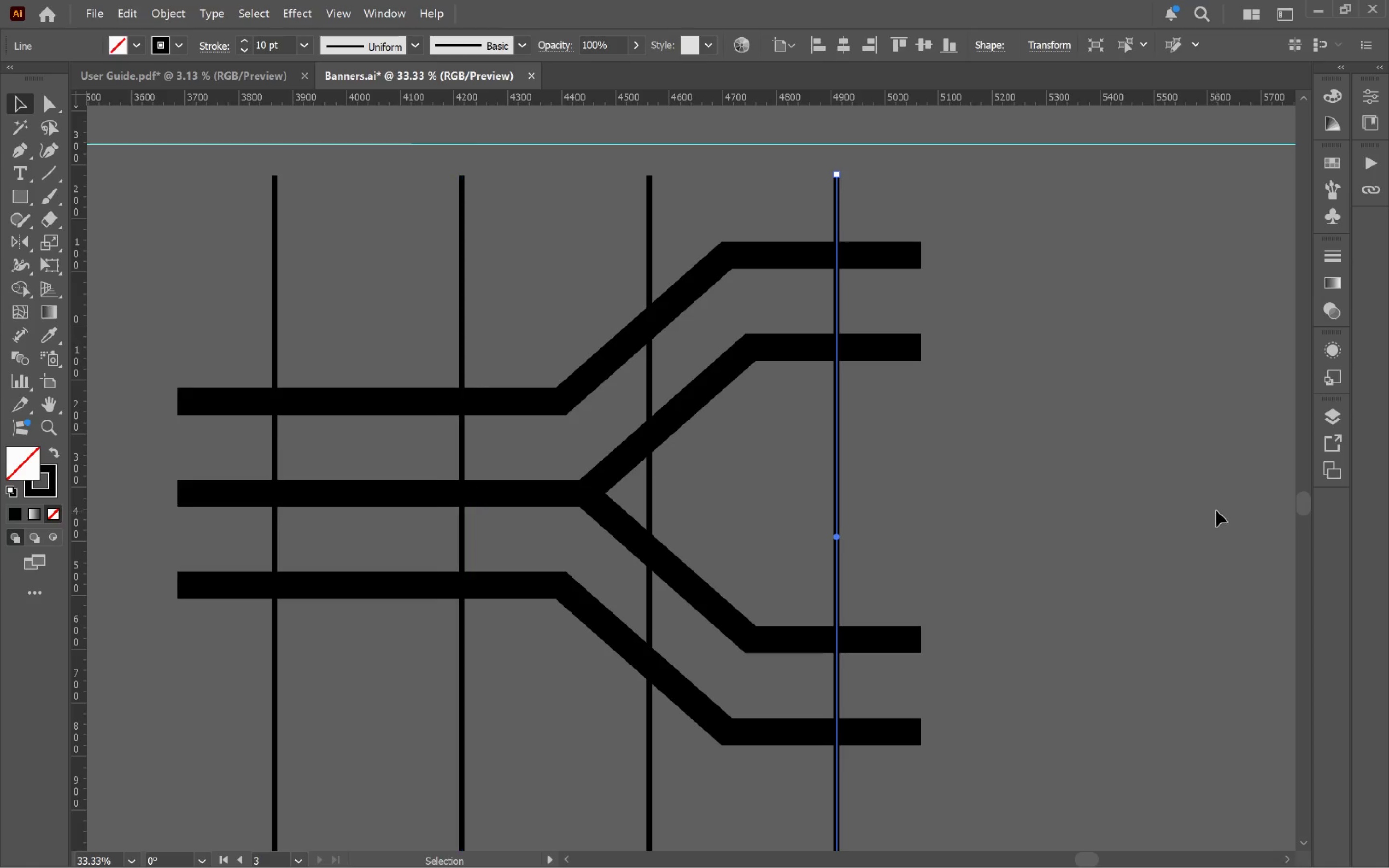 
left_click([1030, 457])
 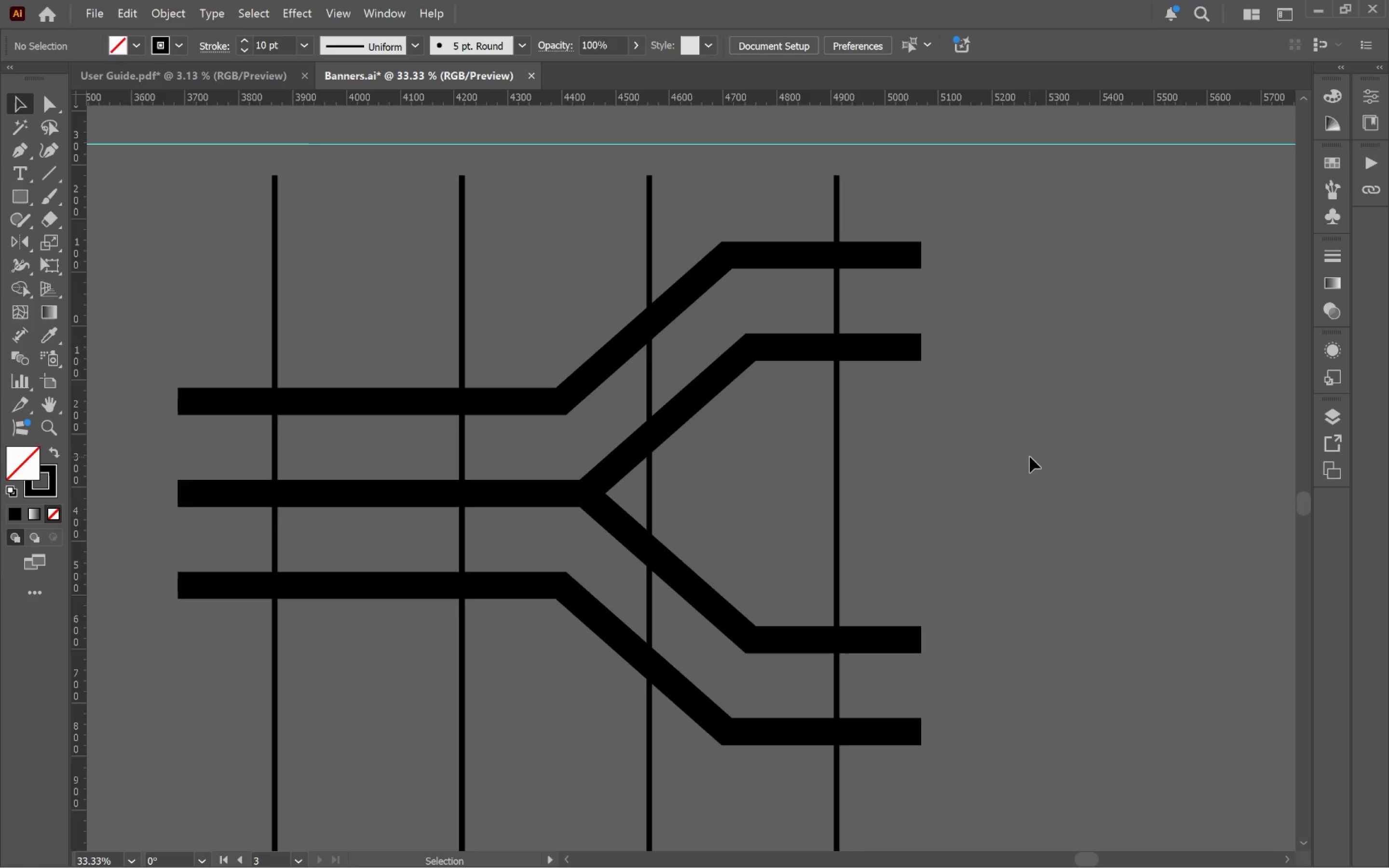 
hold_key(key=AltLeft, duration=0.91)
 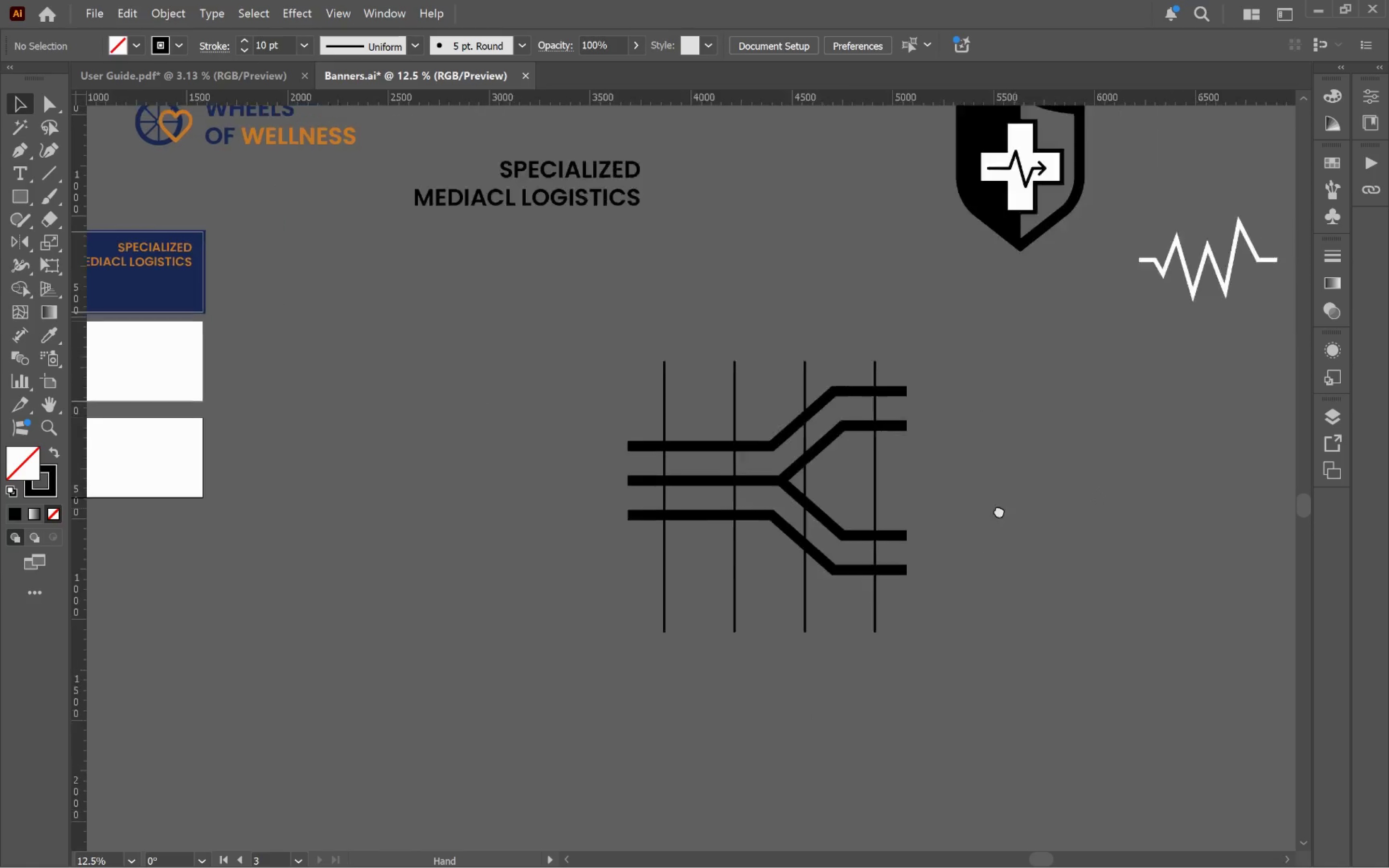 
hold_key(key=Space, duration=0.94)
 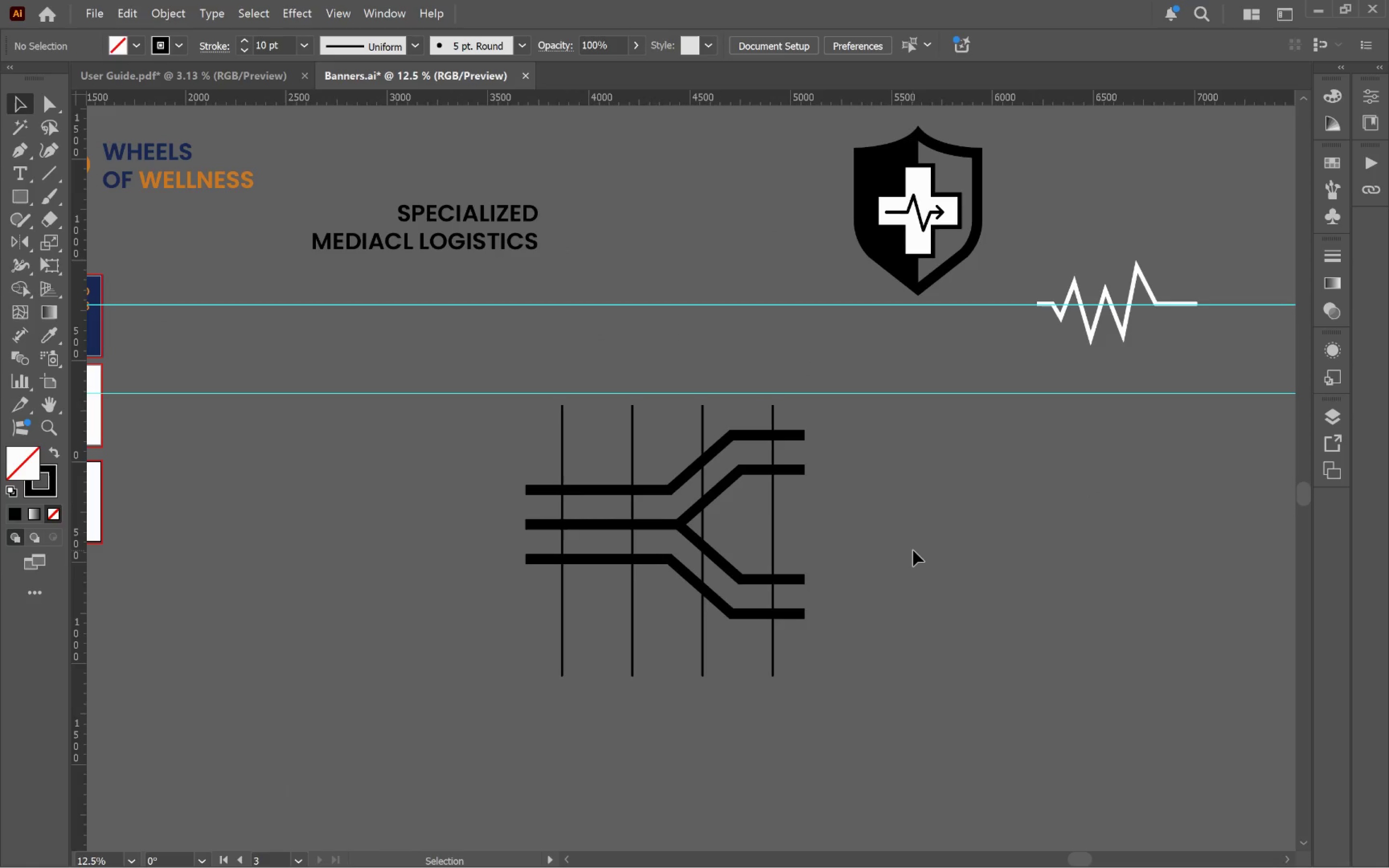 
scroll: coordinate [1030, 457], scroll_direction: down, amount: 3.0
 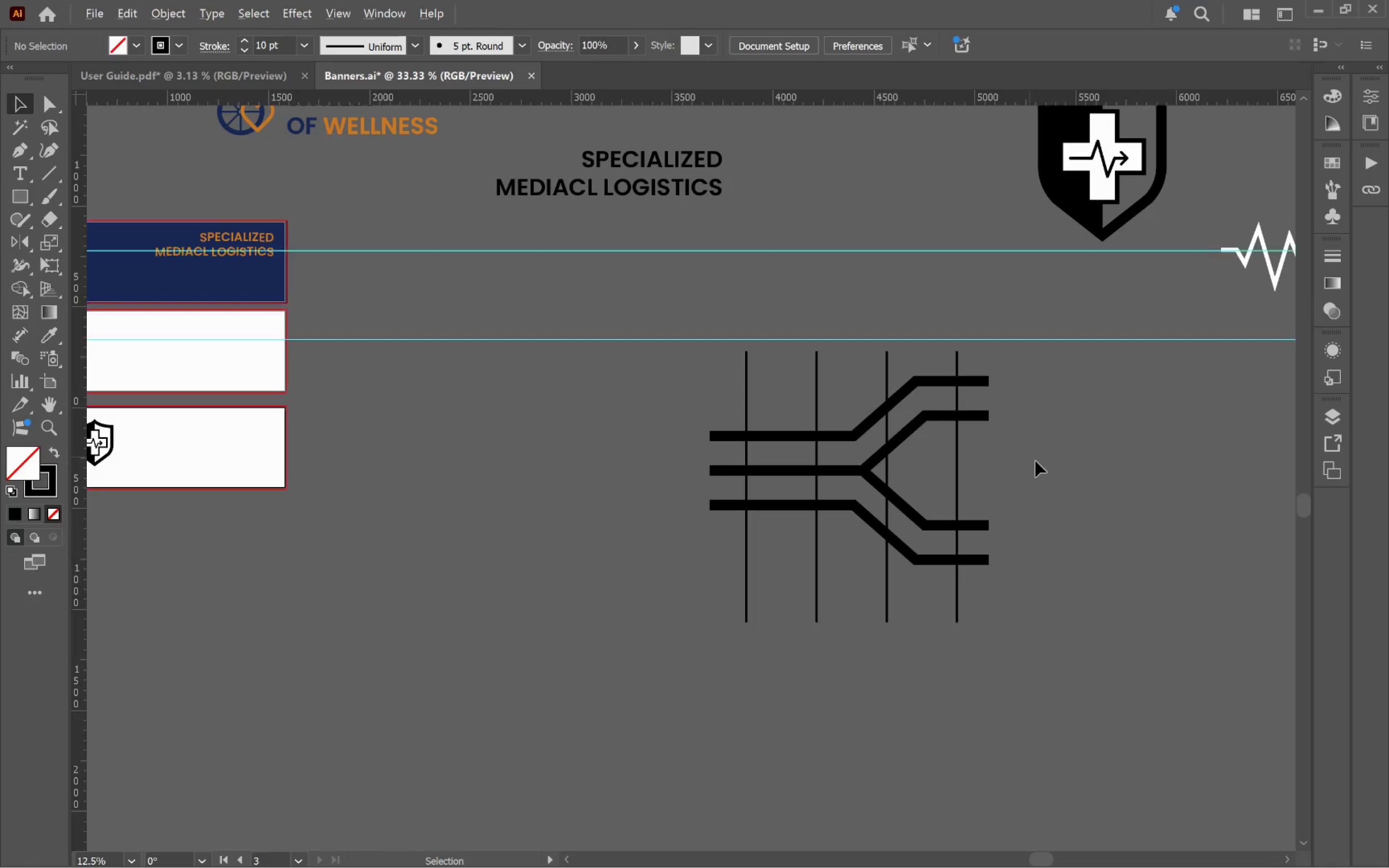 
left_click_drag(start_coordinate=[1097, 498], to_coordinate=[912, 552])
 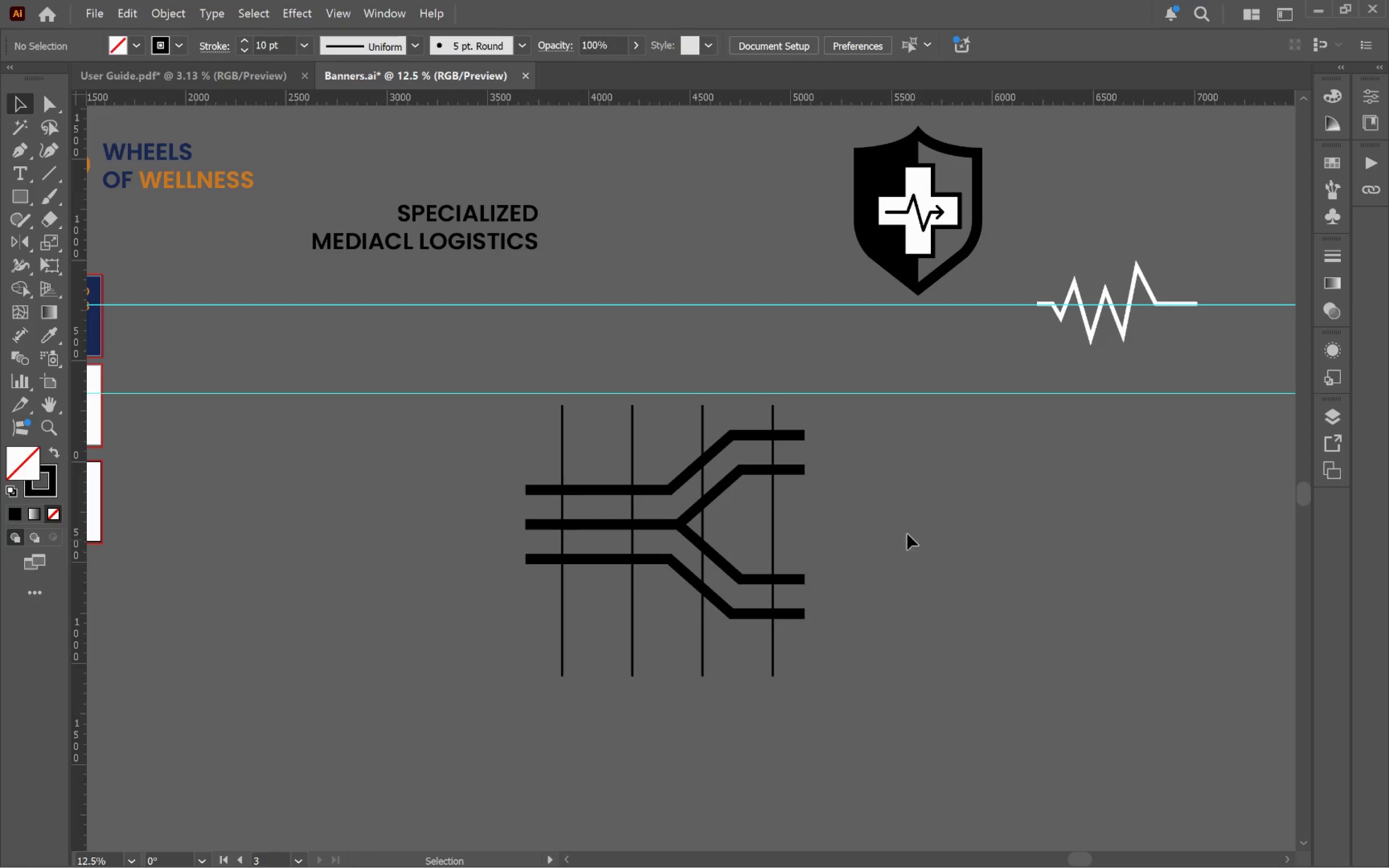 
left_click_drag(start_coordinate=[820, 405], to_coordinate=[519, 427])
 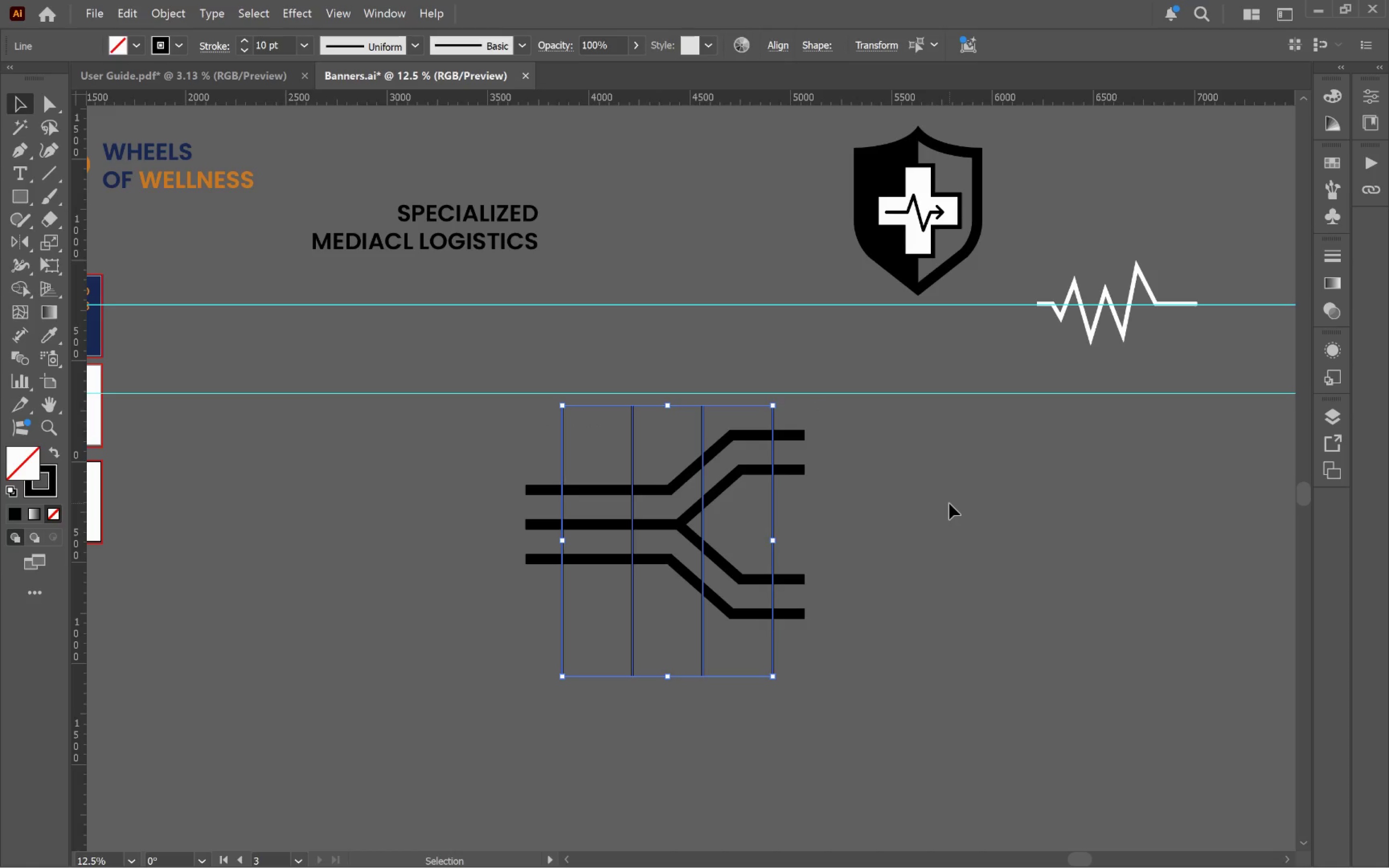 
key(Control+C)
 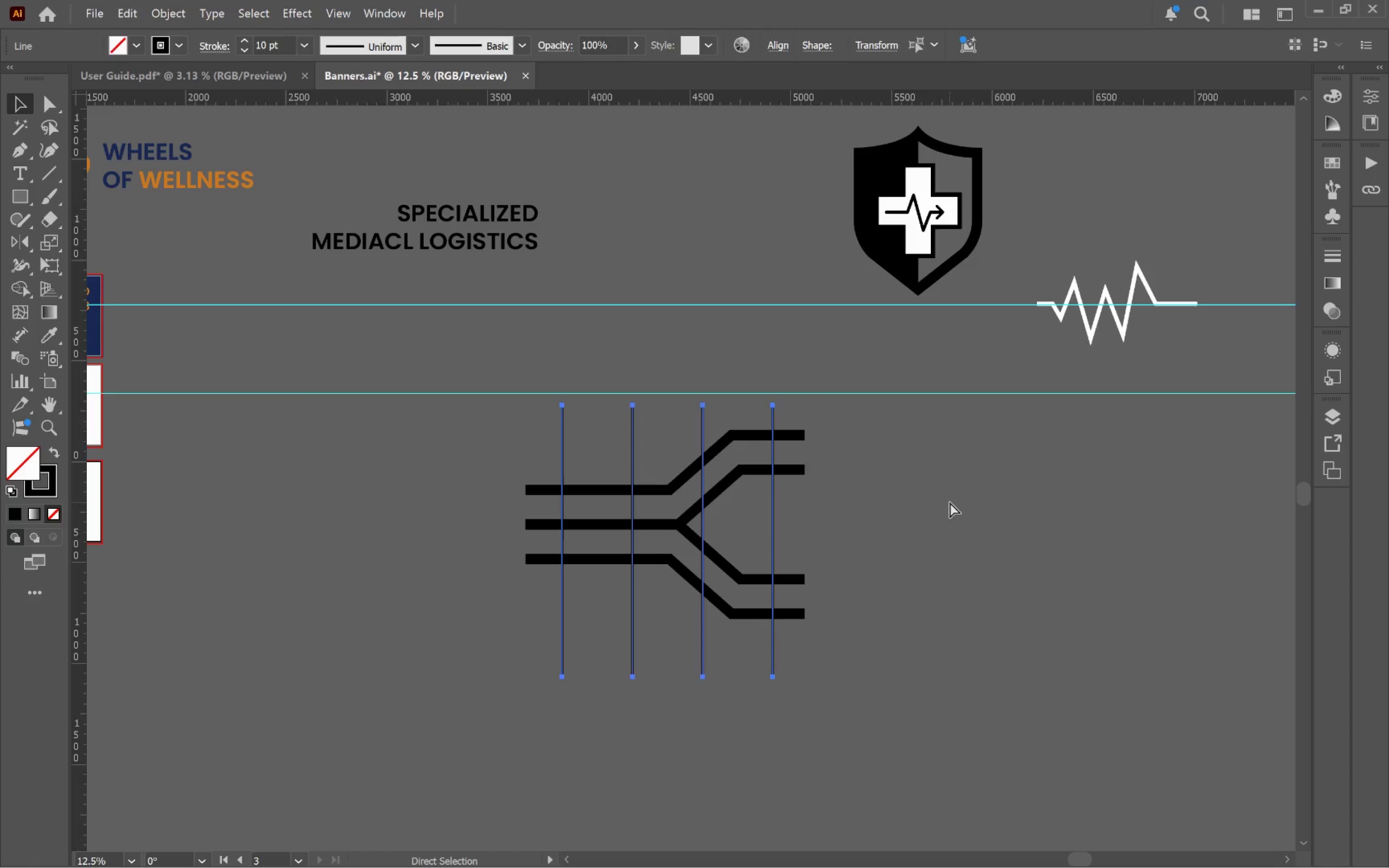 
key(Control+F)
 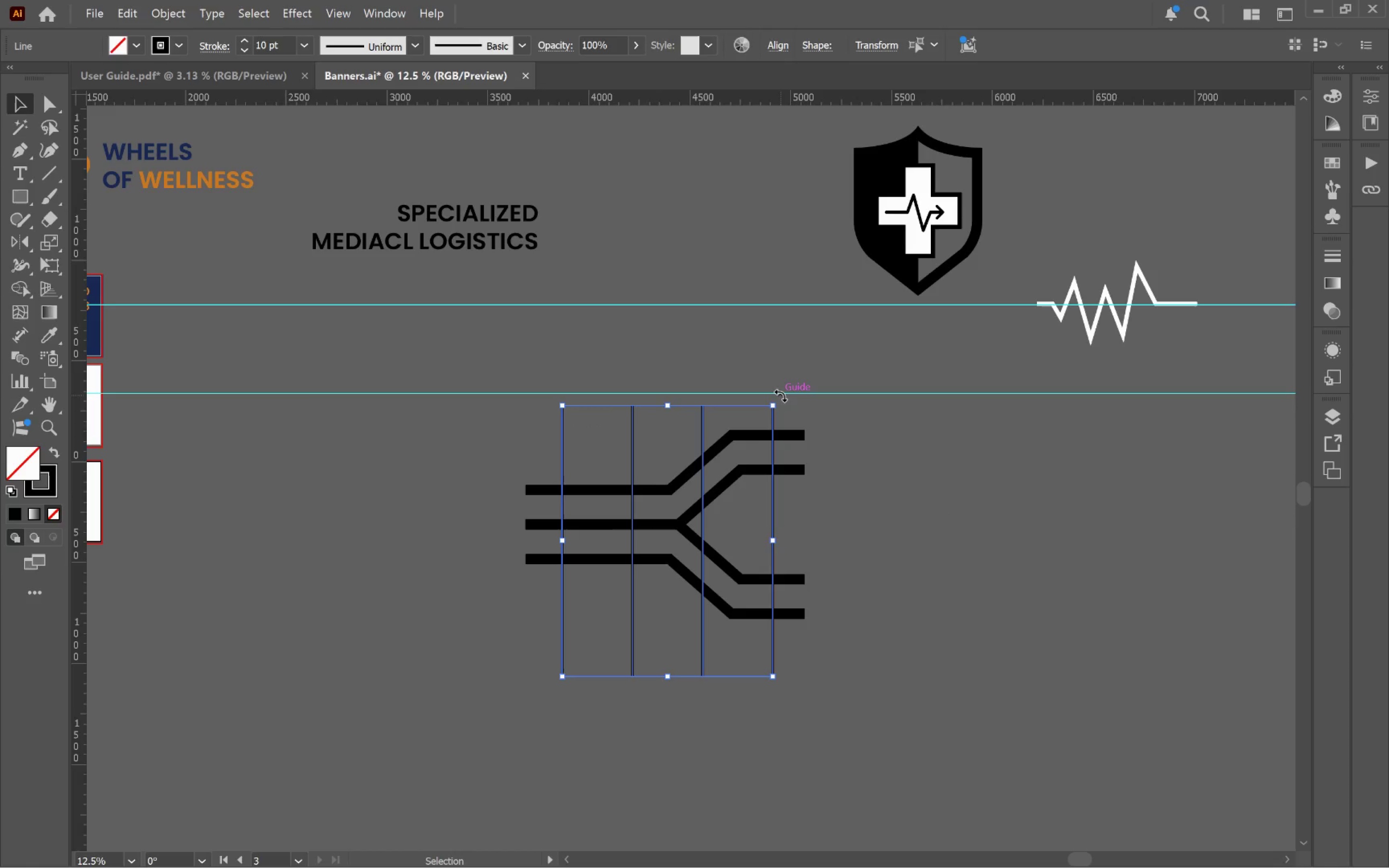 
left_click_drag(start_coordinate=[780, 396], to_coordinate=[917, 660])
 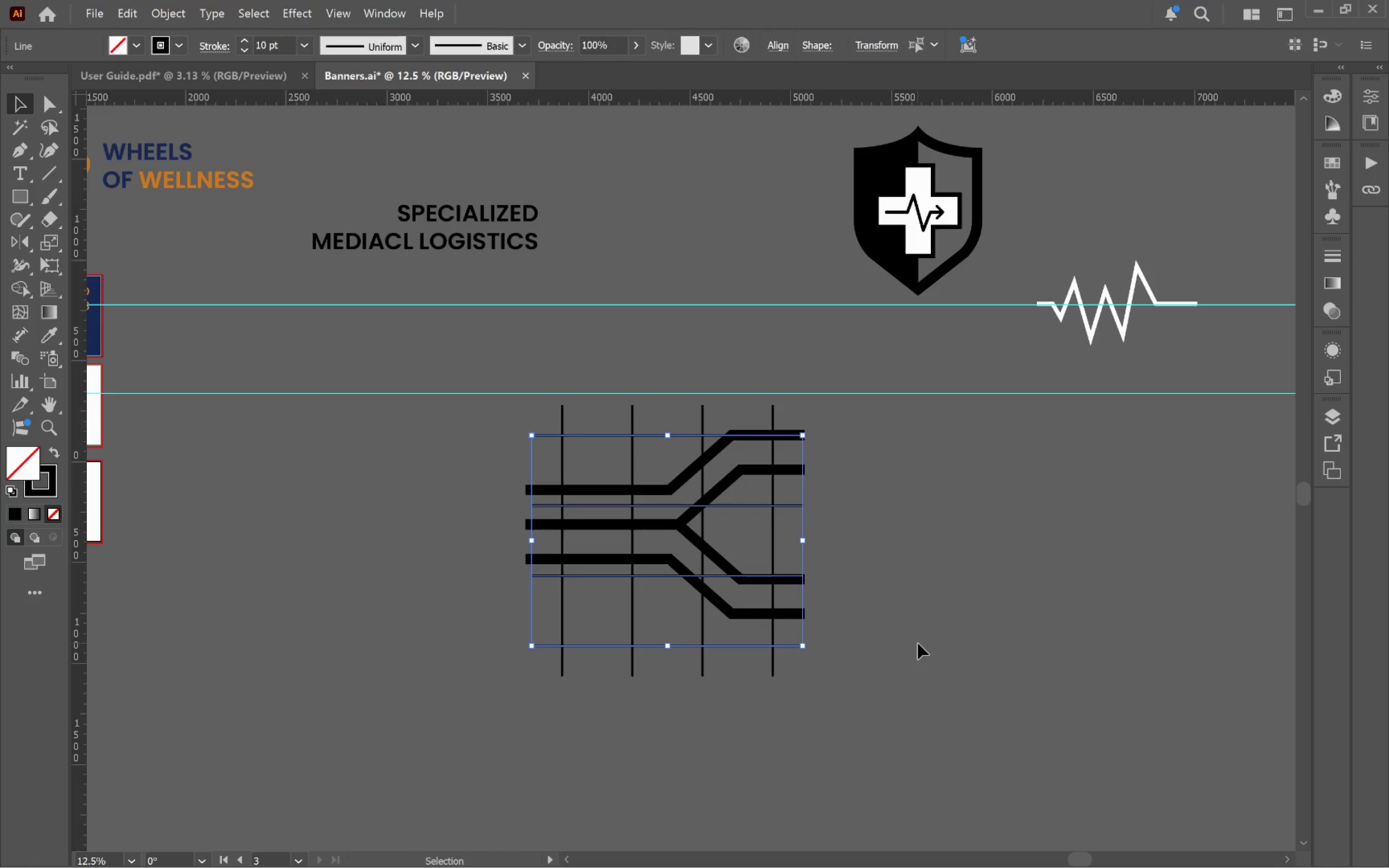 
hold_key(key=AltLeft, duration=1.82)
 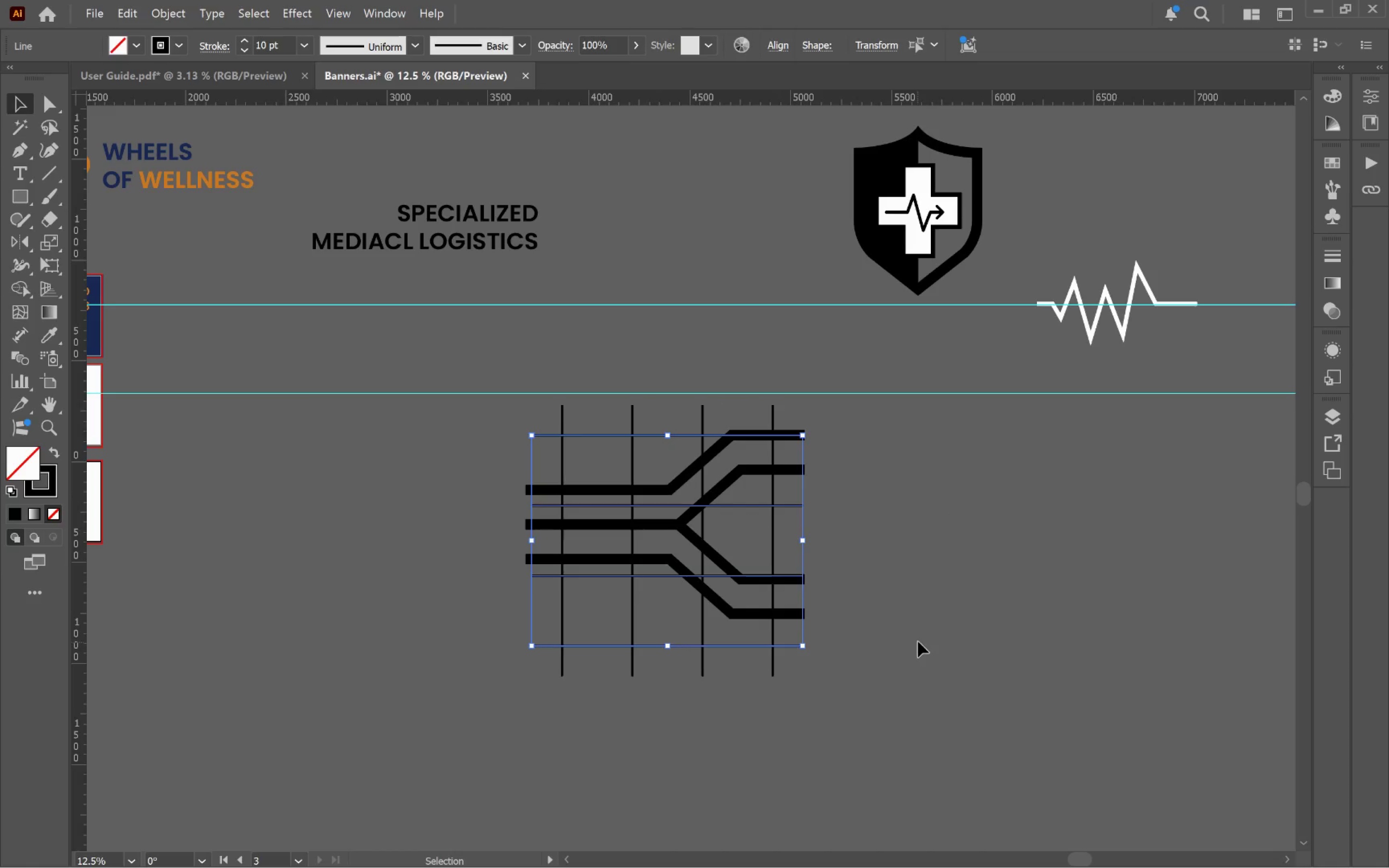 
hold_key(key=ShiftLeft, duration=1.61)
 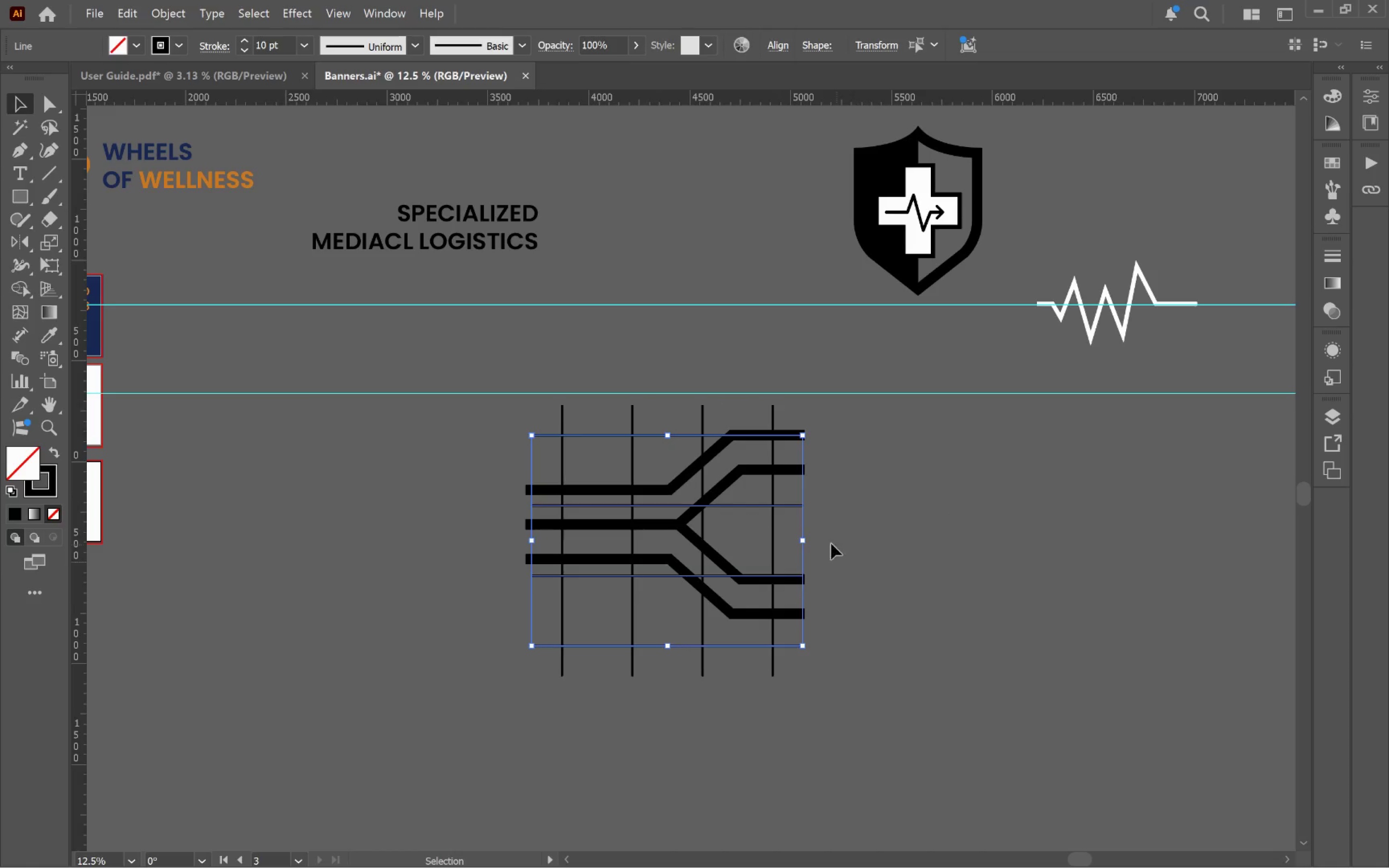 
left_click_drag(start_coordinate=[804, 540], to_coordinate=[822, 545])
 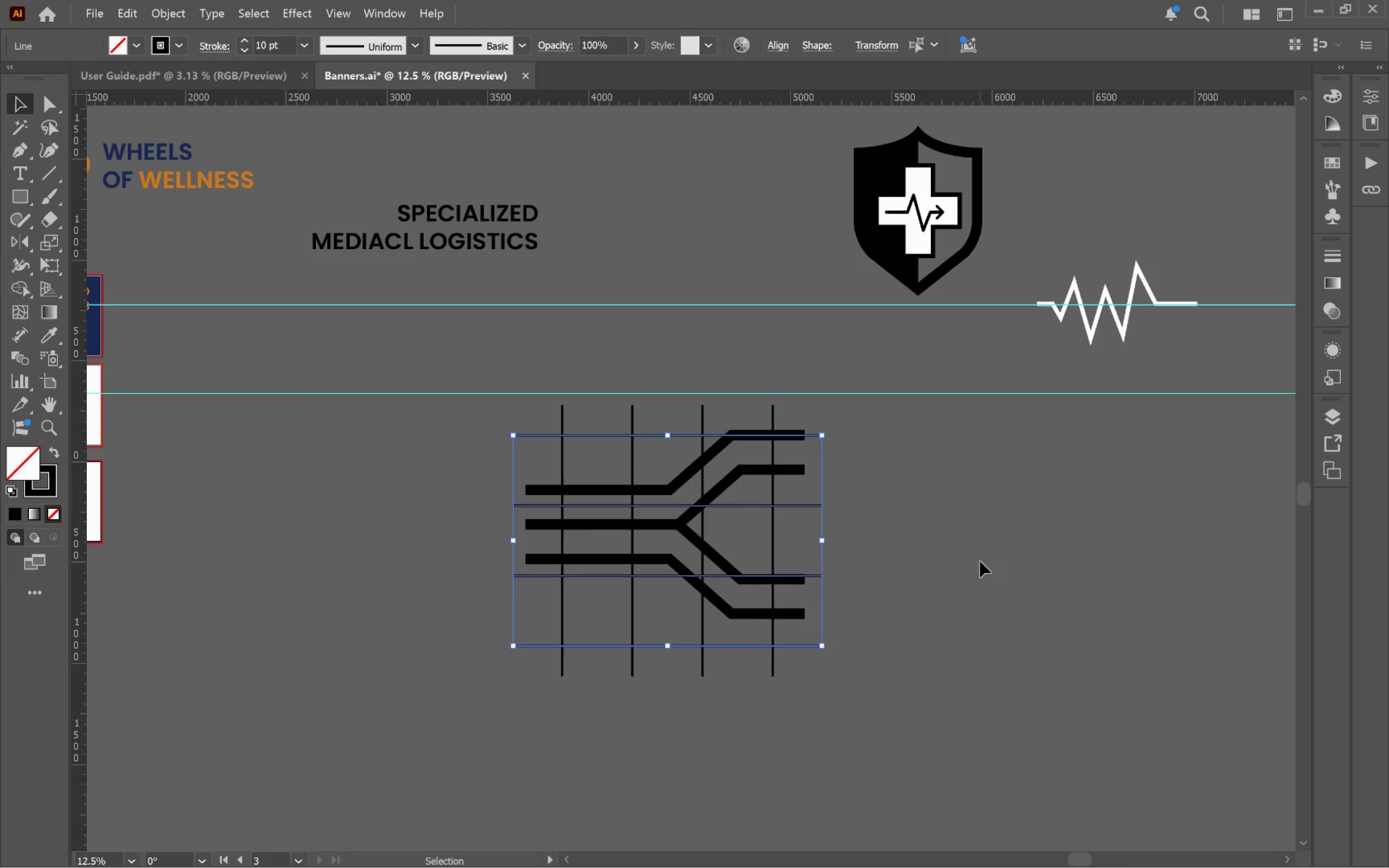 
hold_key(key=AltLeft, duration=1.75)
 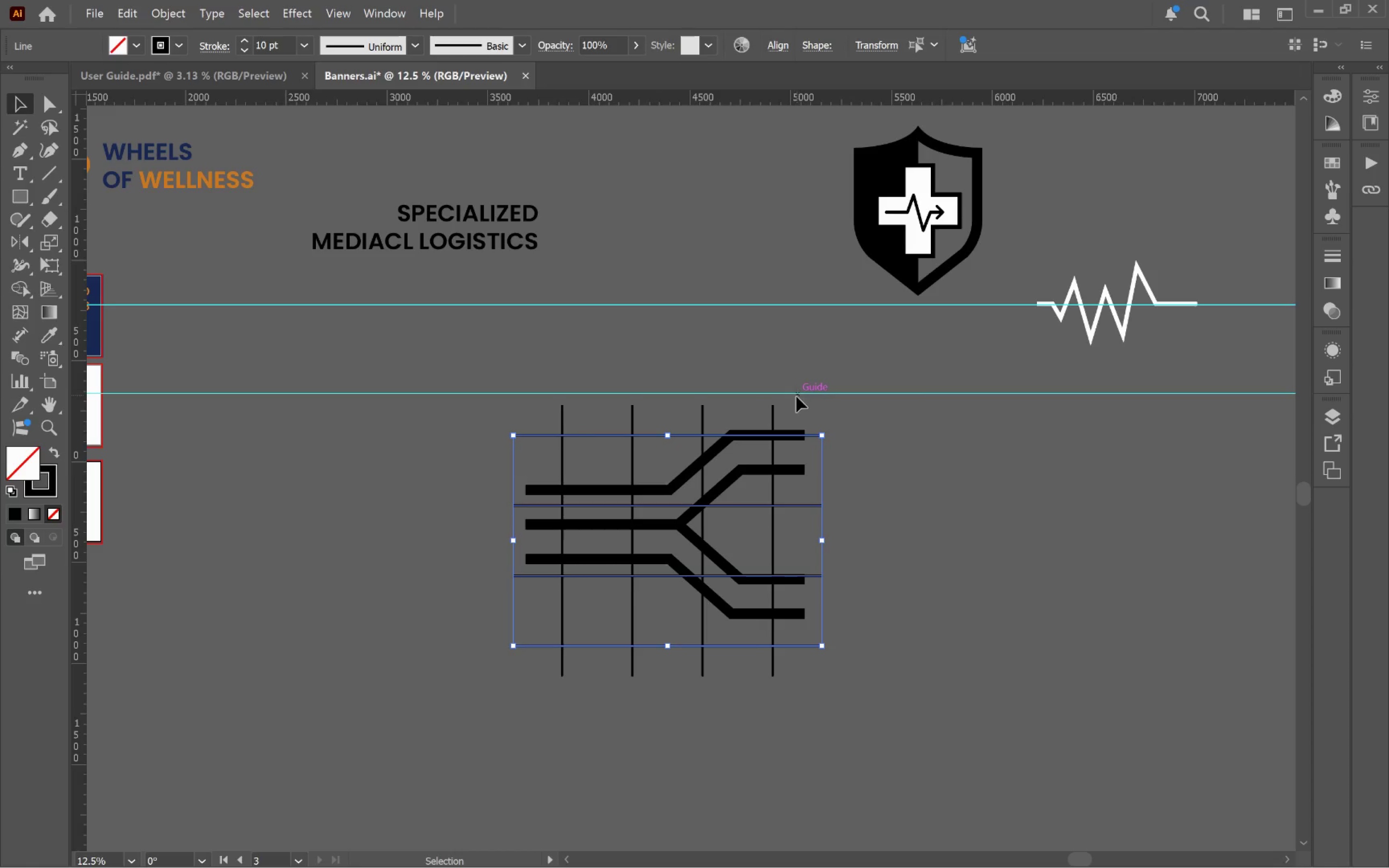 
hold_key(key=ShiftLeft, duration=1.17)
left_click_drag(start_coordinate=[793, 403], to_coordinate=[541, 421])
 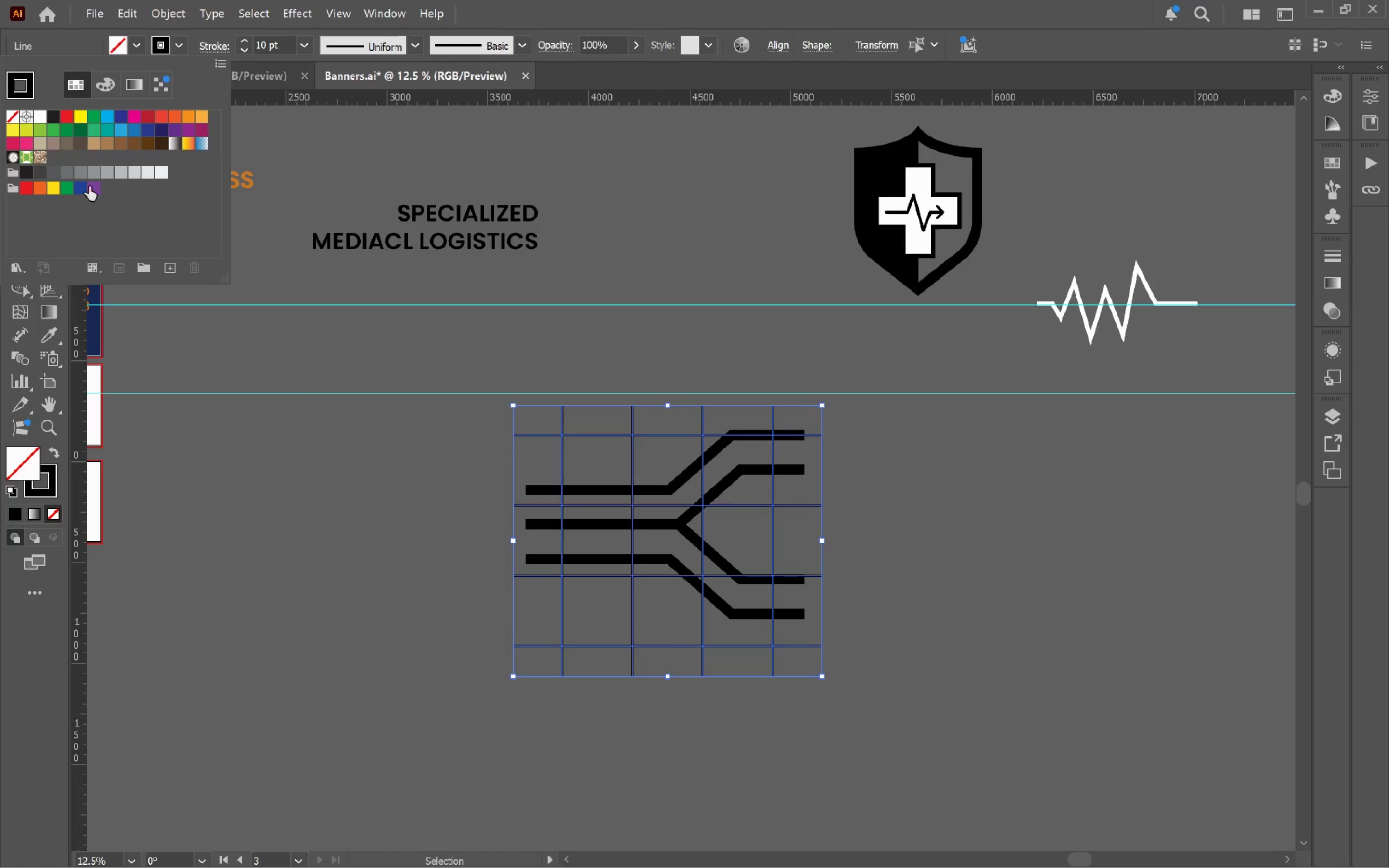 
left_click([70, 173])
 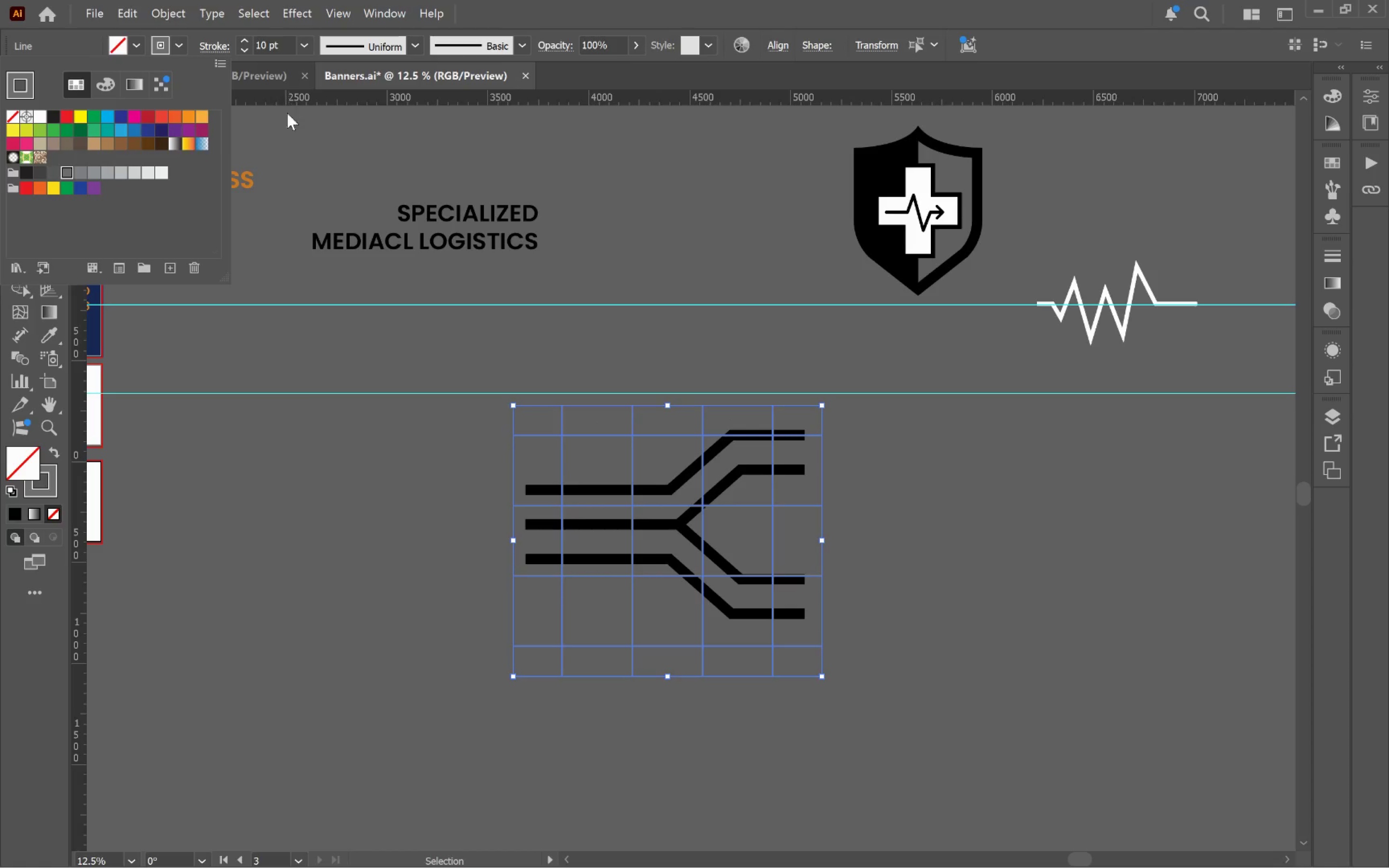 
left_click([308, 159])
 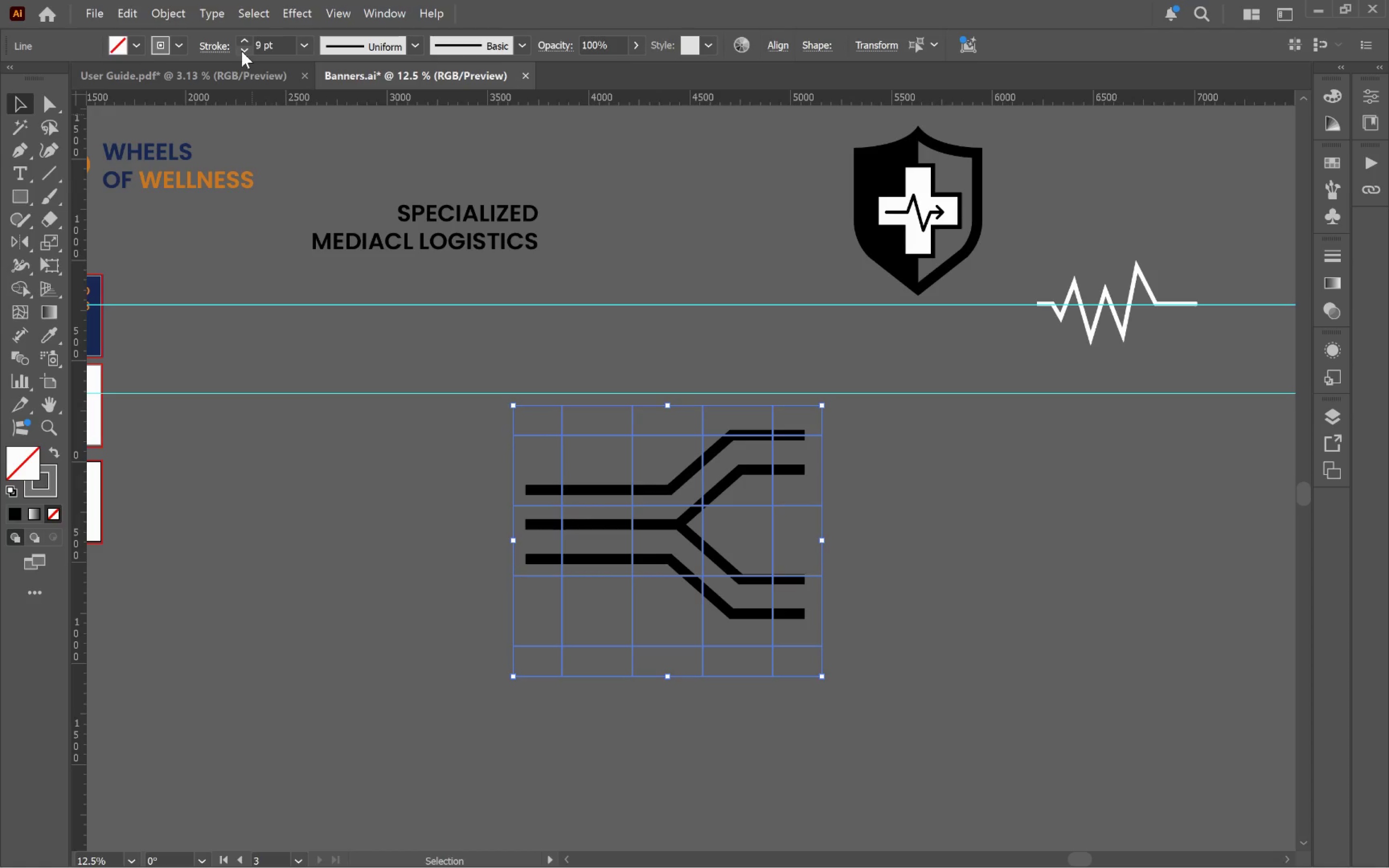 
double_click([242, 51])
 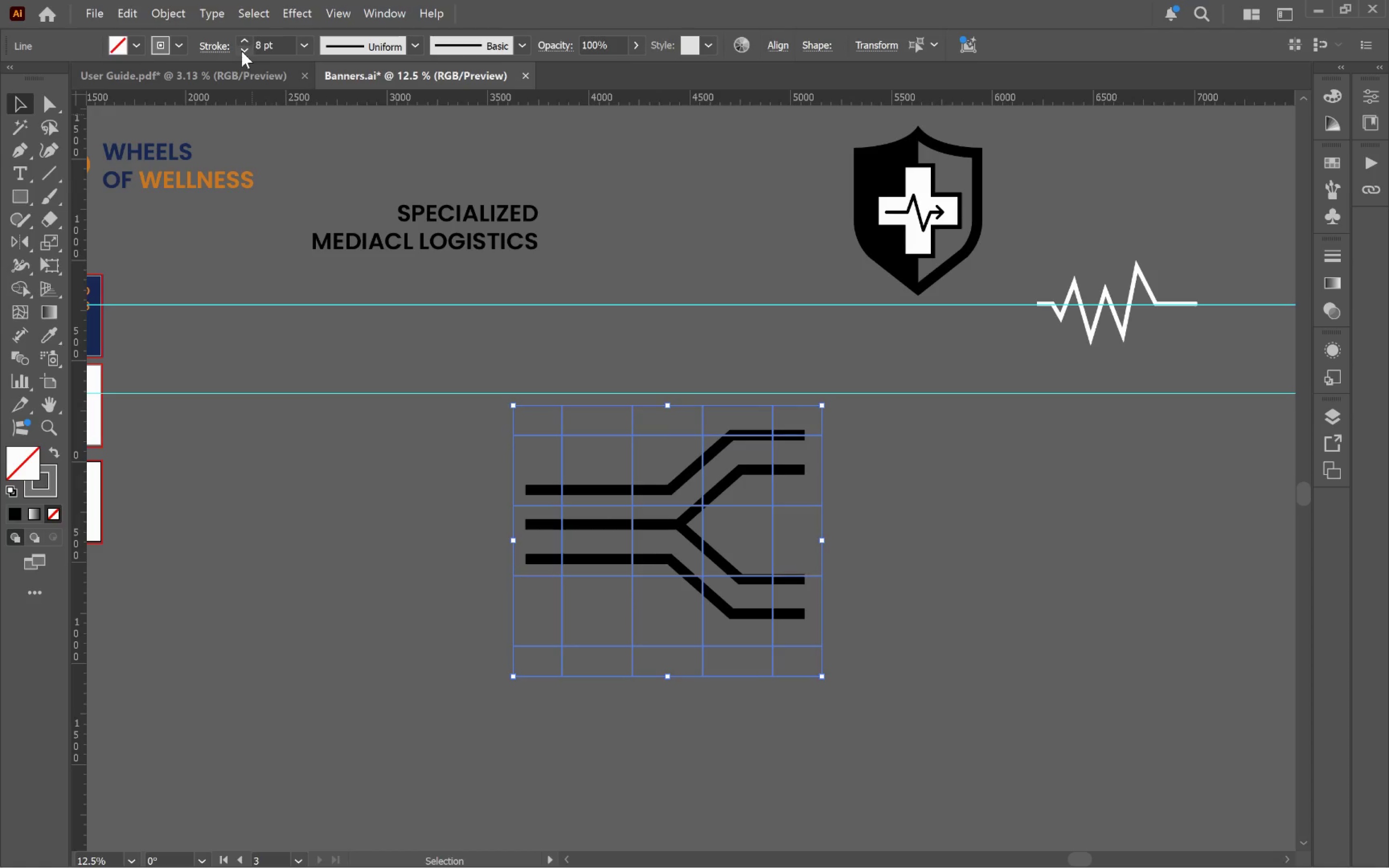 
triple_click([242, 51])
 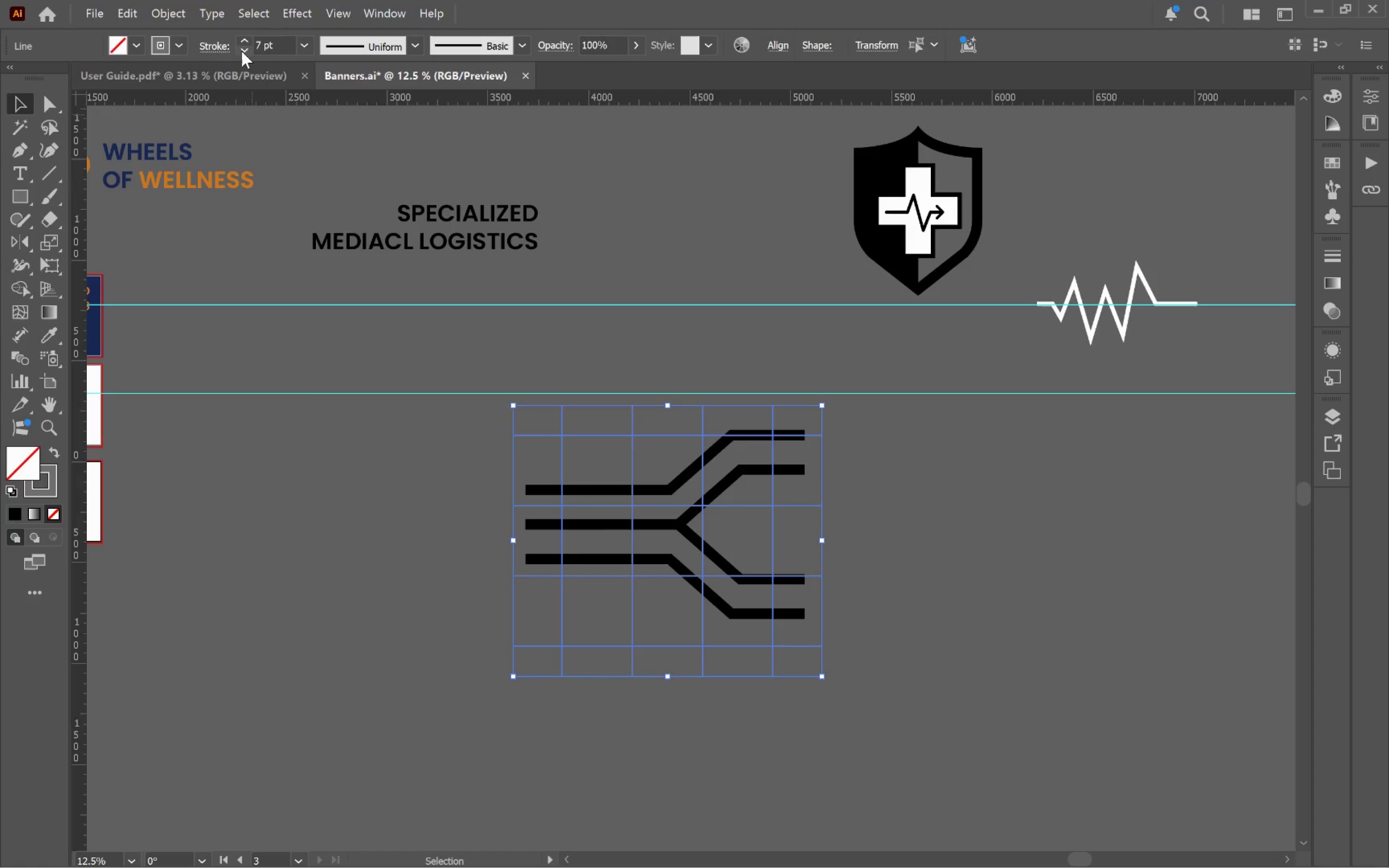 
triple_click([242, 51])
 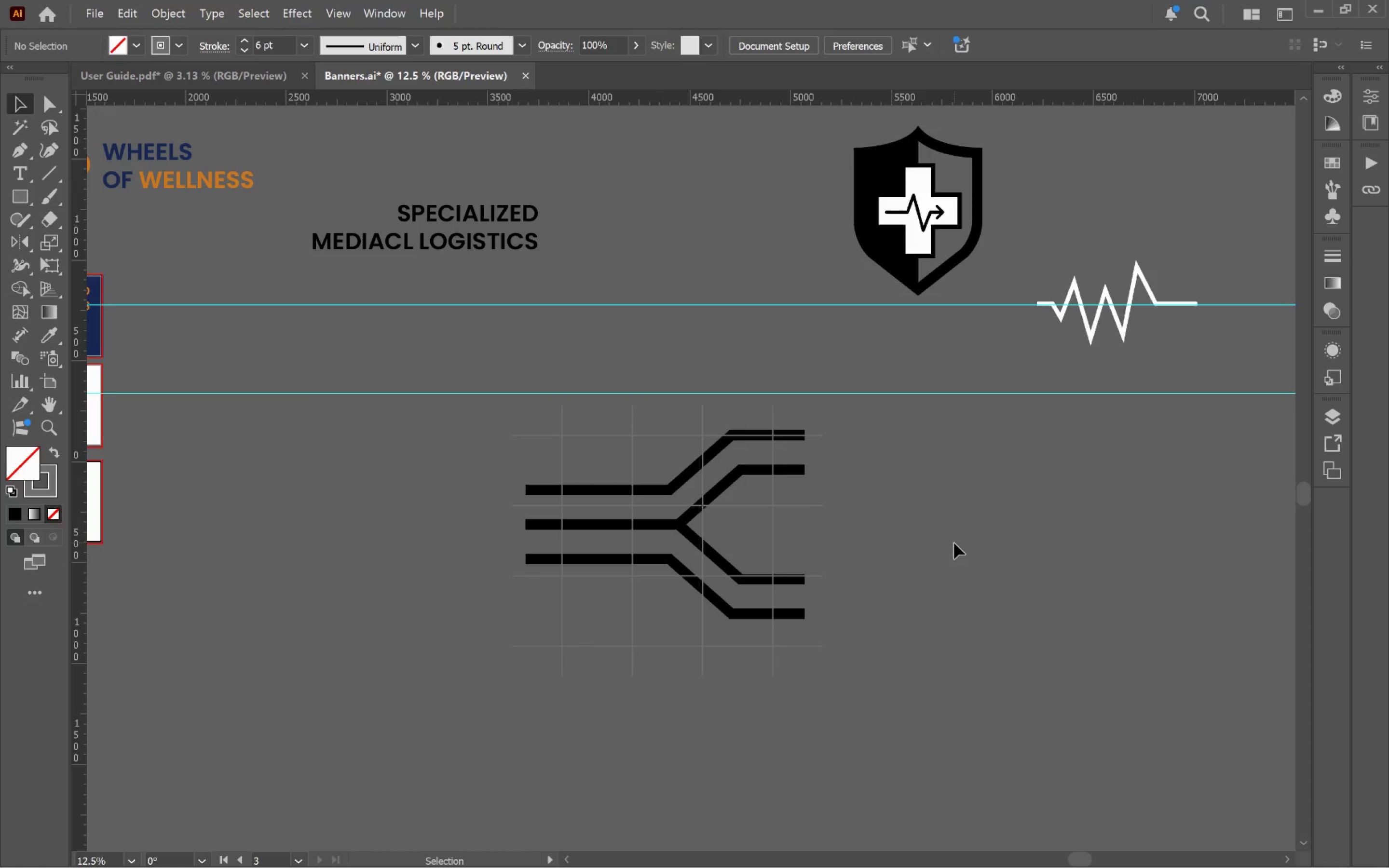 
hold_key(key=AltLeft, duration=0.74)
 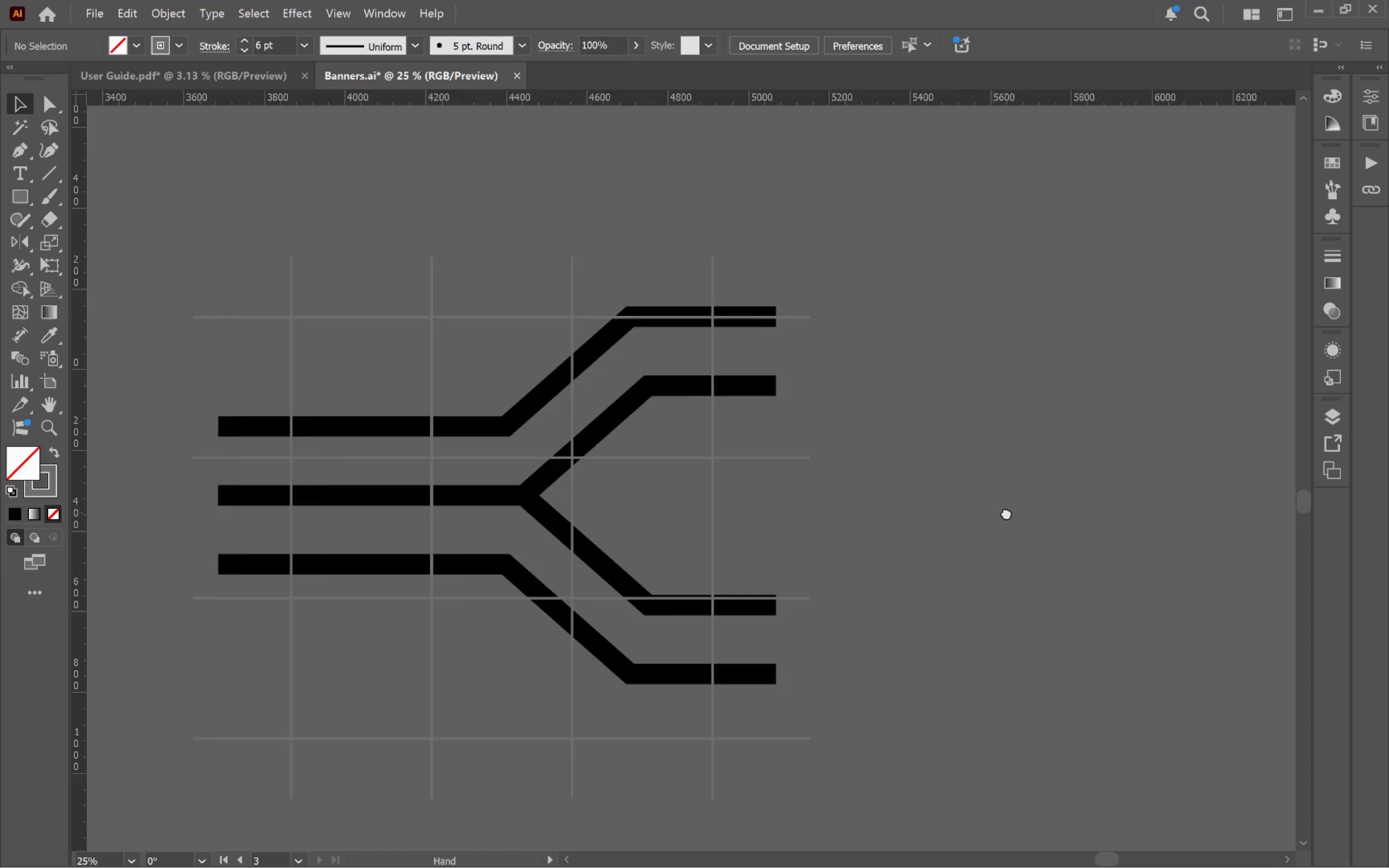 
hold_key(key=Space, duration=1.25)
 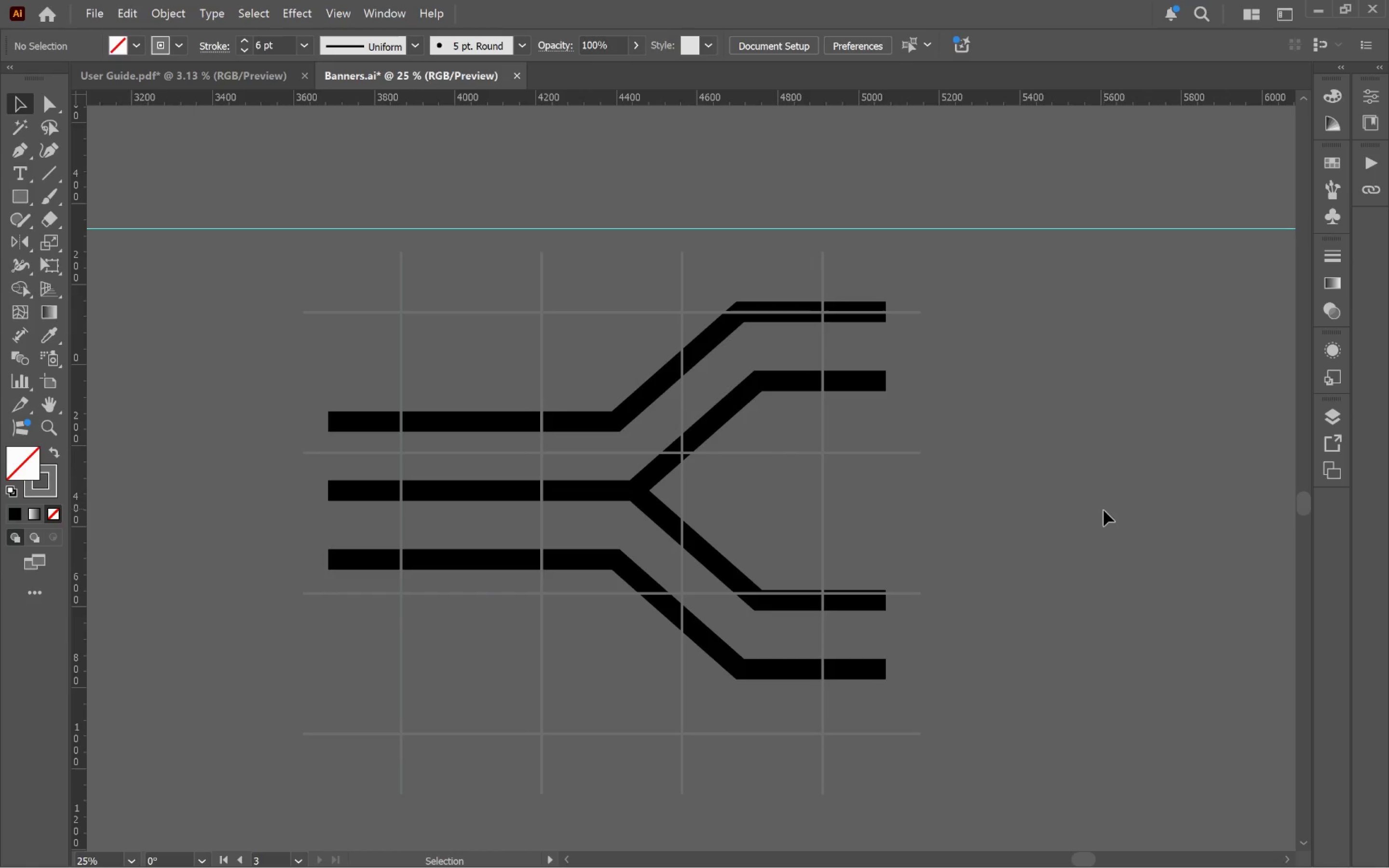 
left_click_drag(start_coordinate=[874, 528], to_coordinate=[1103, 509])
 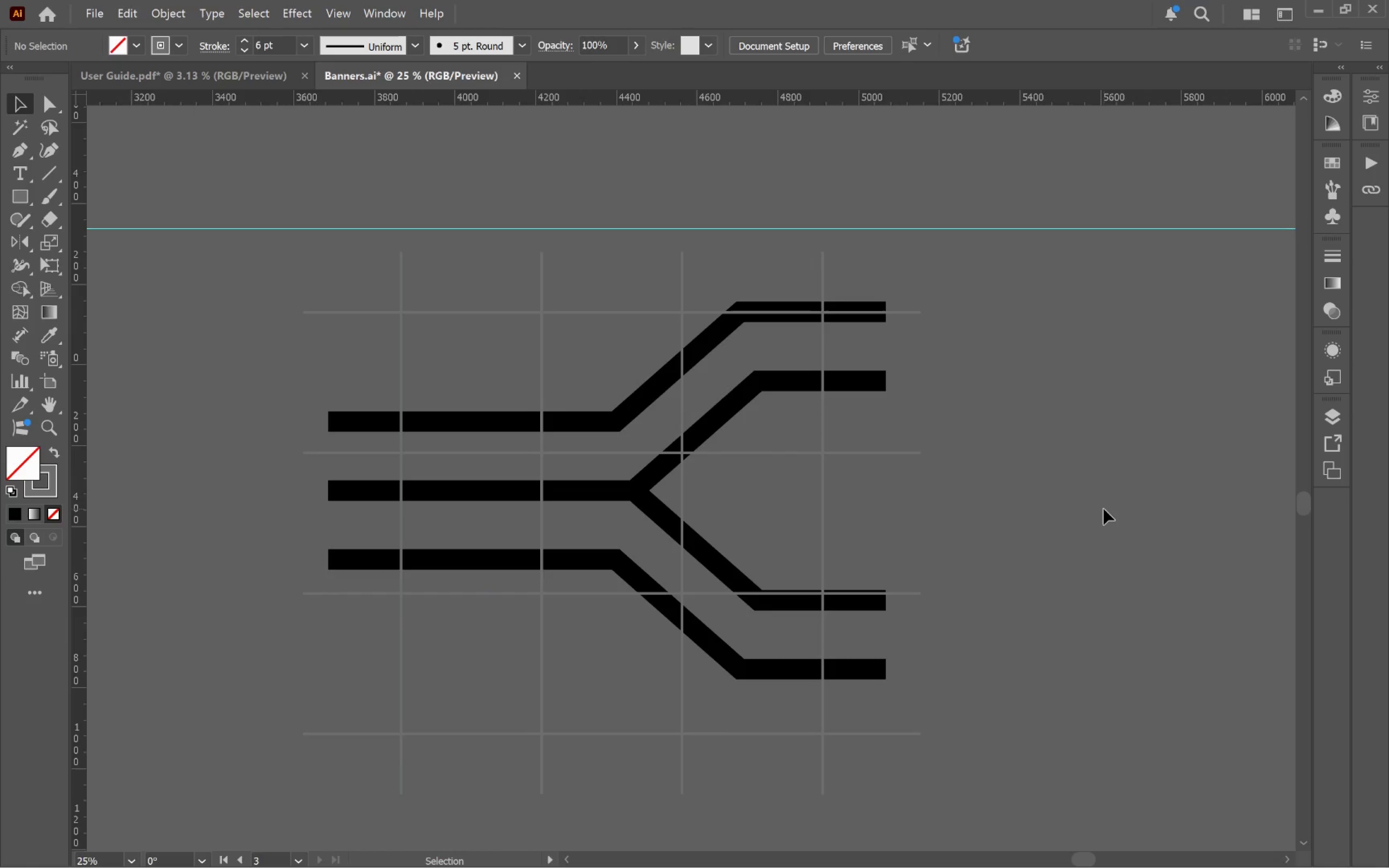 
scroll: coordinate [953, 541], scroll_direction: up, amount: 2.0
 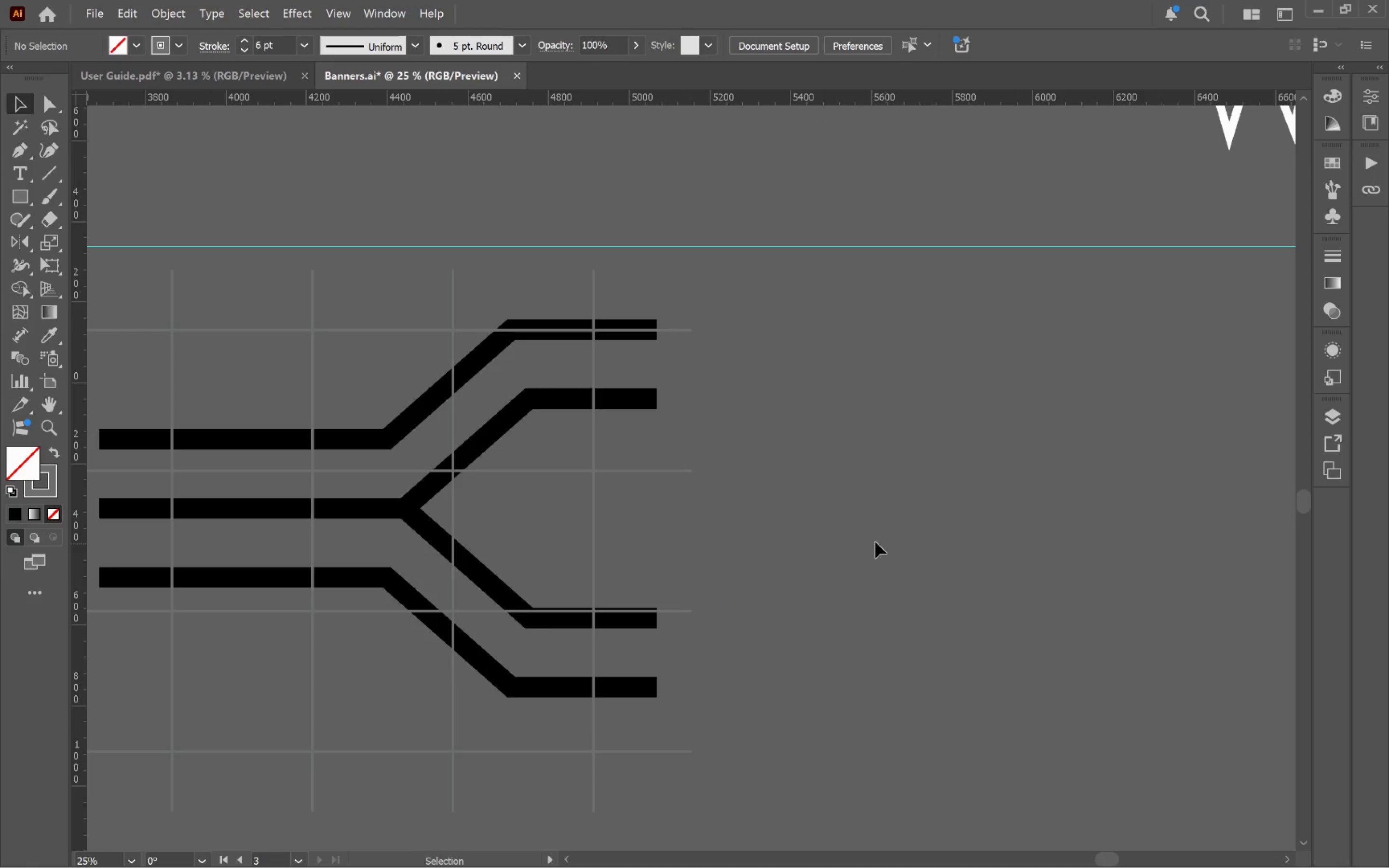 
left_click([1103, 509])
 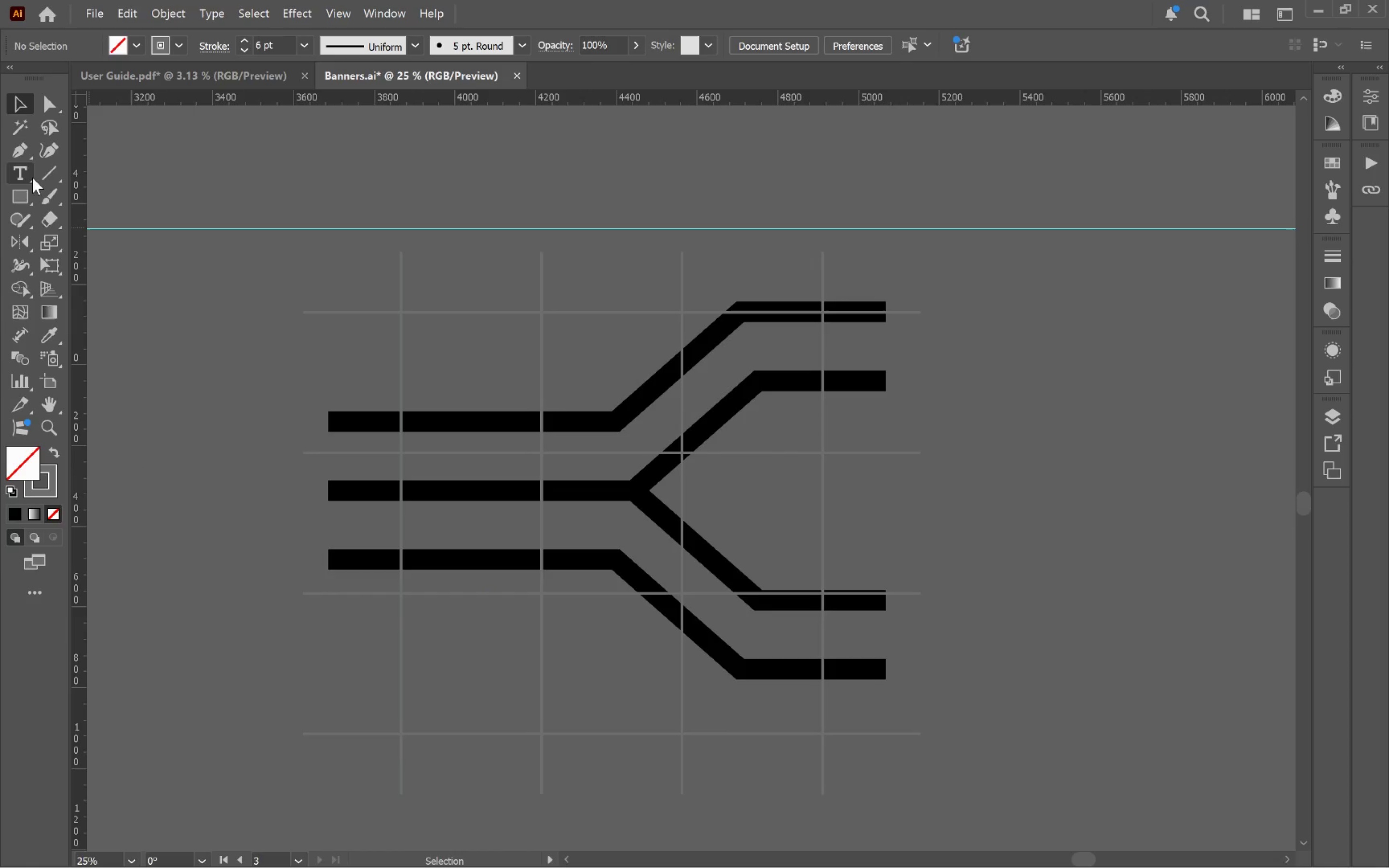 
left_click_drag(start_coordinate=[16, 199], to_coordinate=[126, 252])
 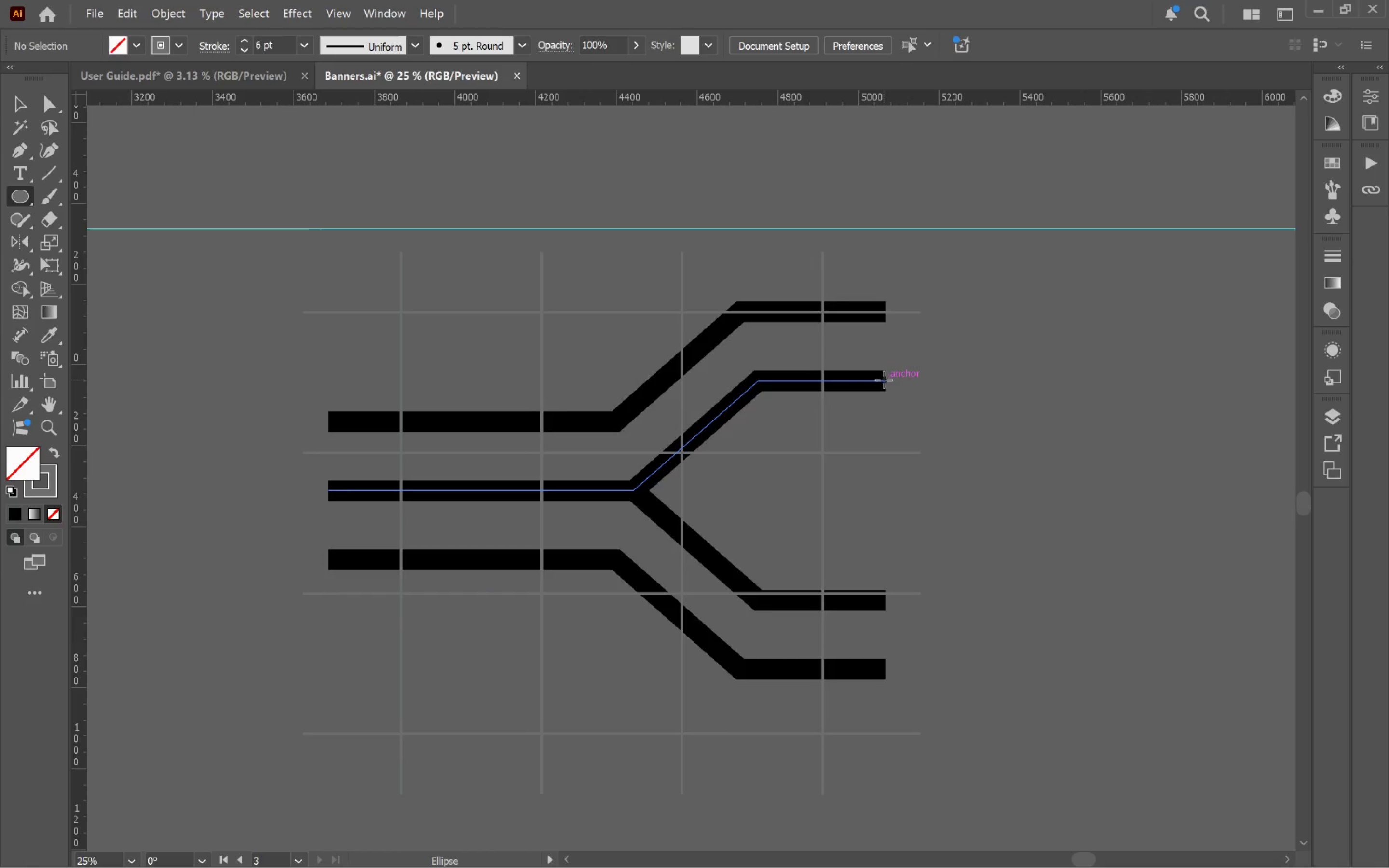 
left_click_drag(start_coordinate=[884, 380], to_coordinate=[905, 389])
 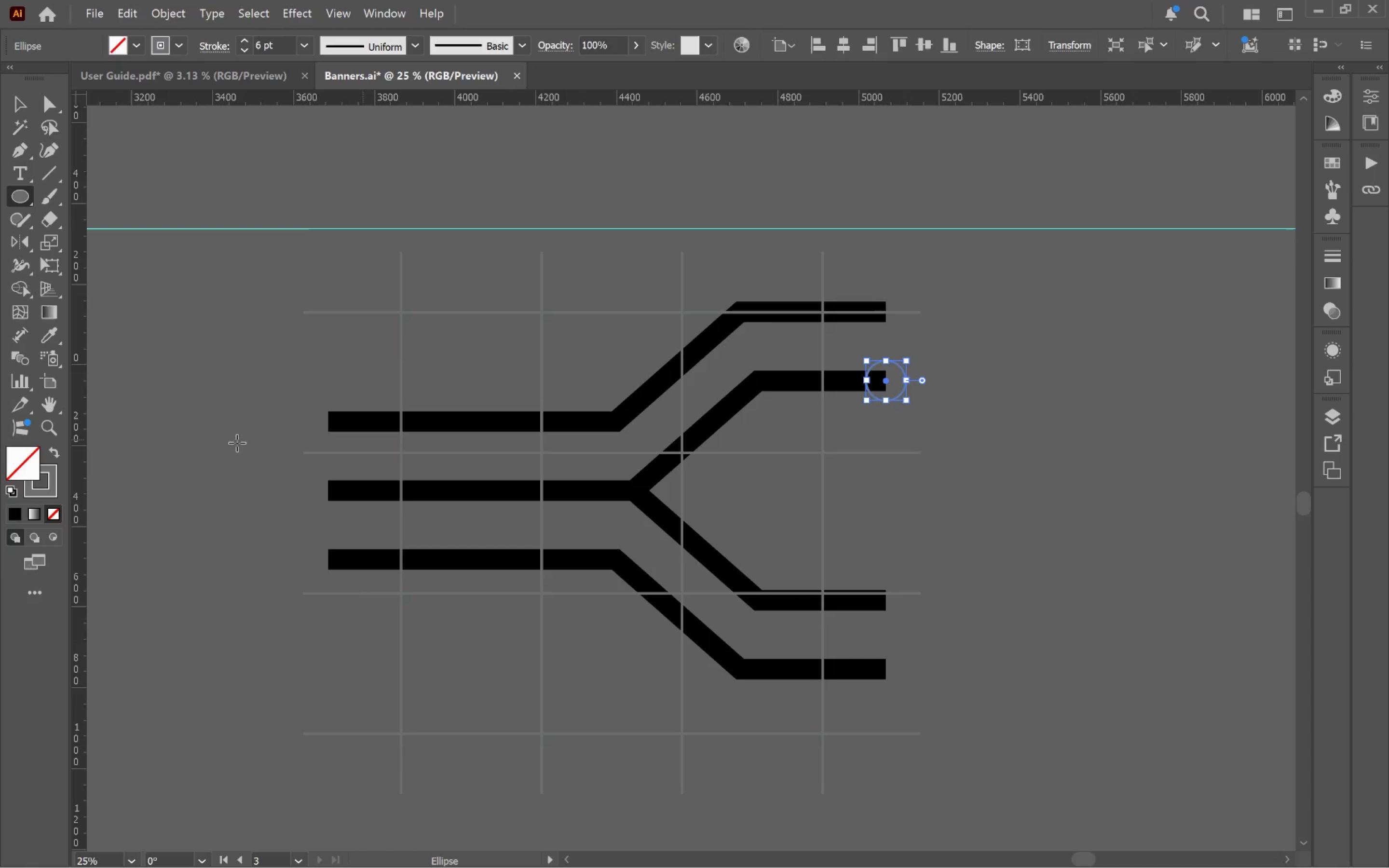 
hold_key(key=AltLeft, duration=4.44)
 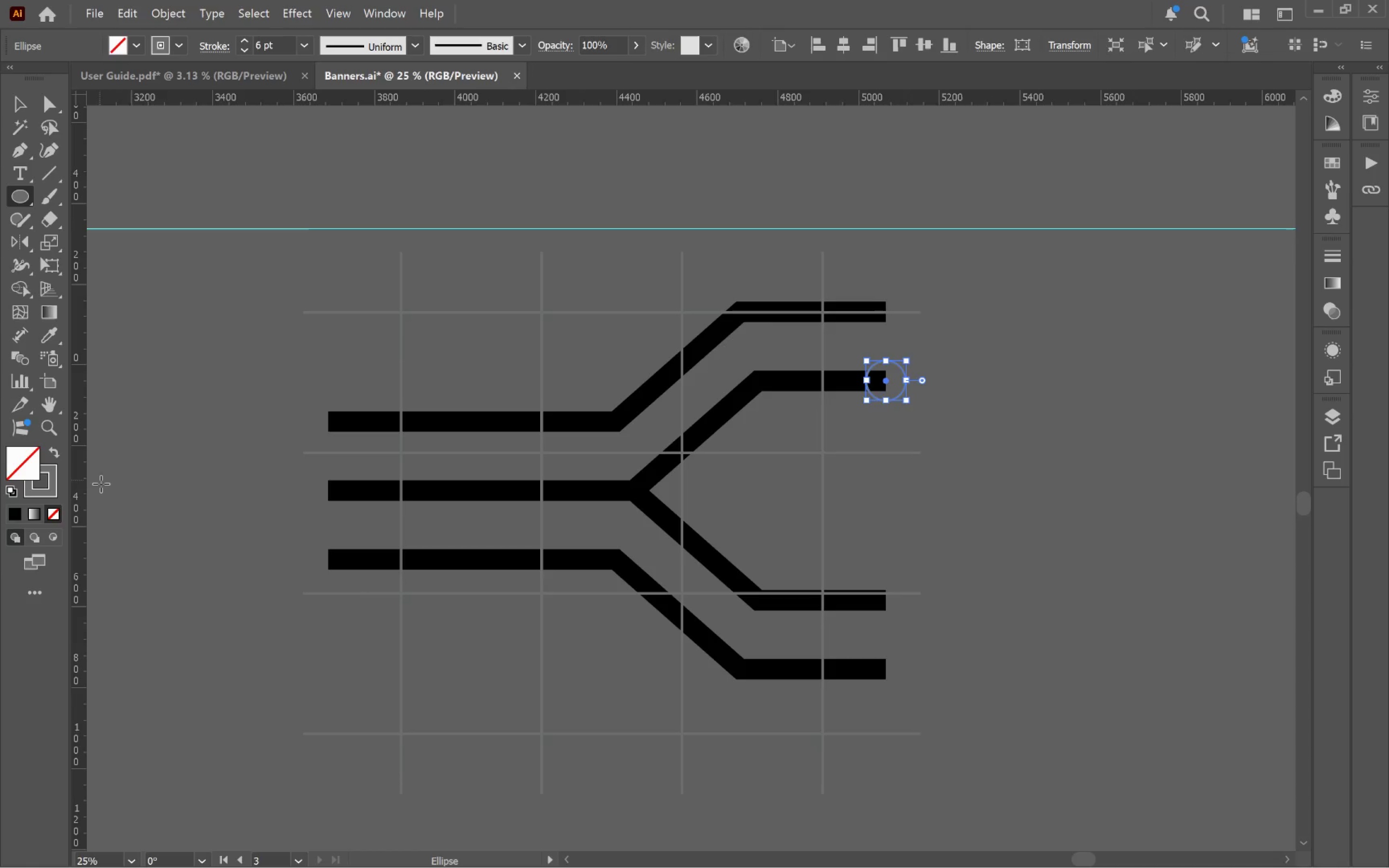 
hold_key(key=ShiftLeft, duration=4.26)
 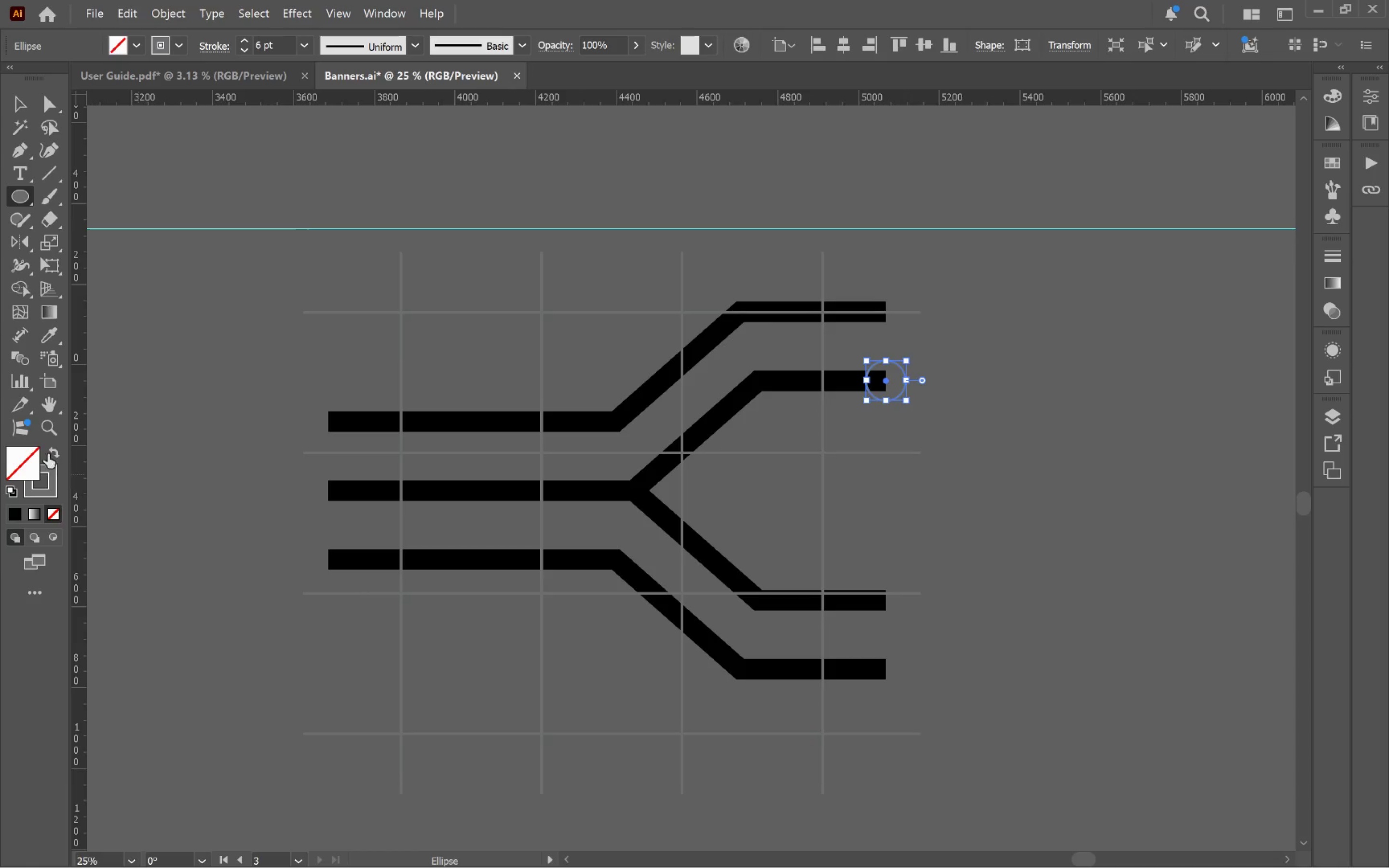 
left_click([47, 445])
 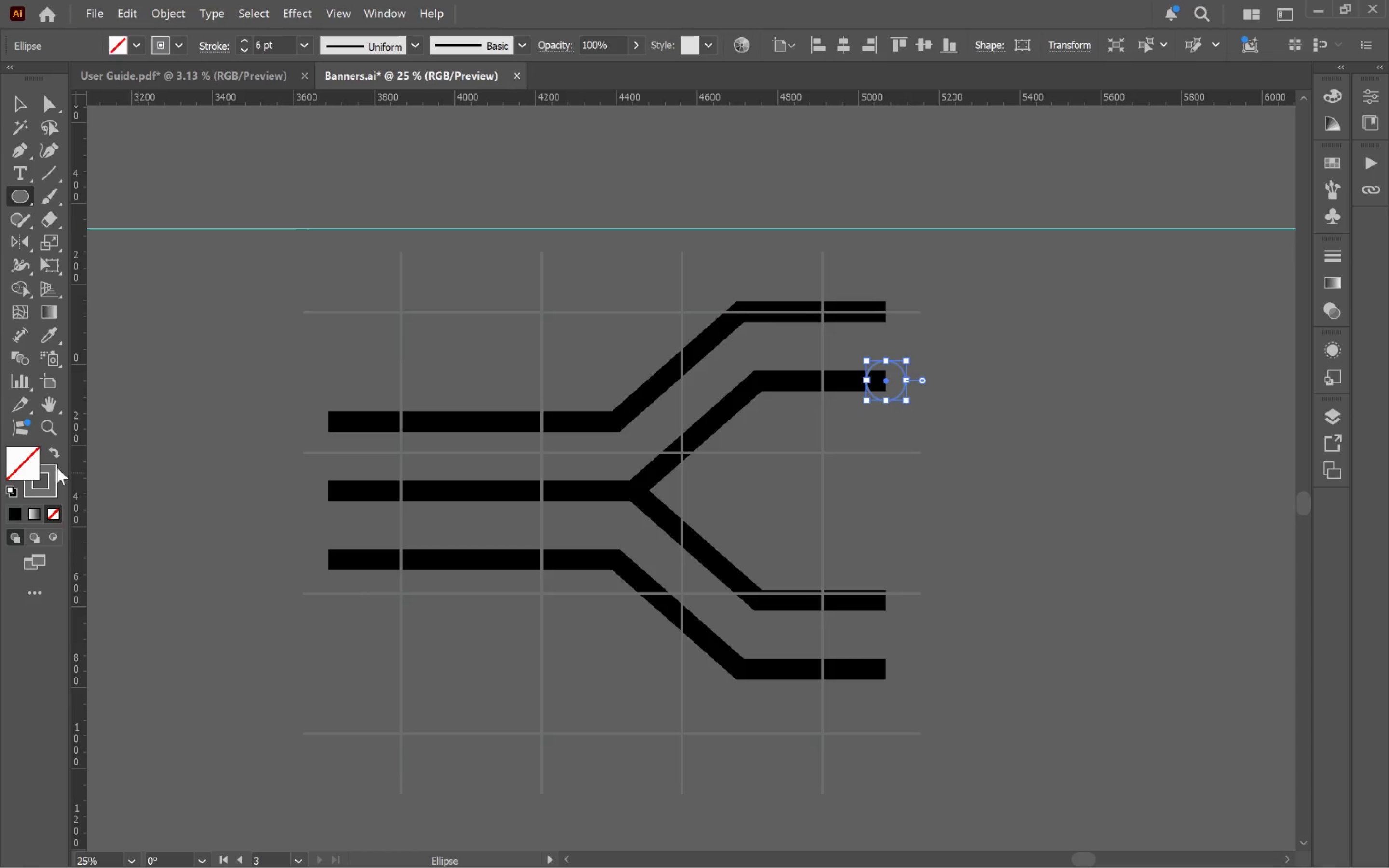 
left_click([55, 454])
 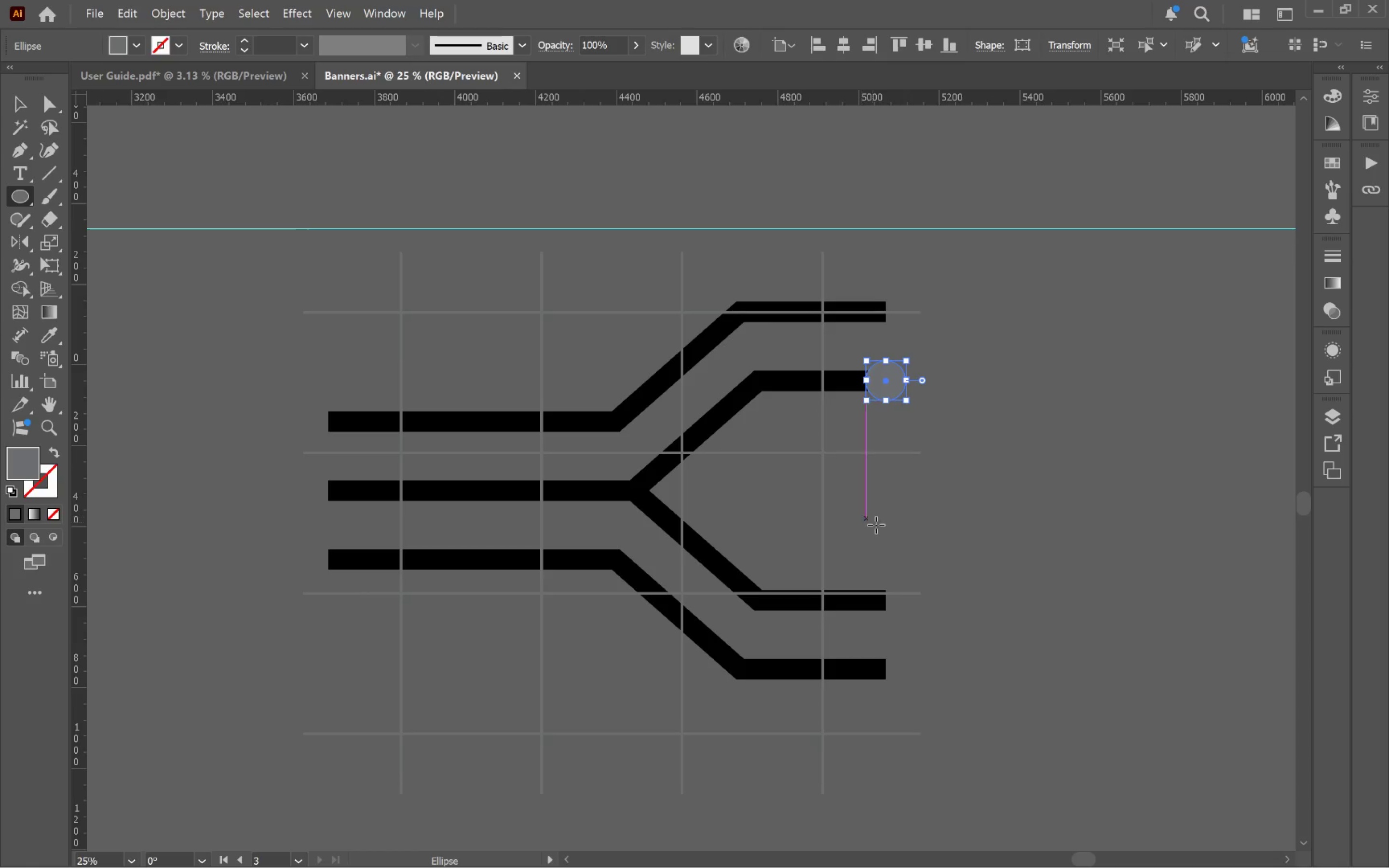 
key(V)
 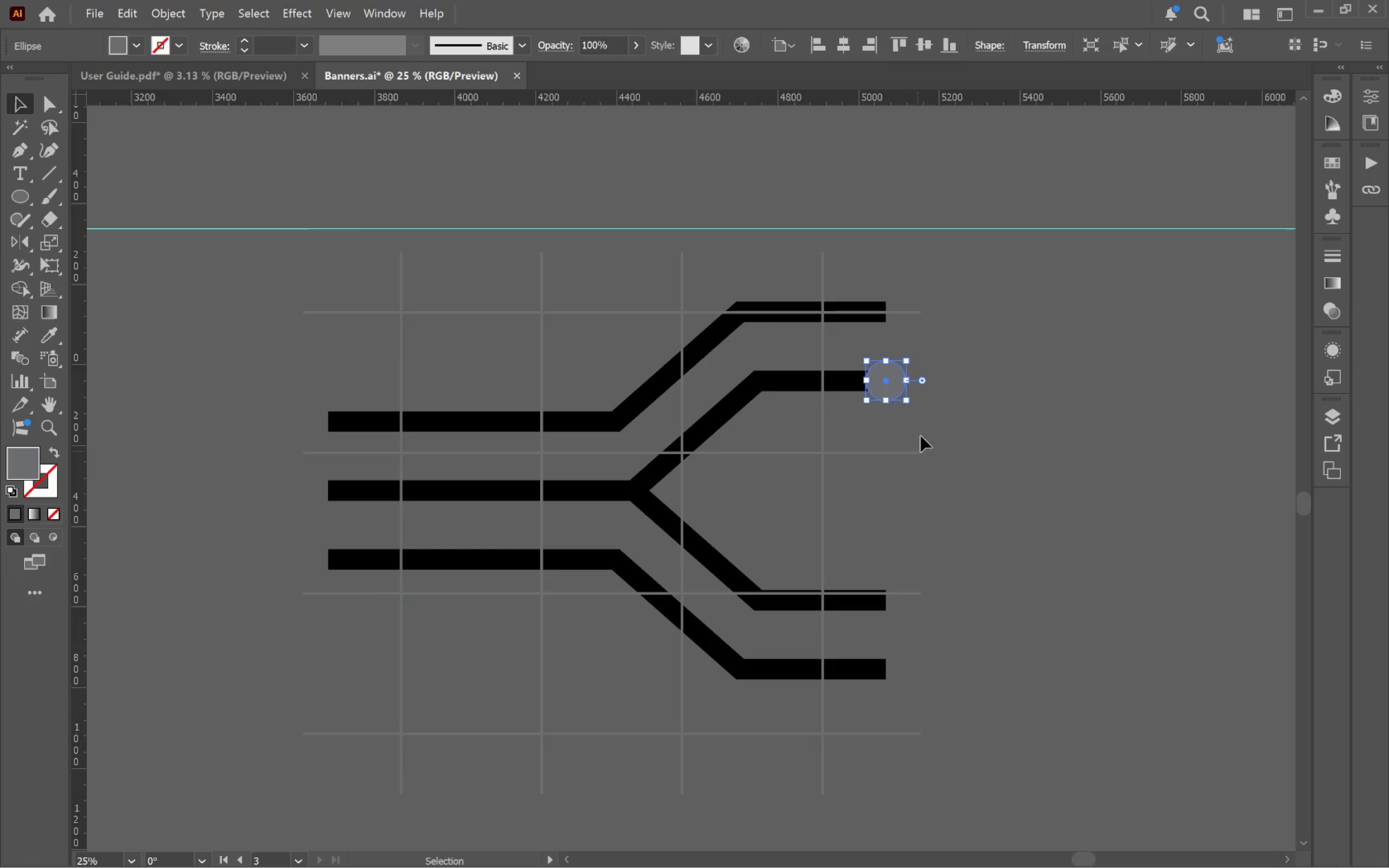 
hold_key(key=AltLeft, duration=0.44)
 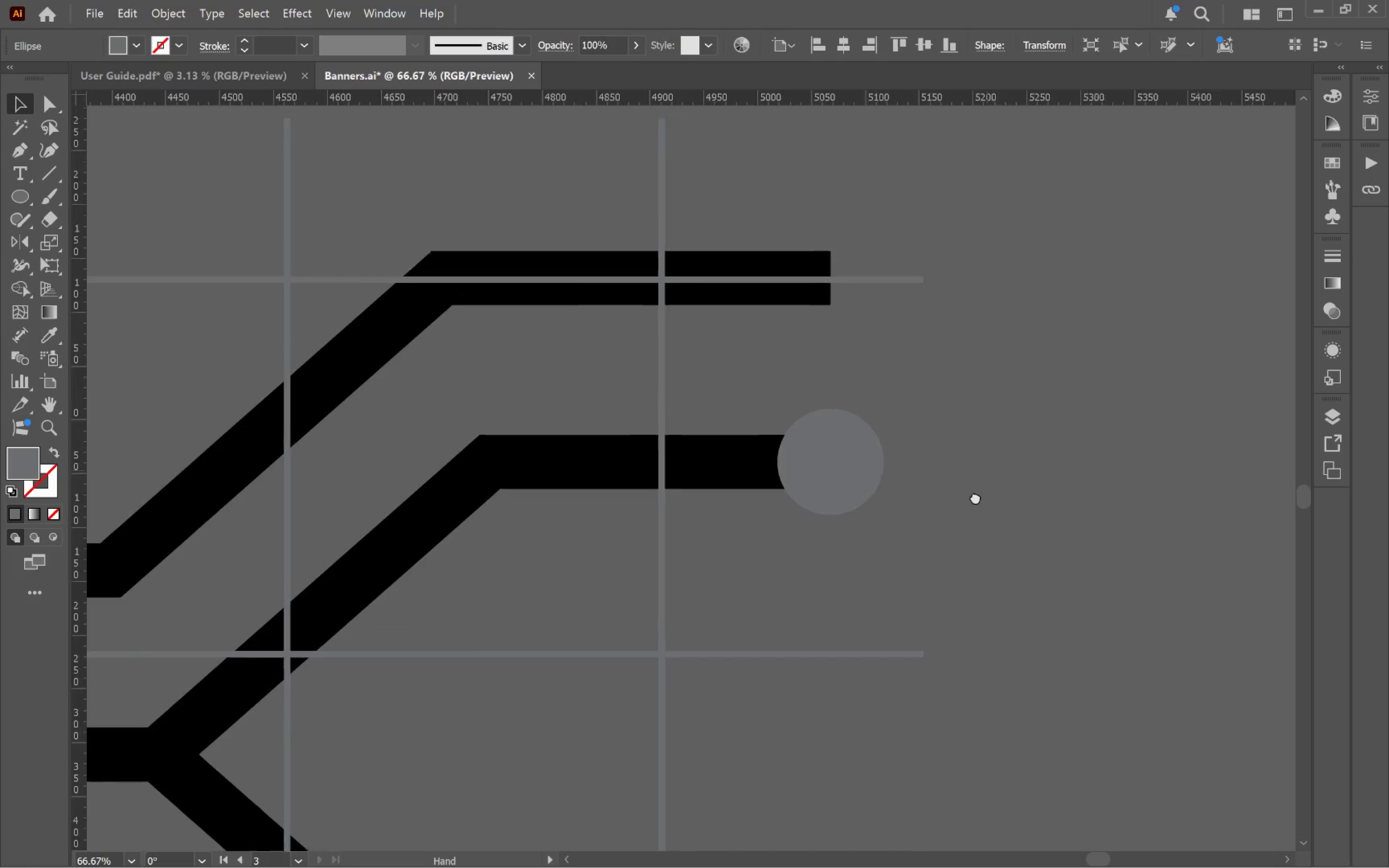 
hold_key(key=Space, duration=0.54)
 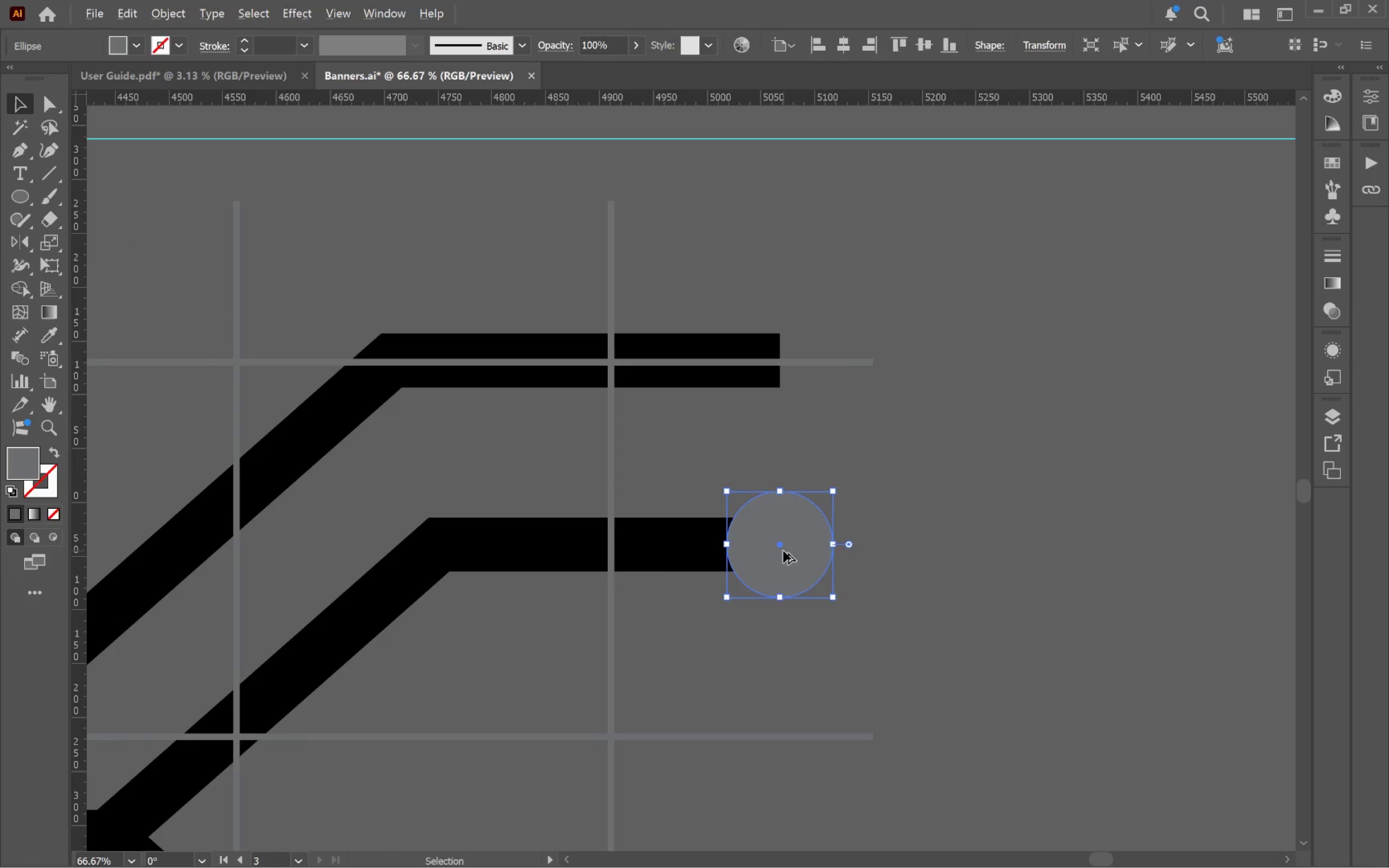 
left_click_drag(start_coordinate=[1005, 411], to_coordinate=[934, 554])
 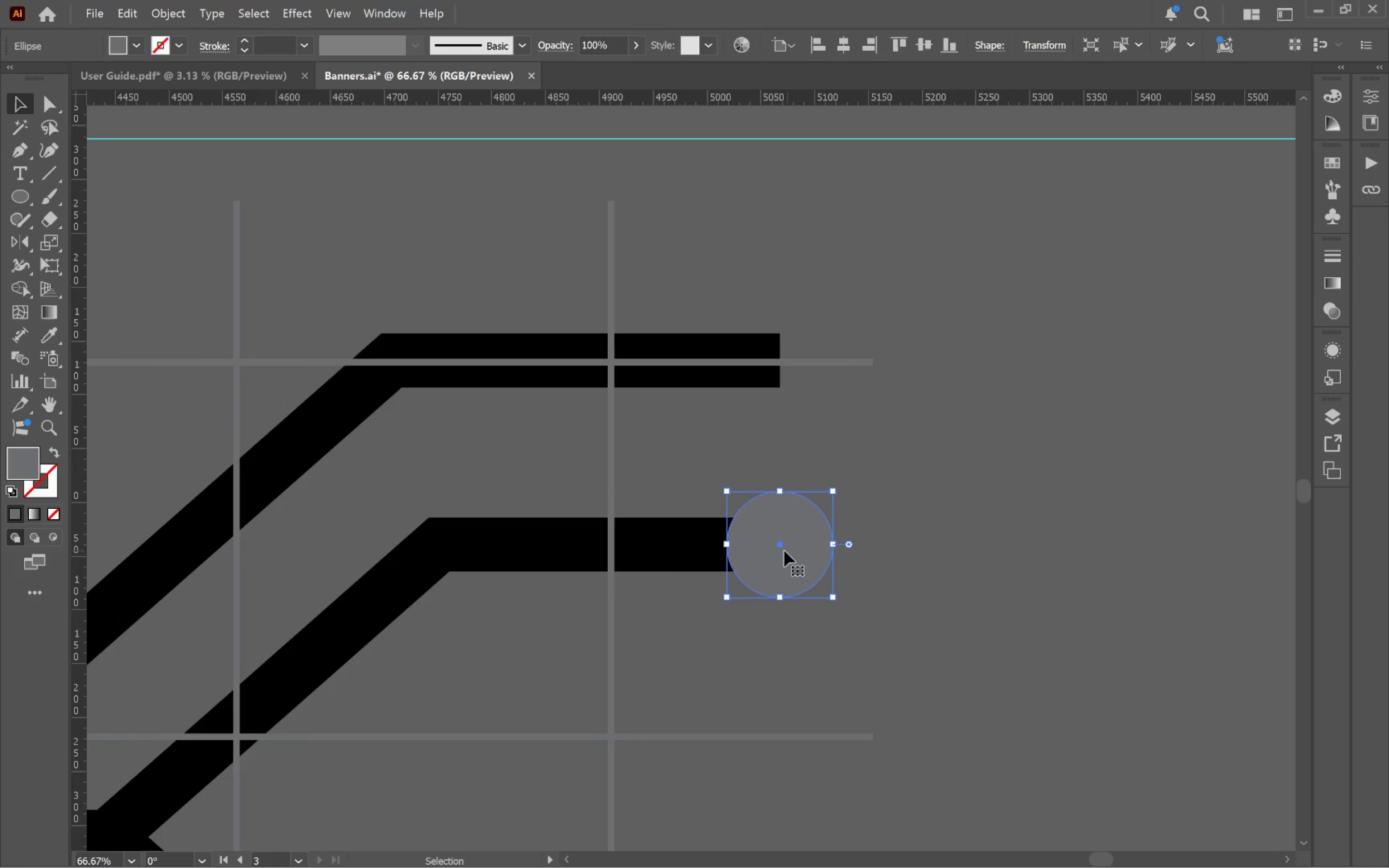 
scroll: coordinate [909, 368], scroll_direction: up, amount: 3.0
 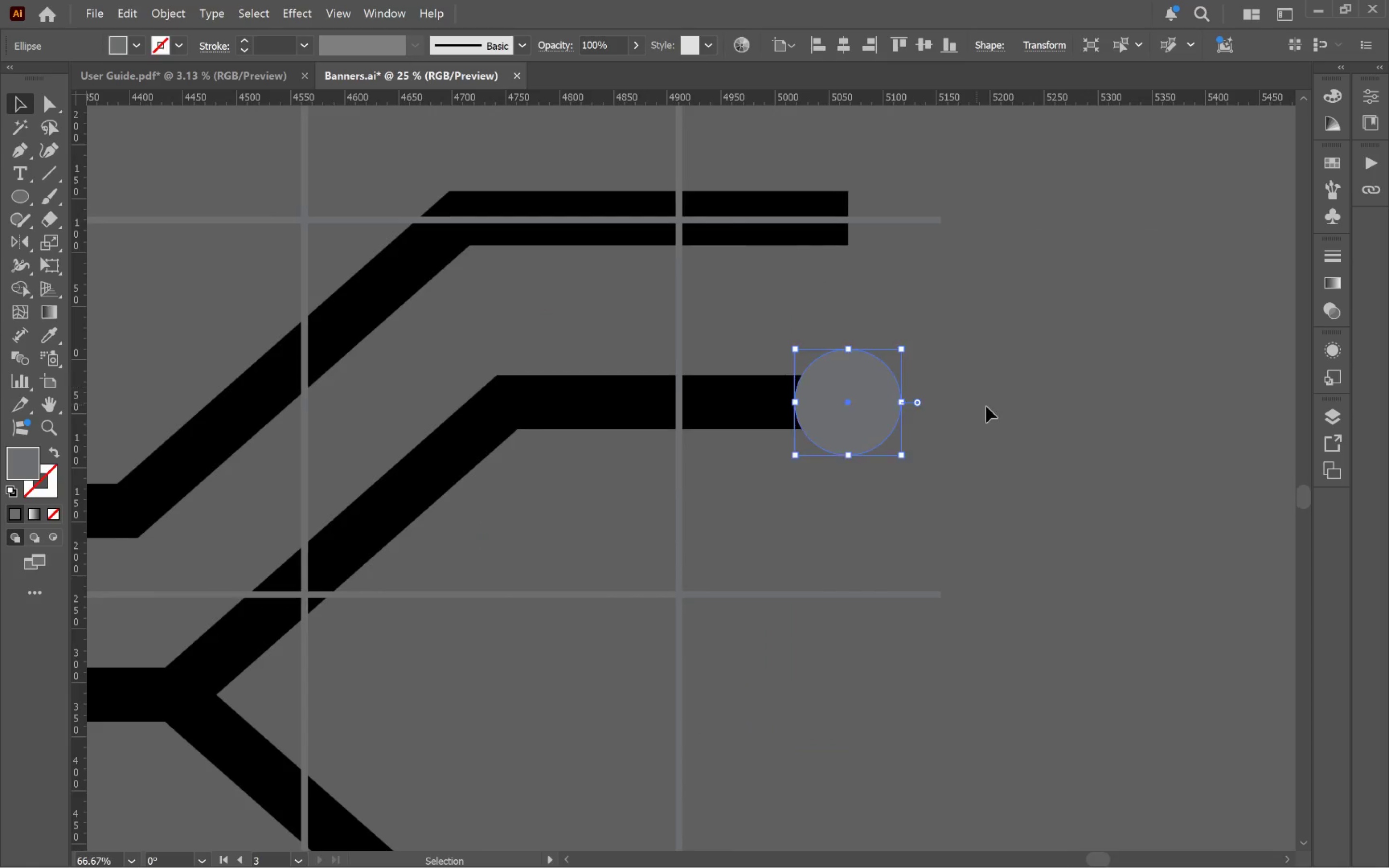 
hold_key(key=AltLeft, duration=2.88)
left_click_drag(start_coordinate=[783, 548], to_coordinate=[779, 368])
 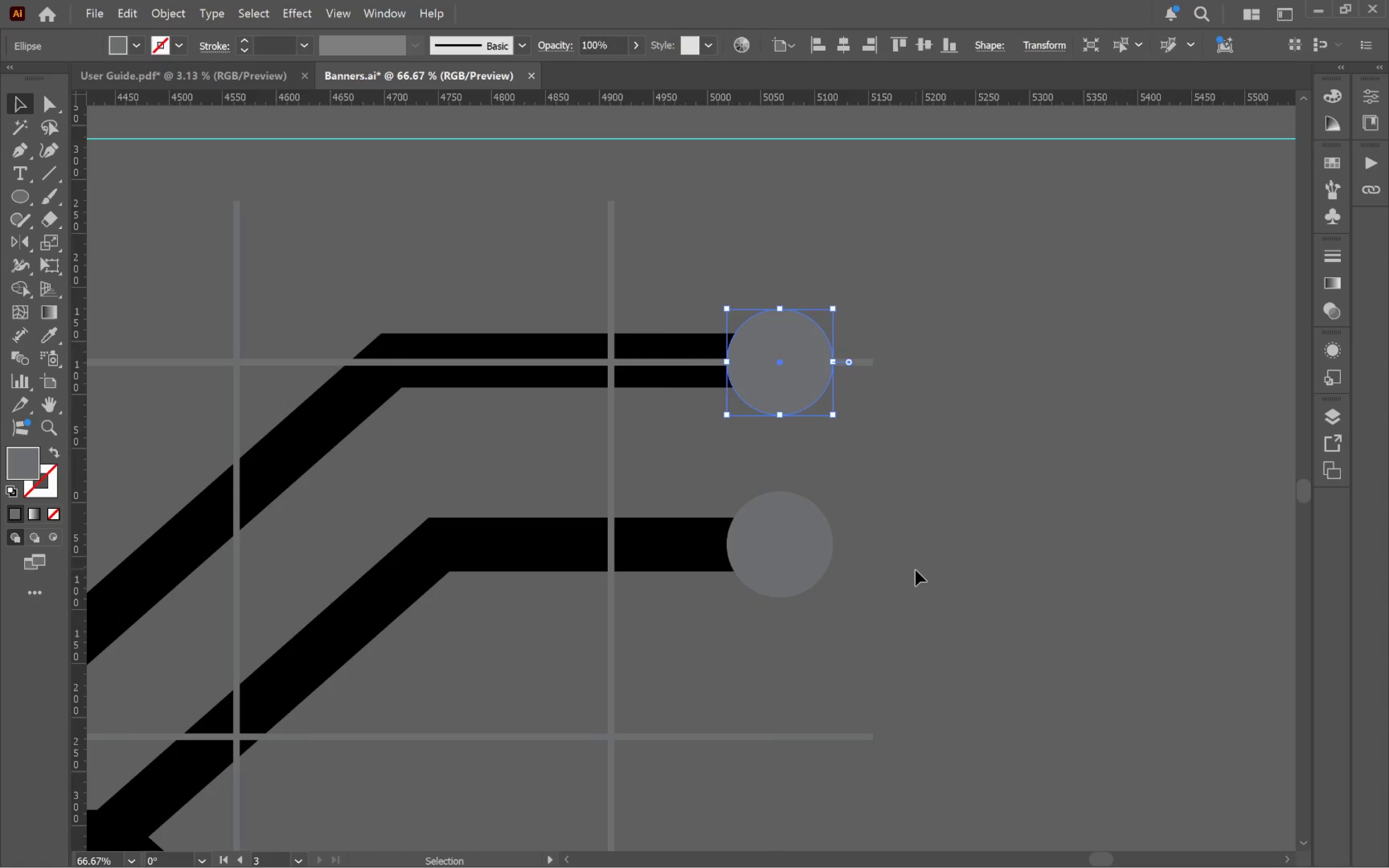 
hold_key(key=ShiftLeft, duration=2.4)
 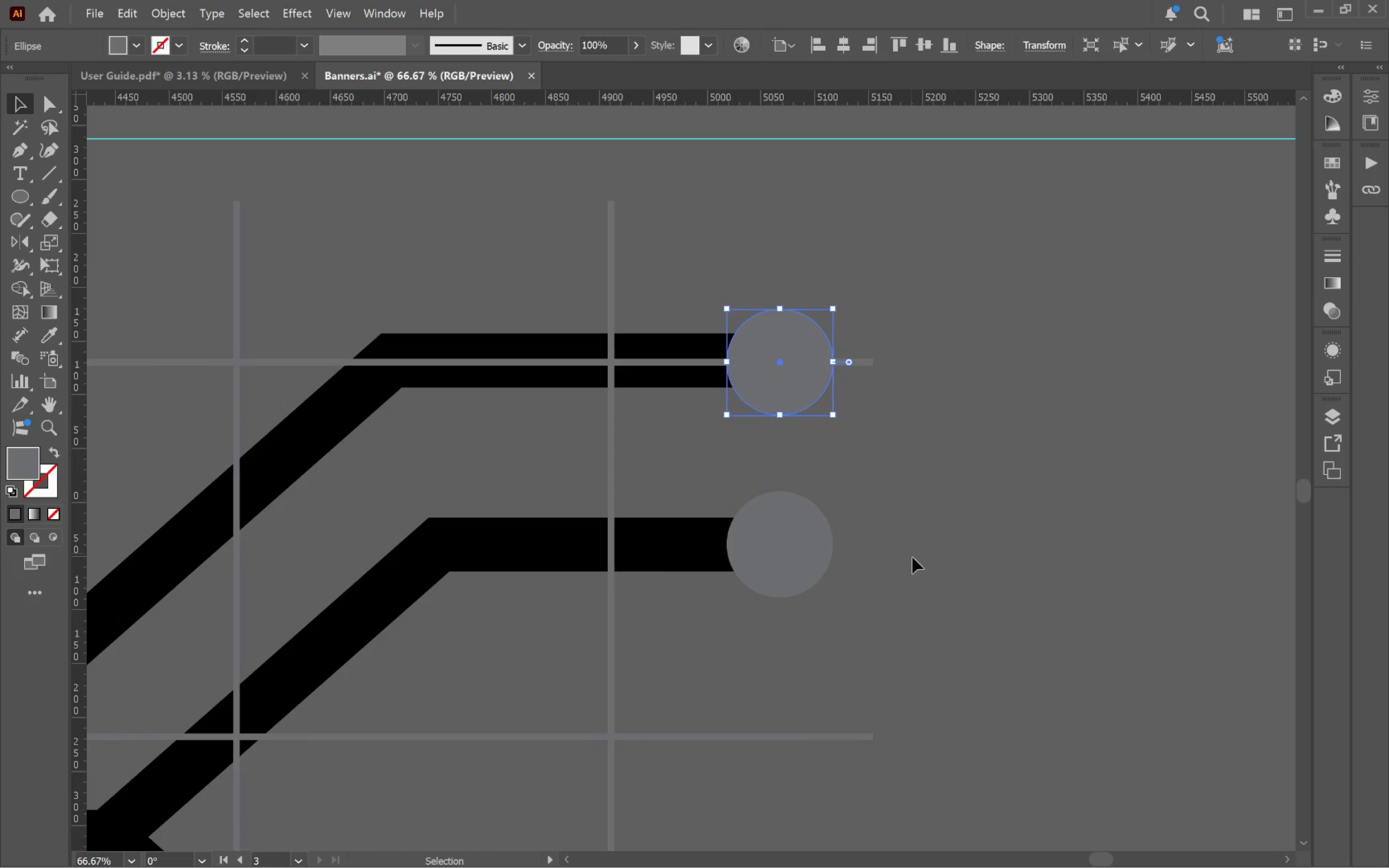 
hold_key(key=AltLeft, duration=0.68)
 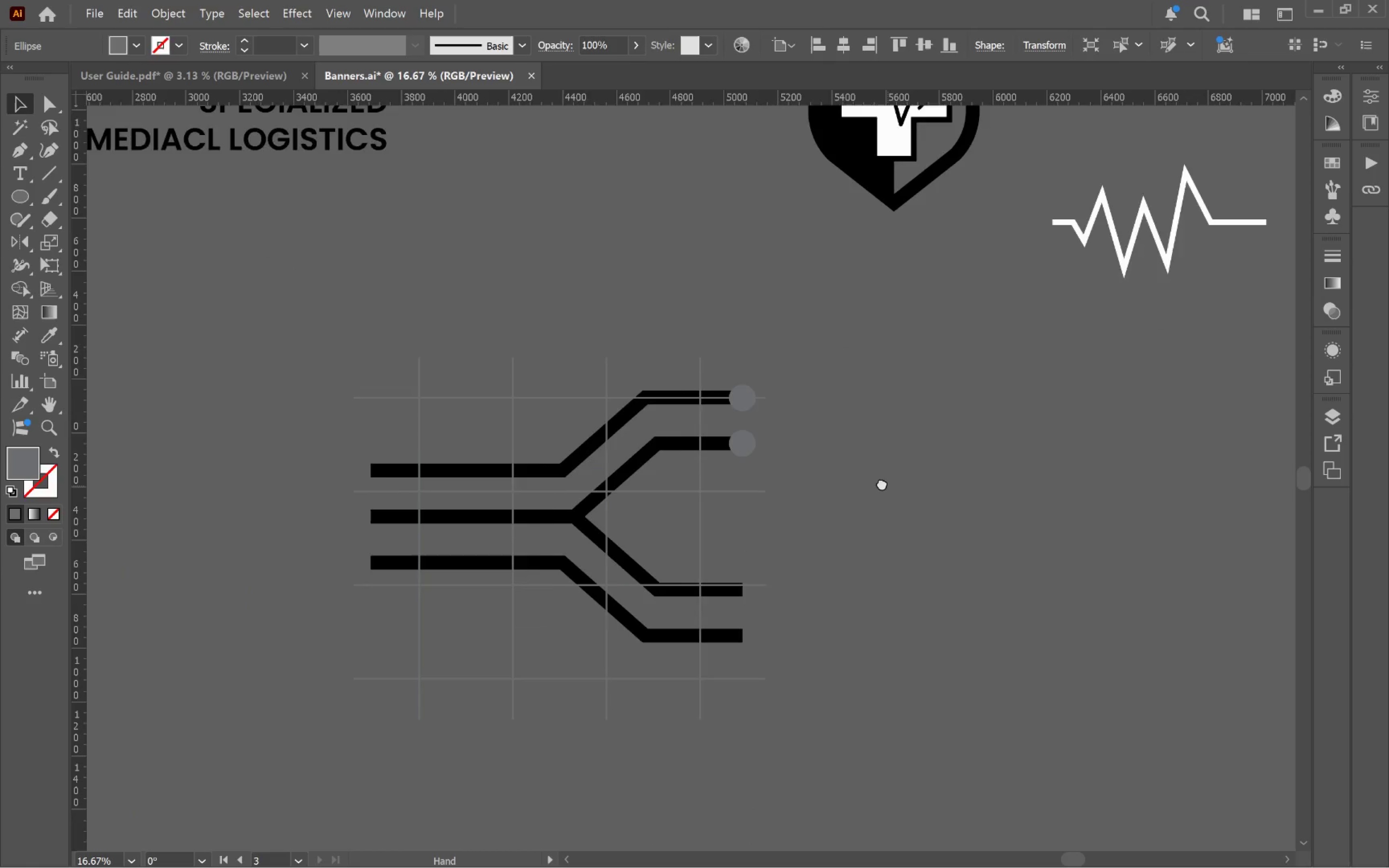 
hold_key(key=Space, duration=0.65)
 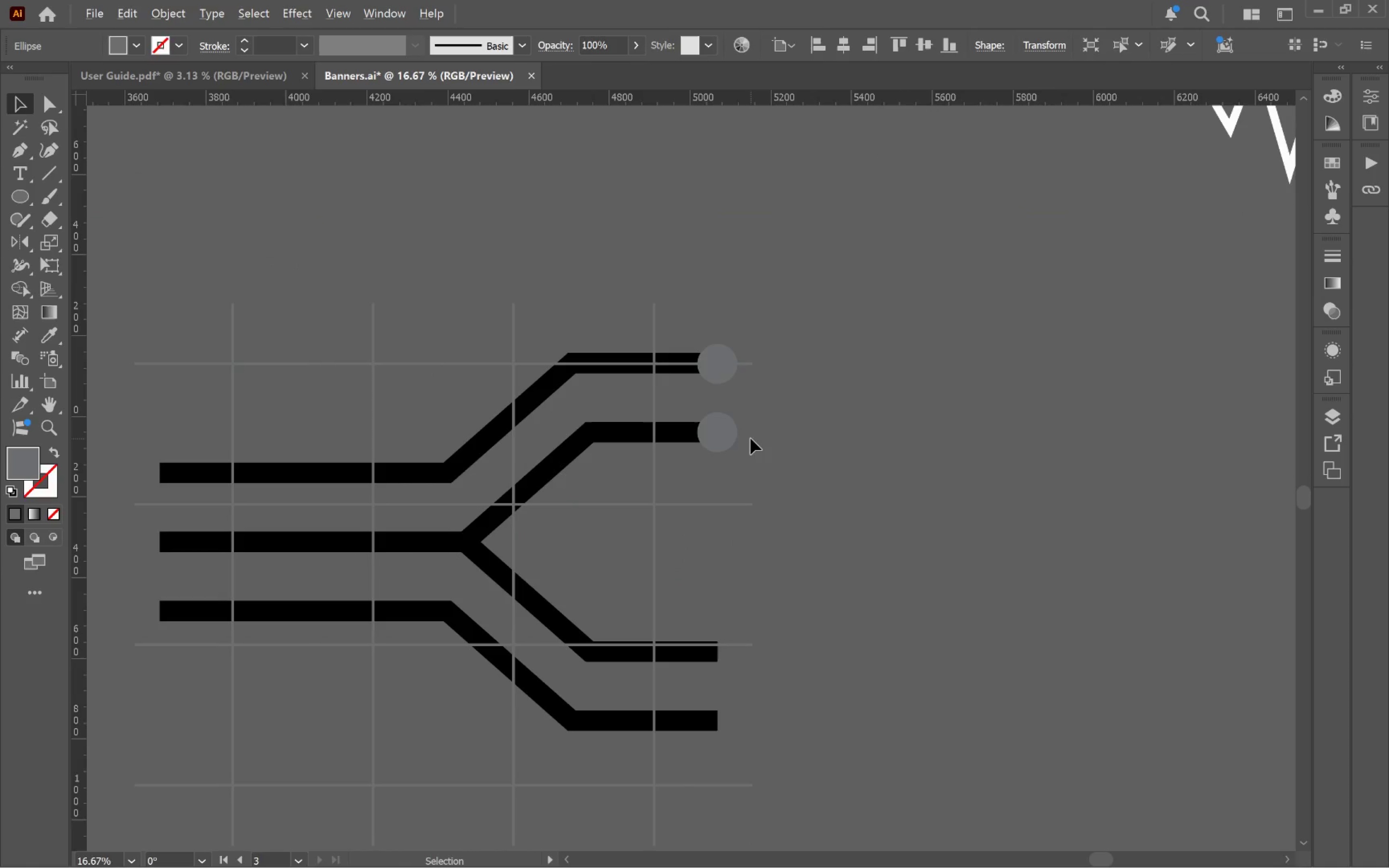 
left_click_drag(start_coordinate=[1030, 612], to_coordinate=[874, 476])
 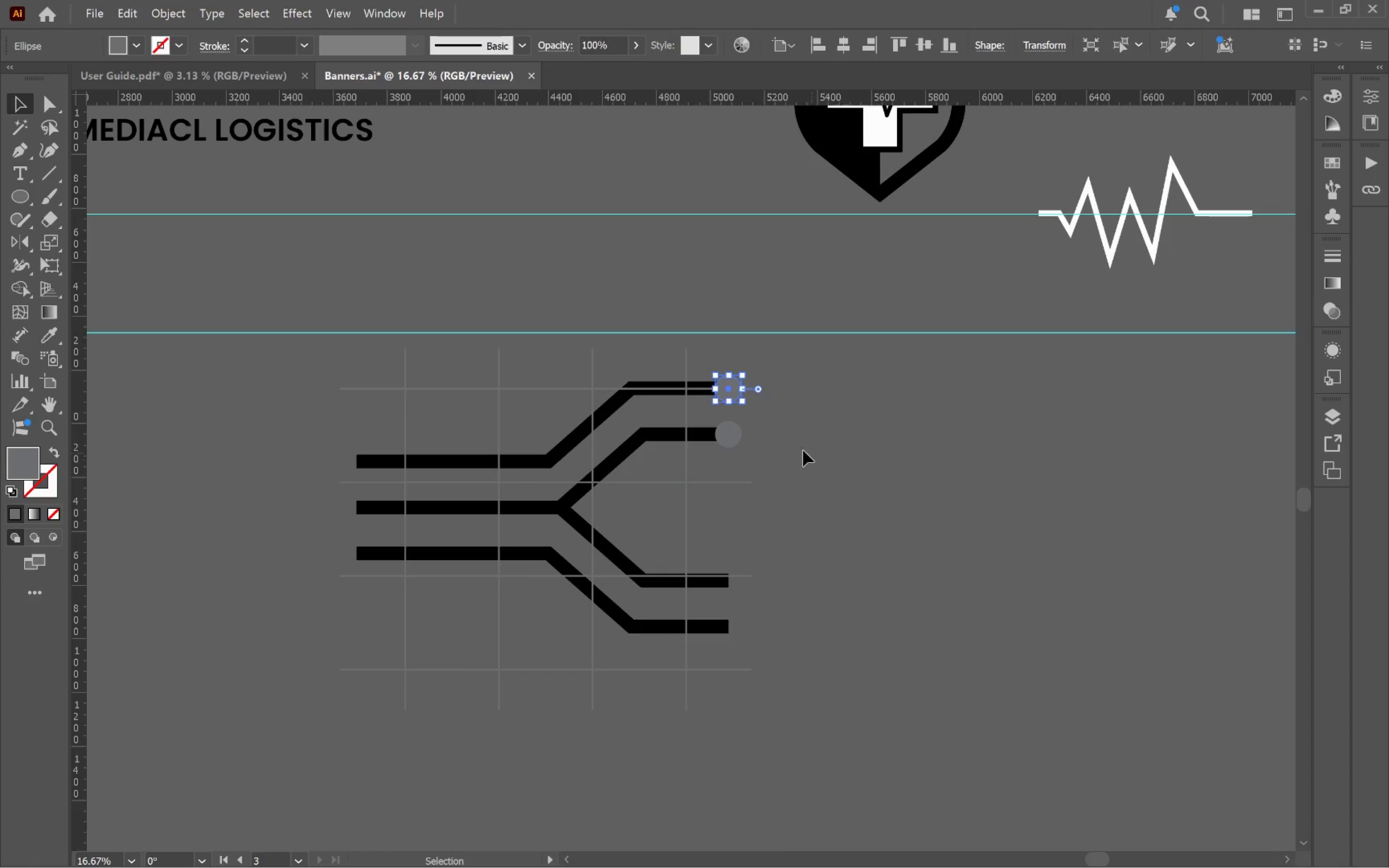 
scroll: coordinate [921, 578], scroll_direction: down, amount: 4.0
 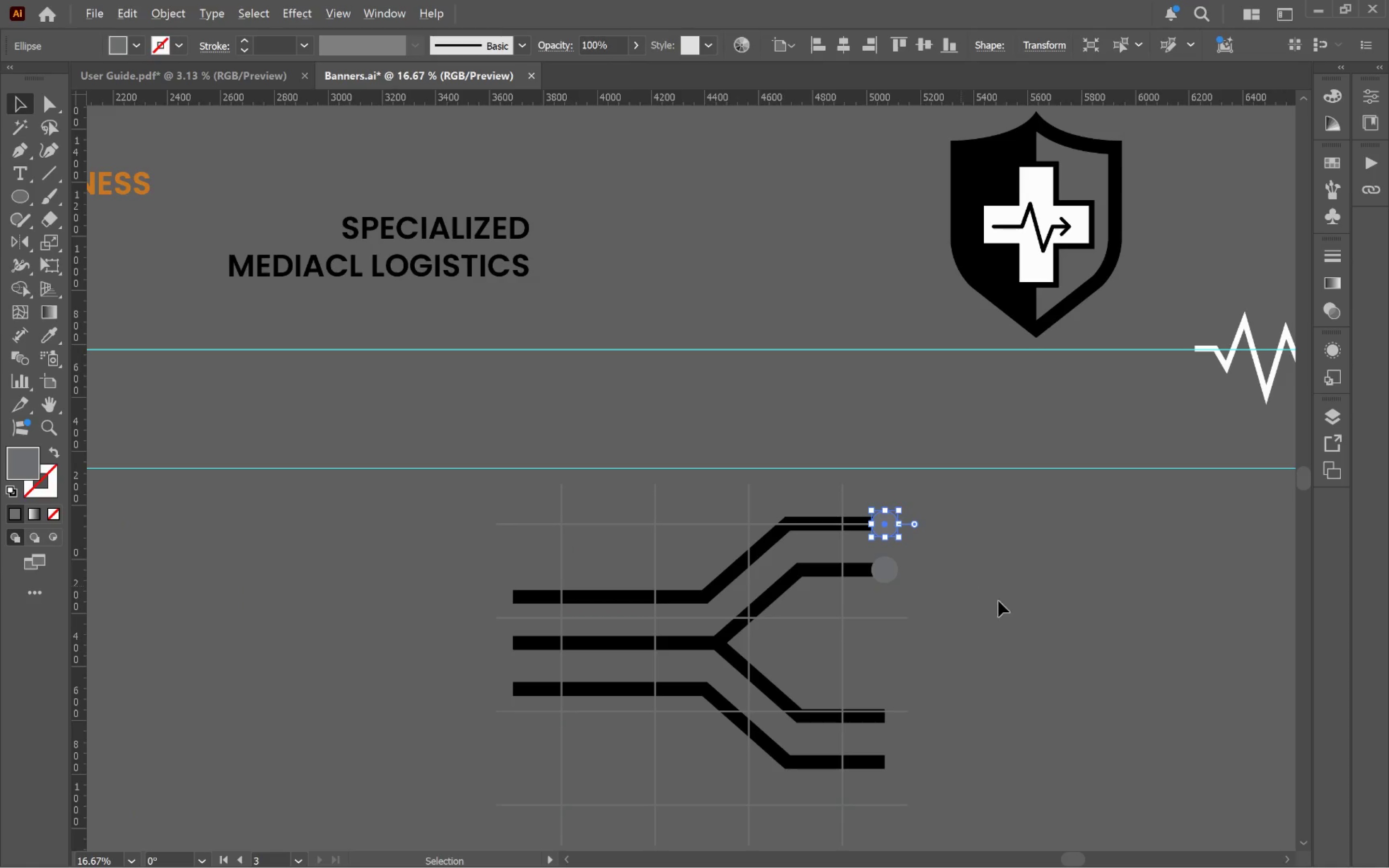 
hold_key(key=AltLeft, duration=0.82)
 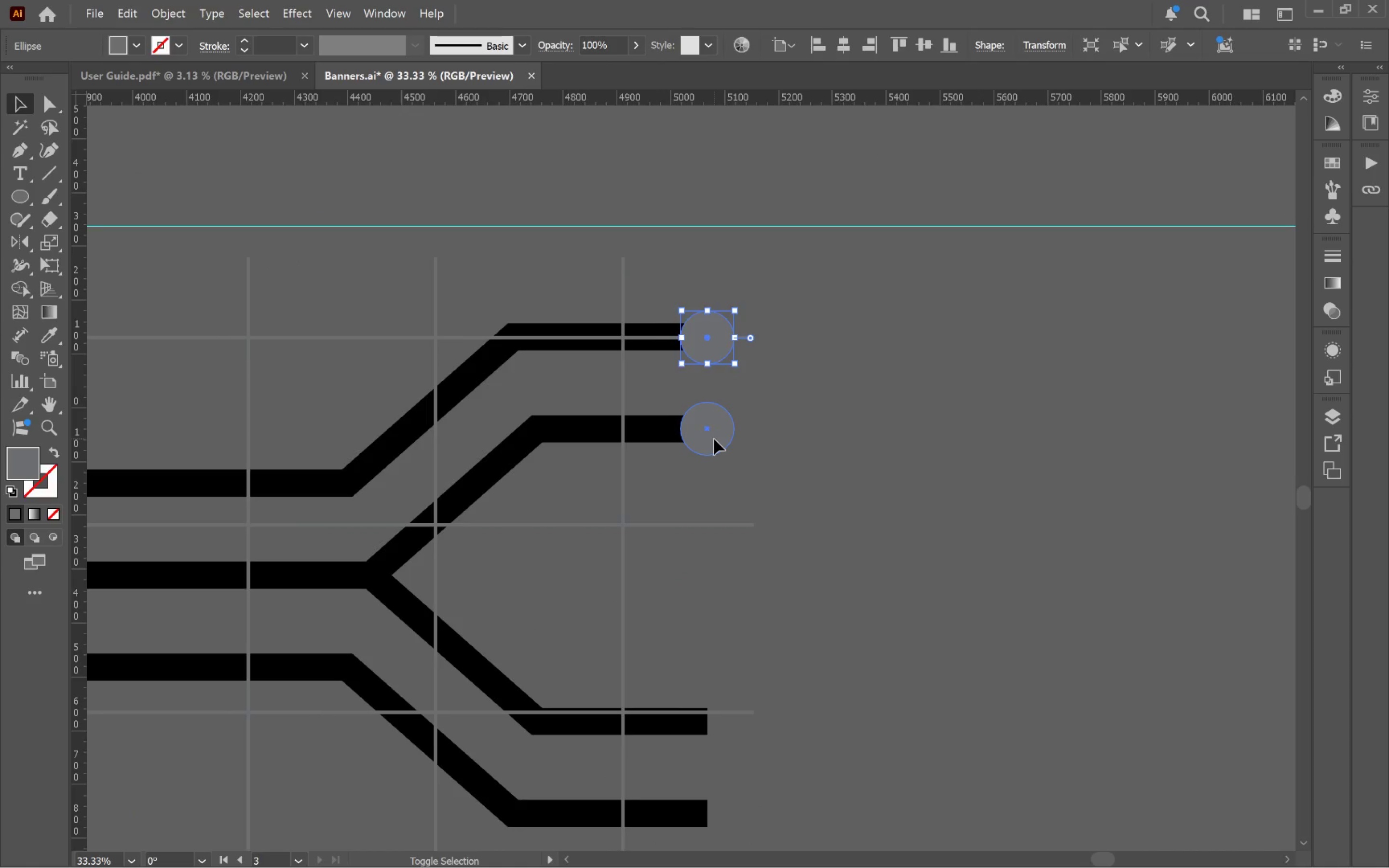 
hold_key(key=ShiftLeft, duration=0.52)
 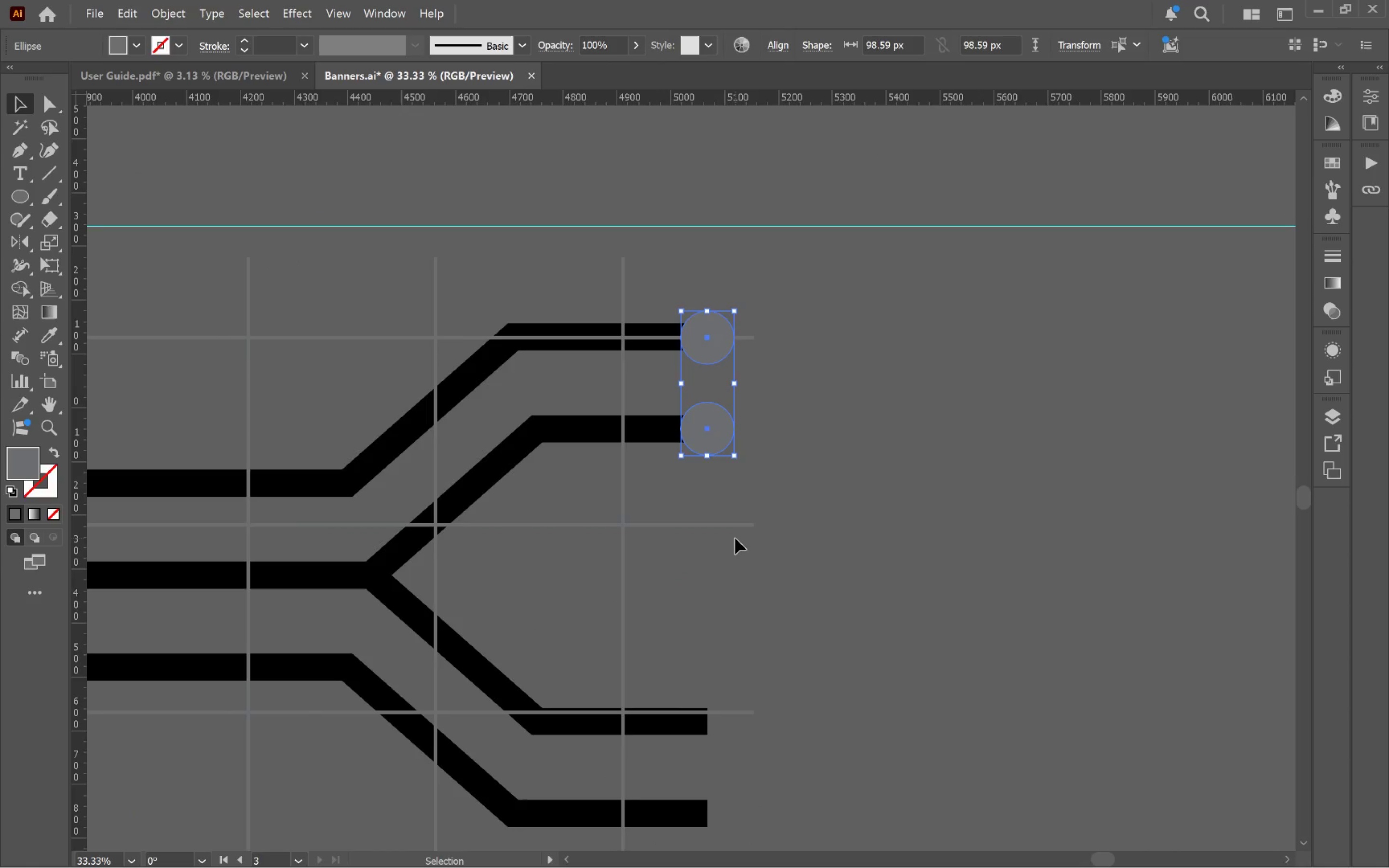 
scroll: coordinate [748, 442], scroll_direction: up, amount: 2.0
 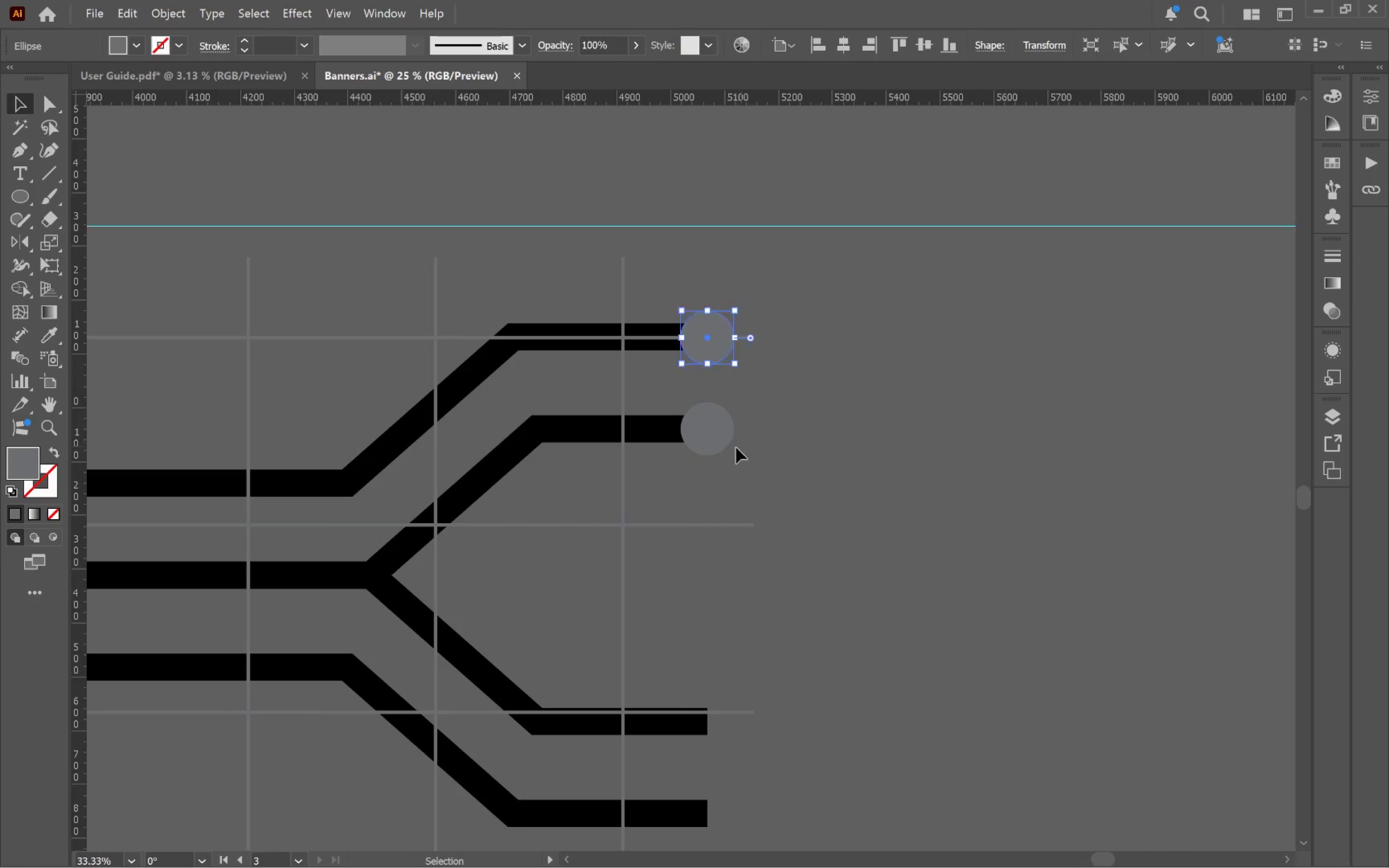 
left_click([714, 439])
 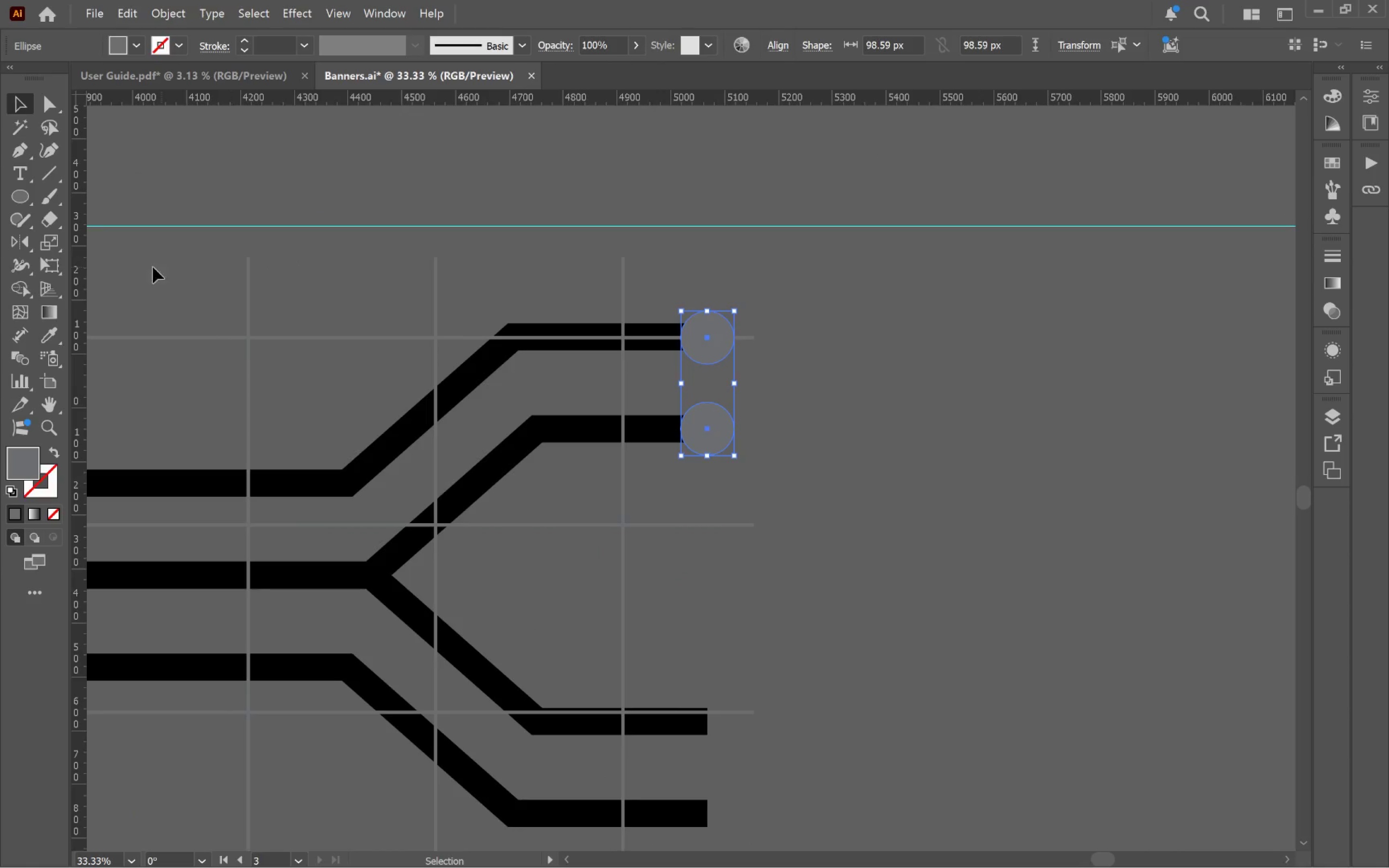 
left_click([16, 242])
 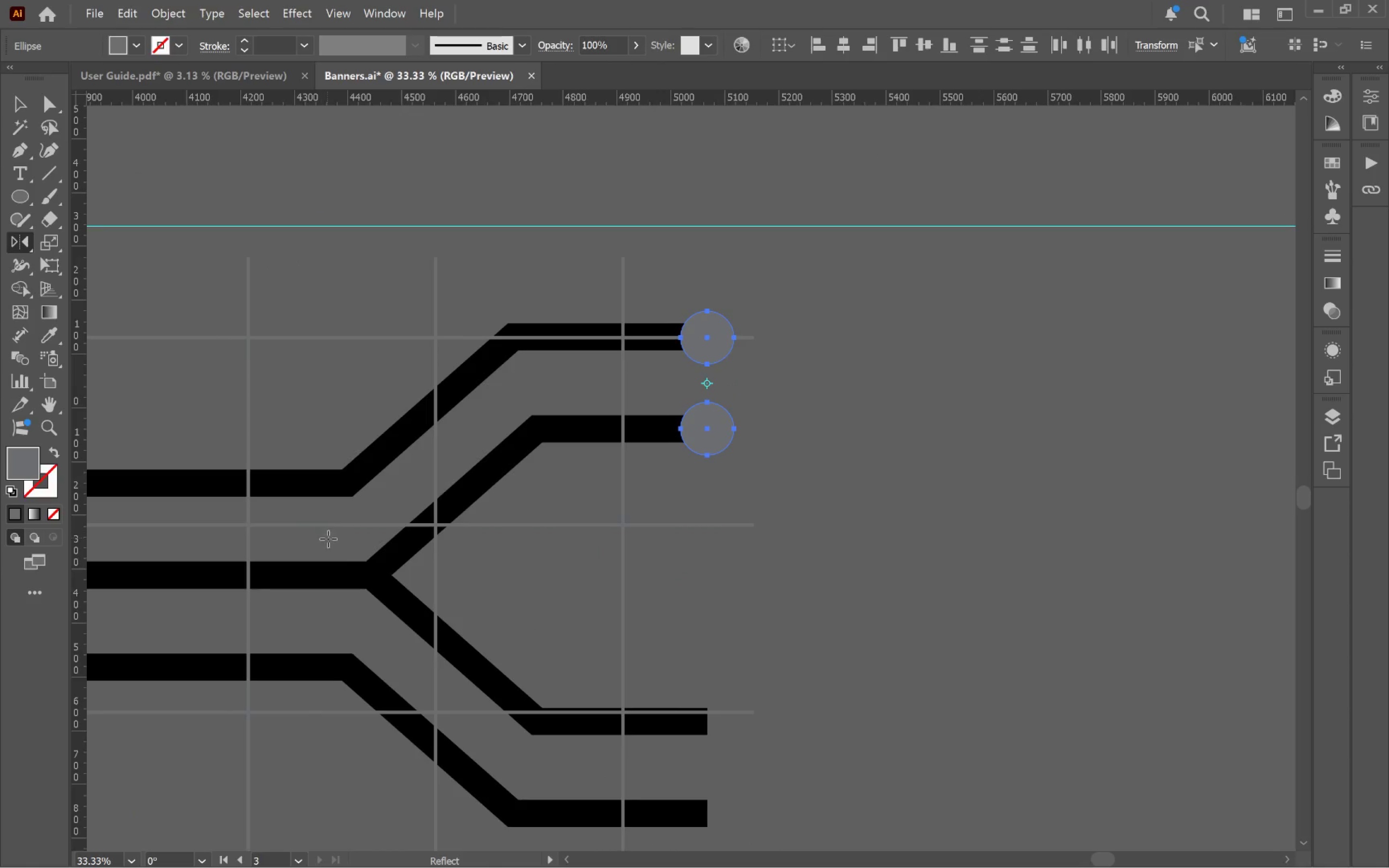 
hold_key(key=ControlLeft, duration=0.85)
 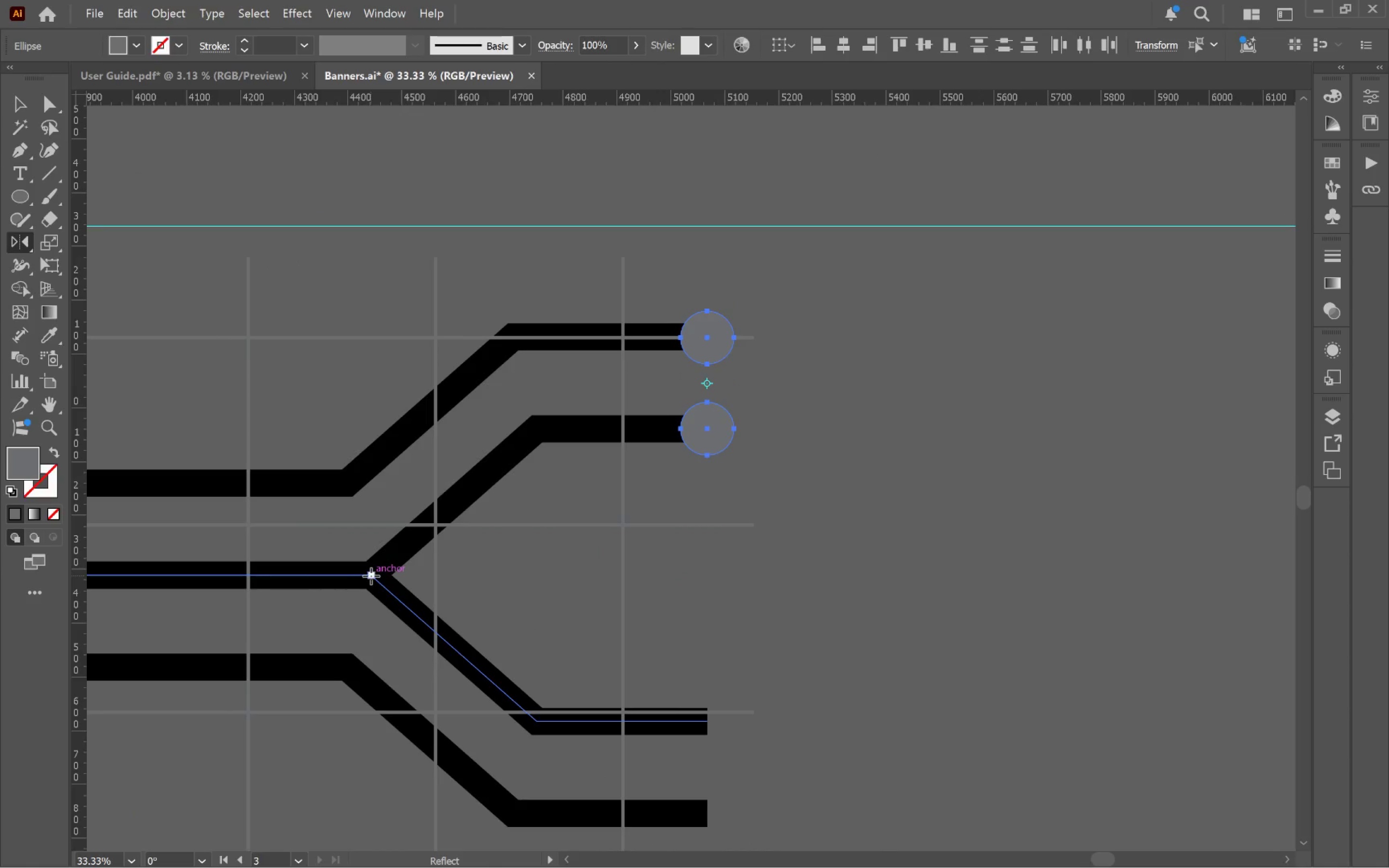 
hold_key(key=AltLeft, duration=0.77)
left_click([371, 576])
 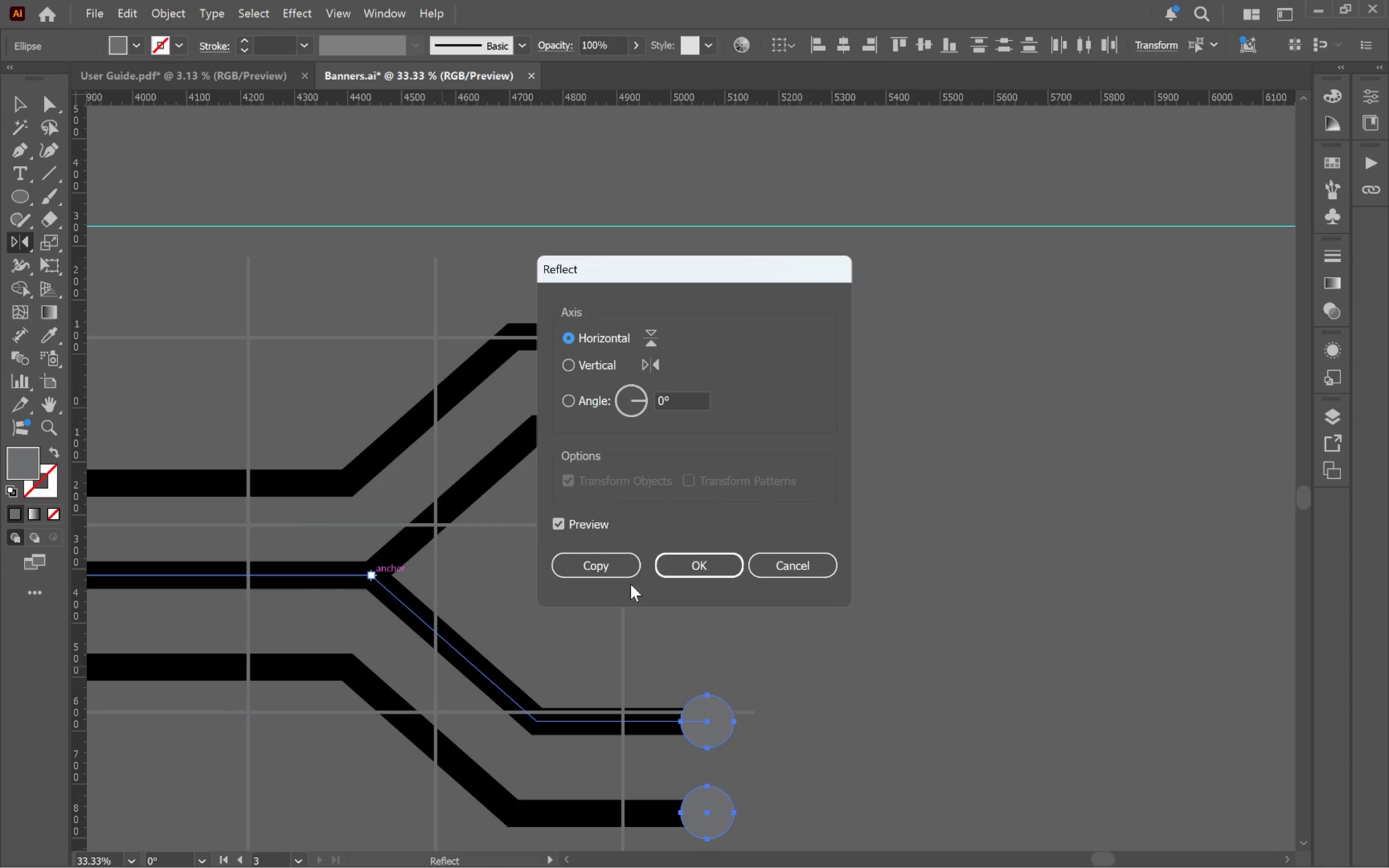 
left_click([588, 567])
 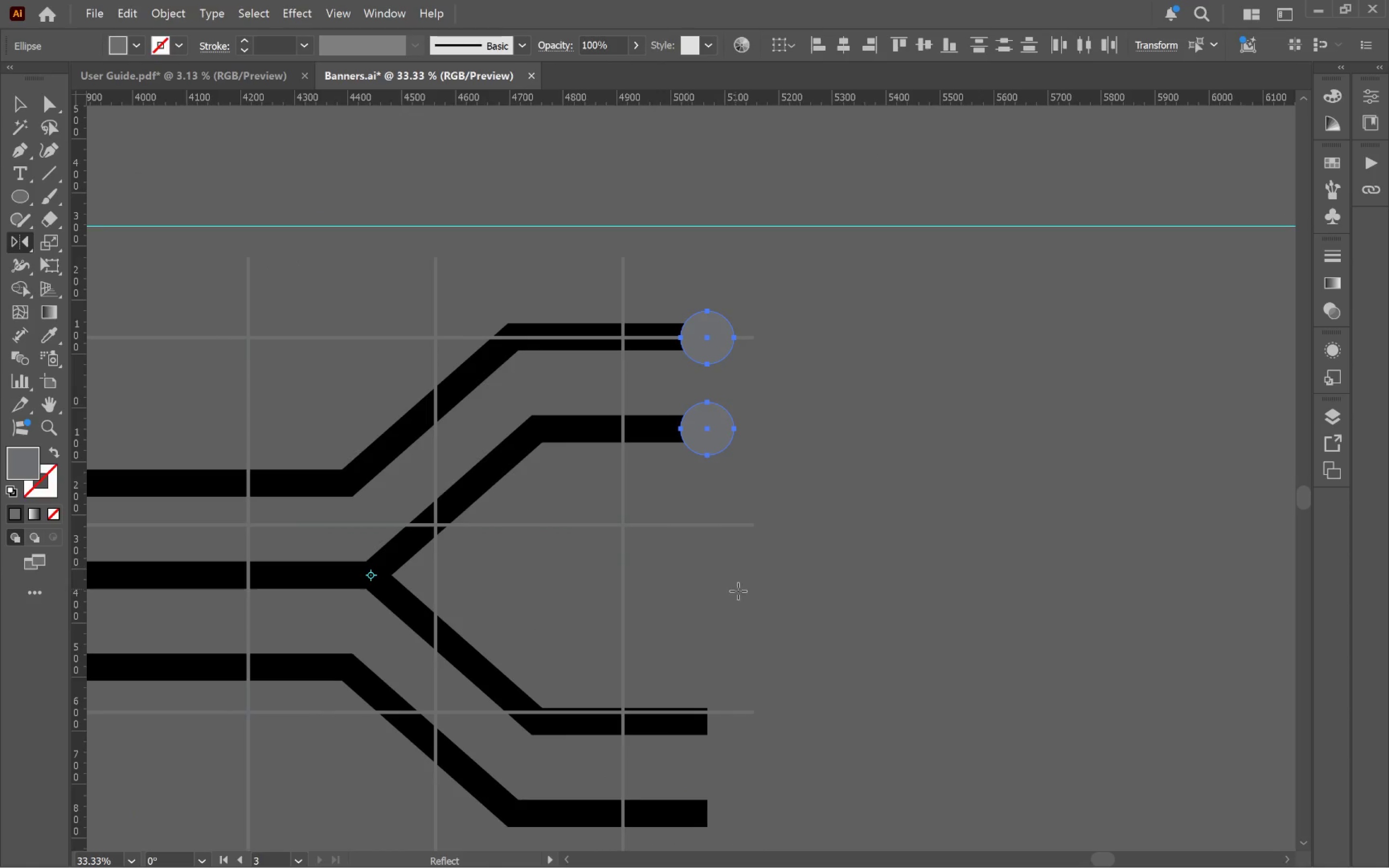 
key(V)
 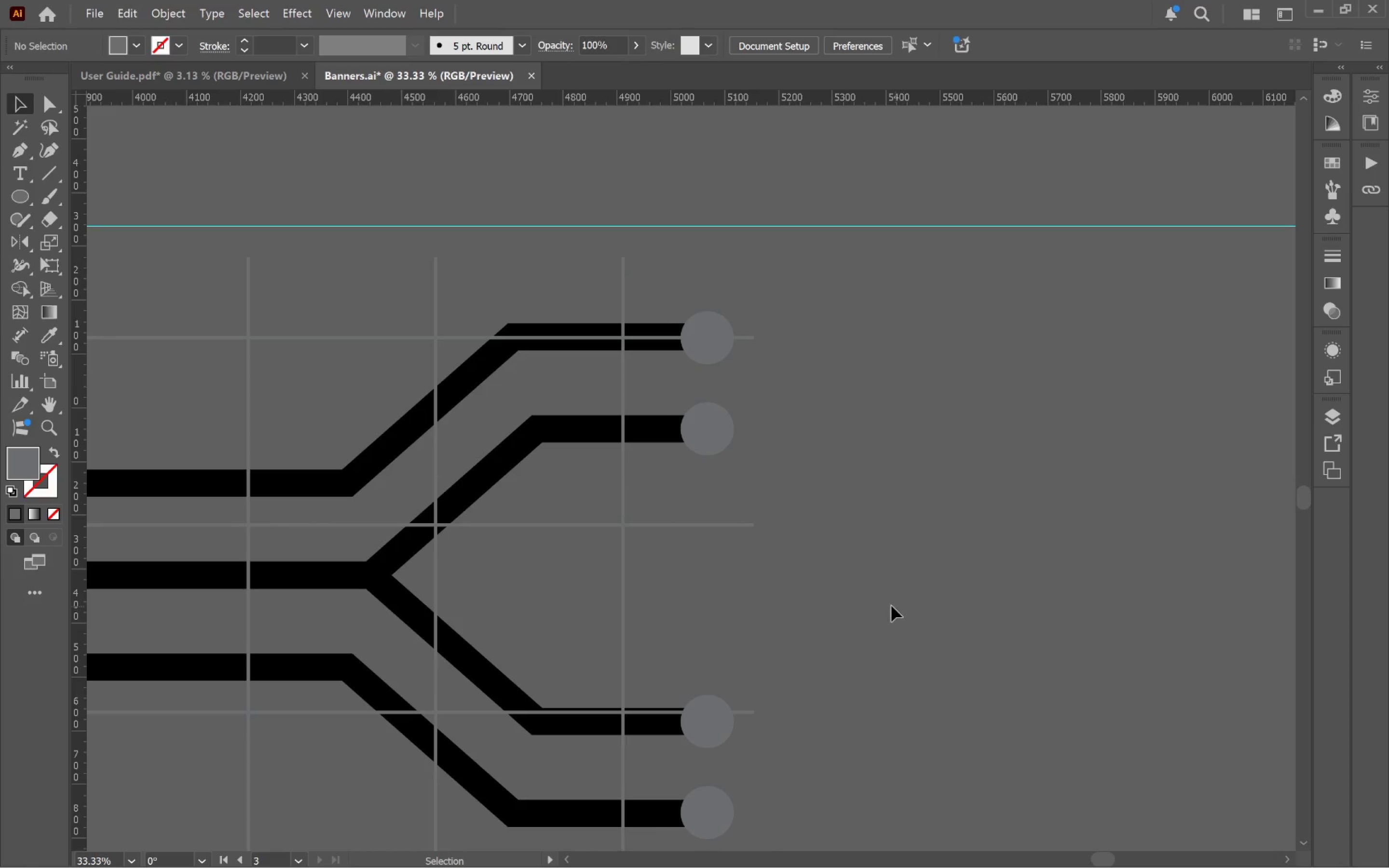 
hold_key(key=Space, duration=1.12)
 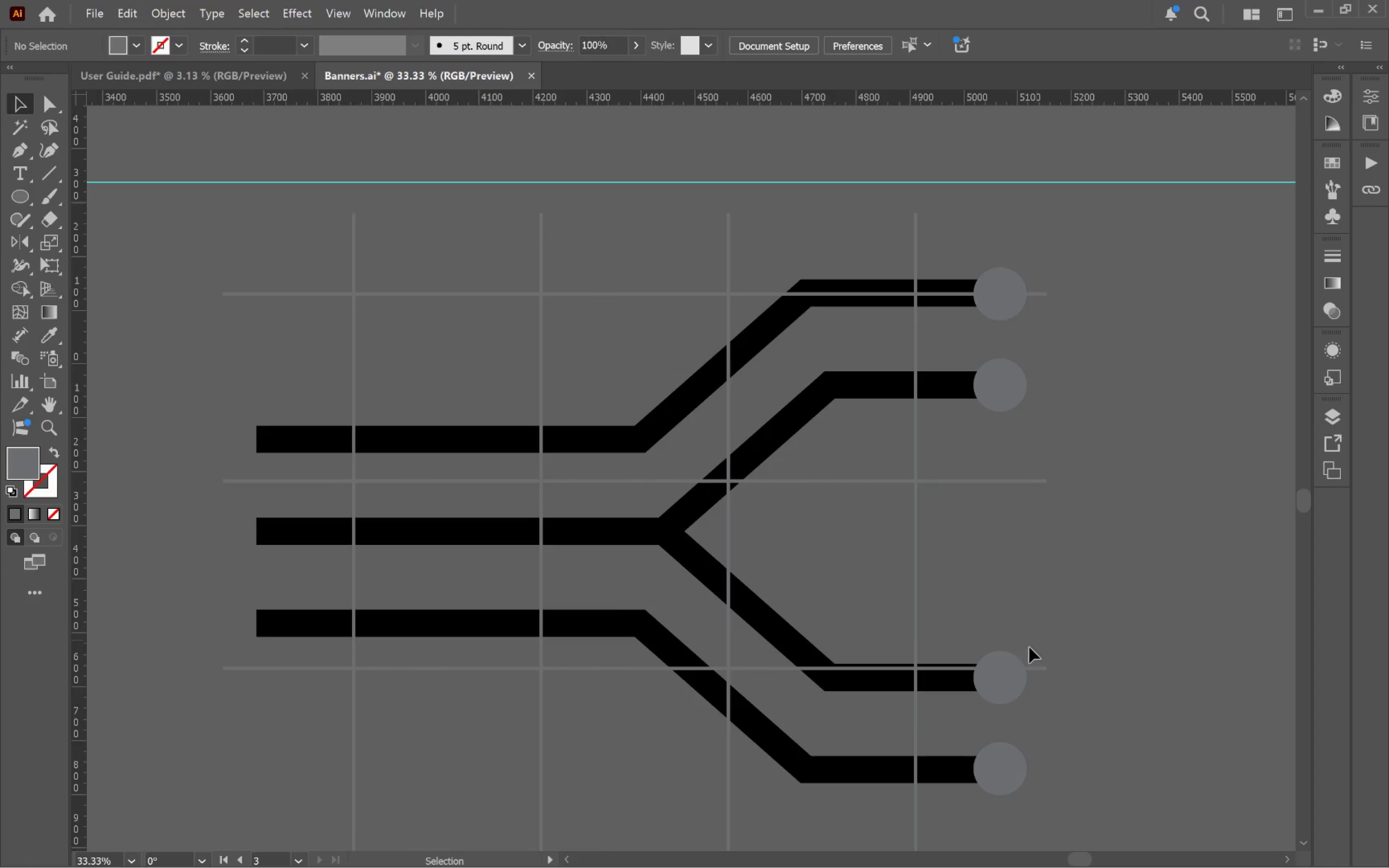 
left_click_drag(start_coordinate=[897, 605], to_coordinate=[1190, 560])
 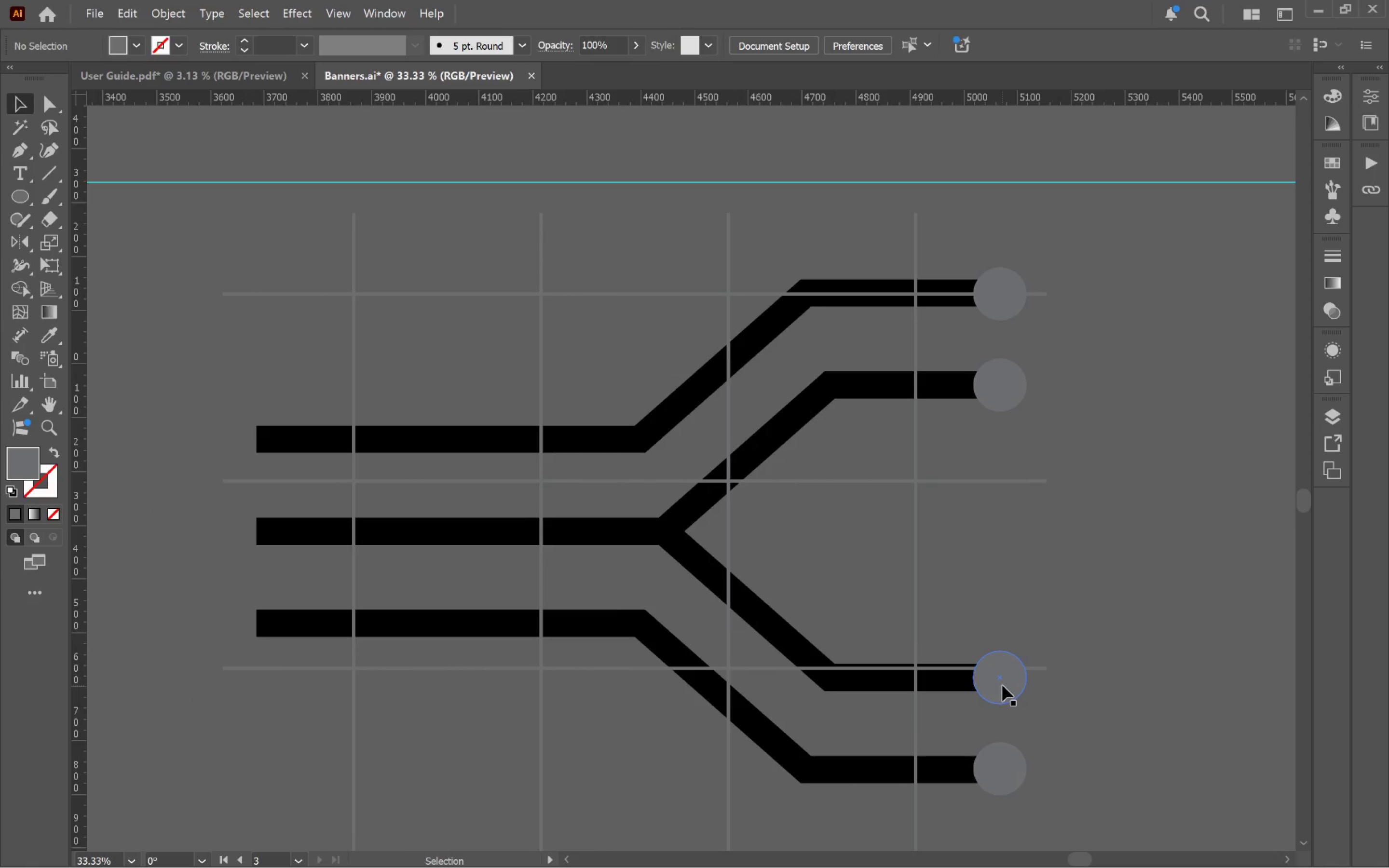 
left_click_drag(start_coordinate=[1002, 685], to_coordinate=[674, 536])
 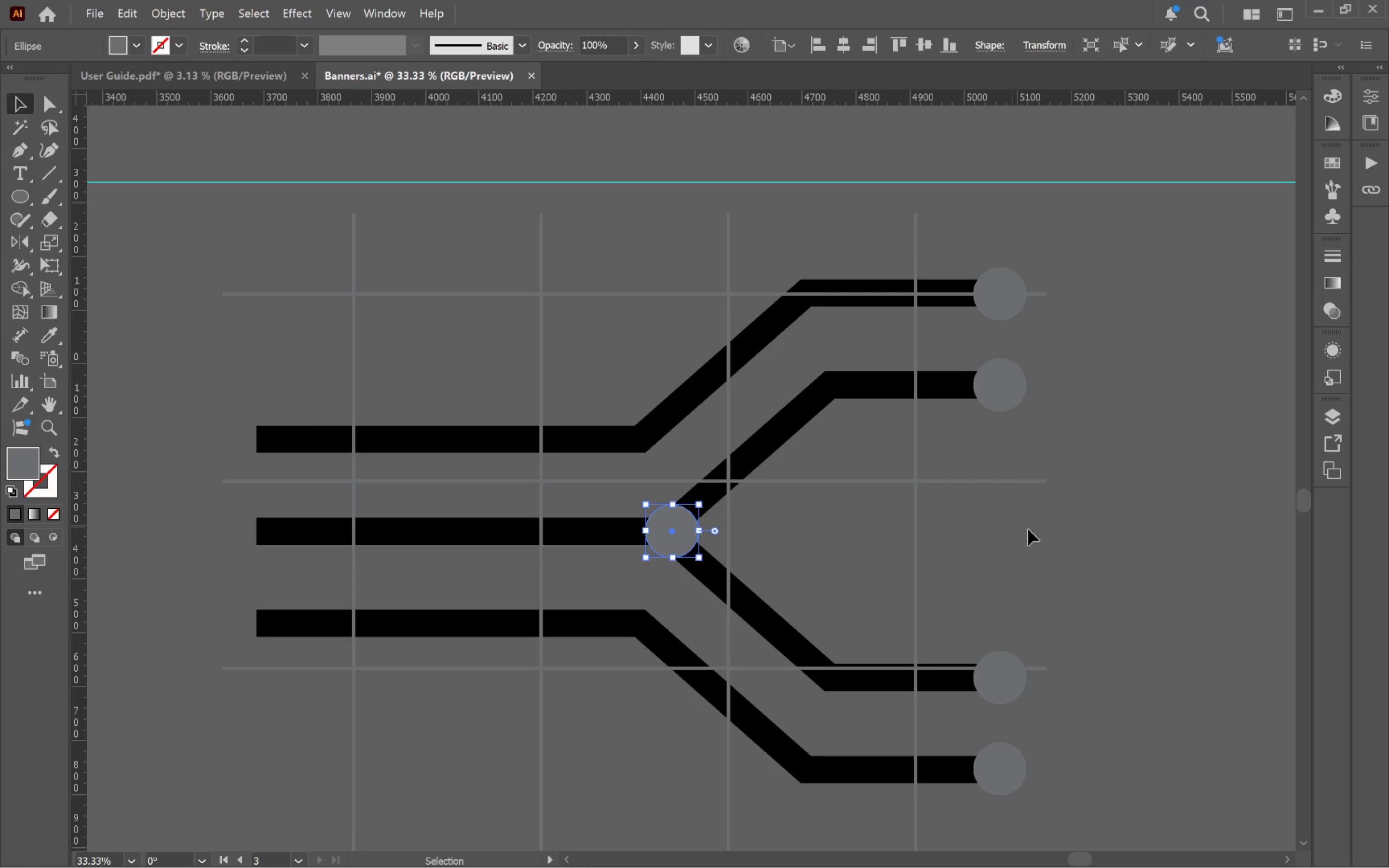 
hold_key(key=AltLeft, duration=7.84)
 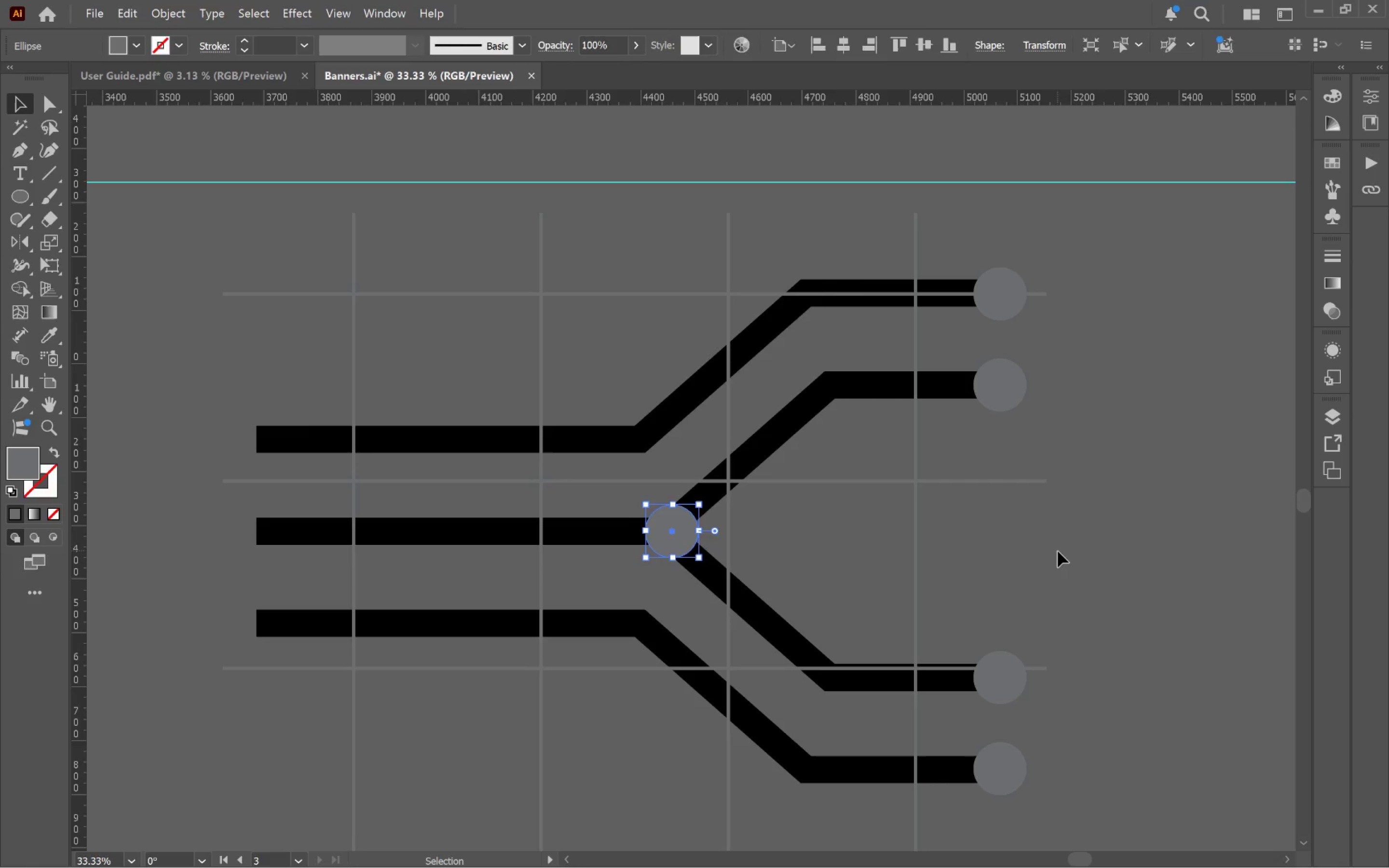 
hold_key(key=AltLeft, duration=0.69)
 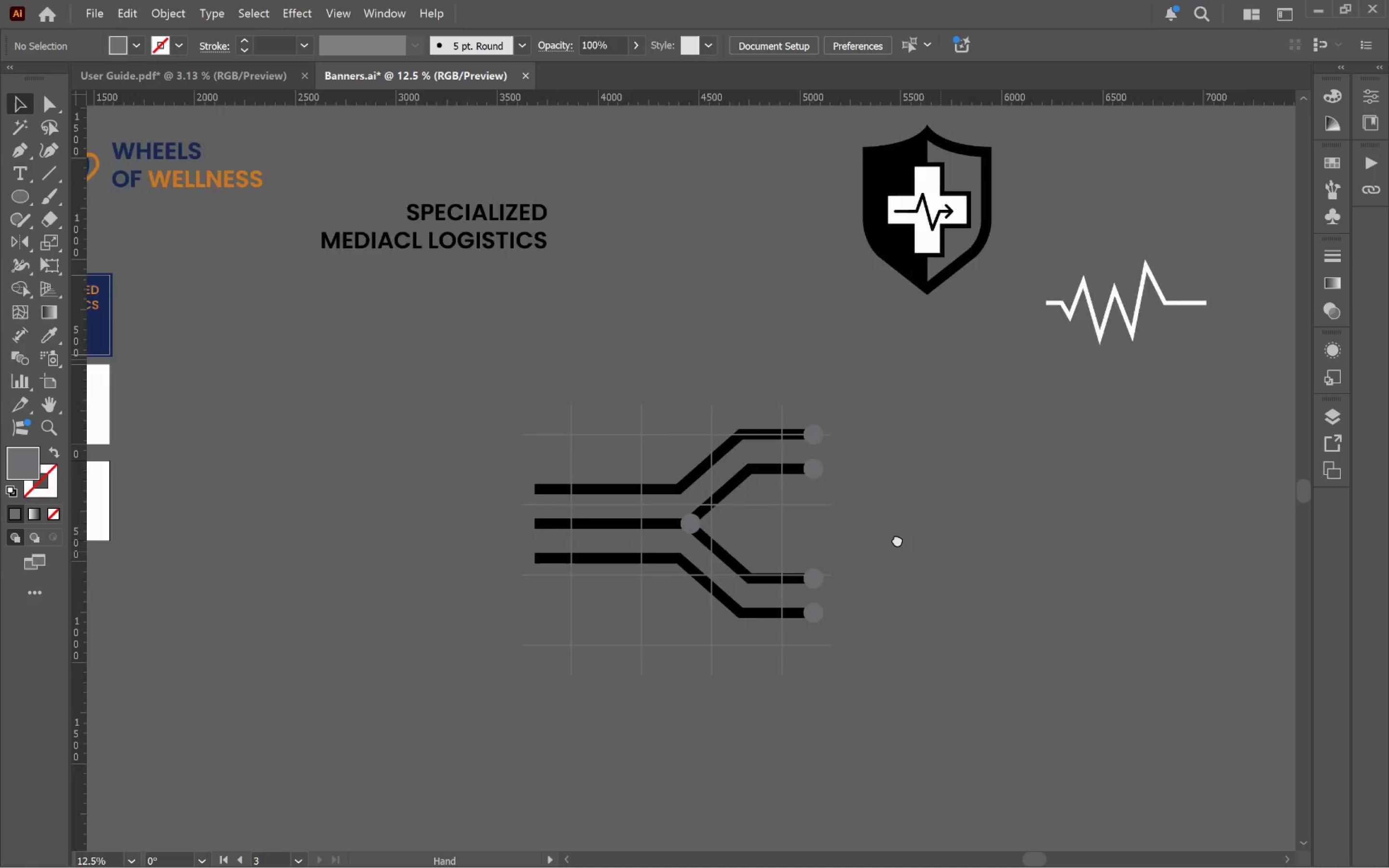 
hold_key(key=Space, duration=1.51)
 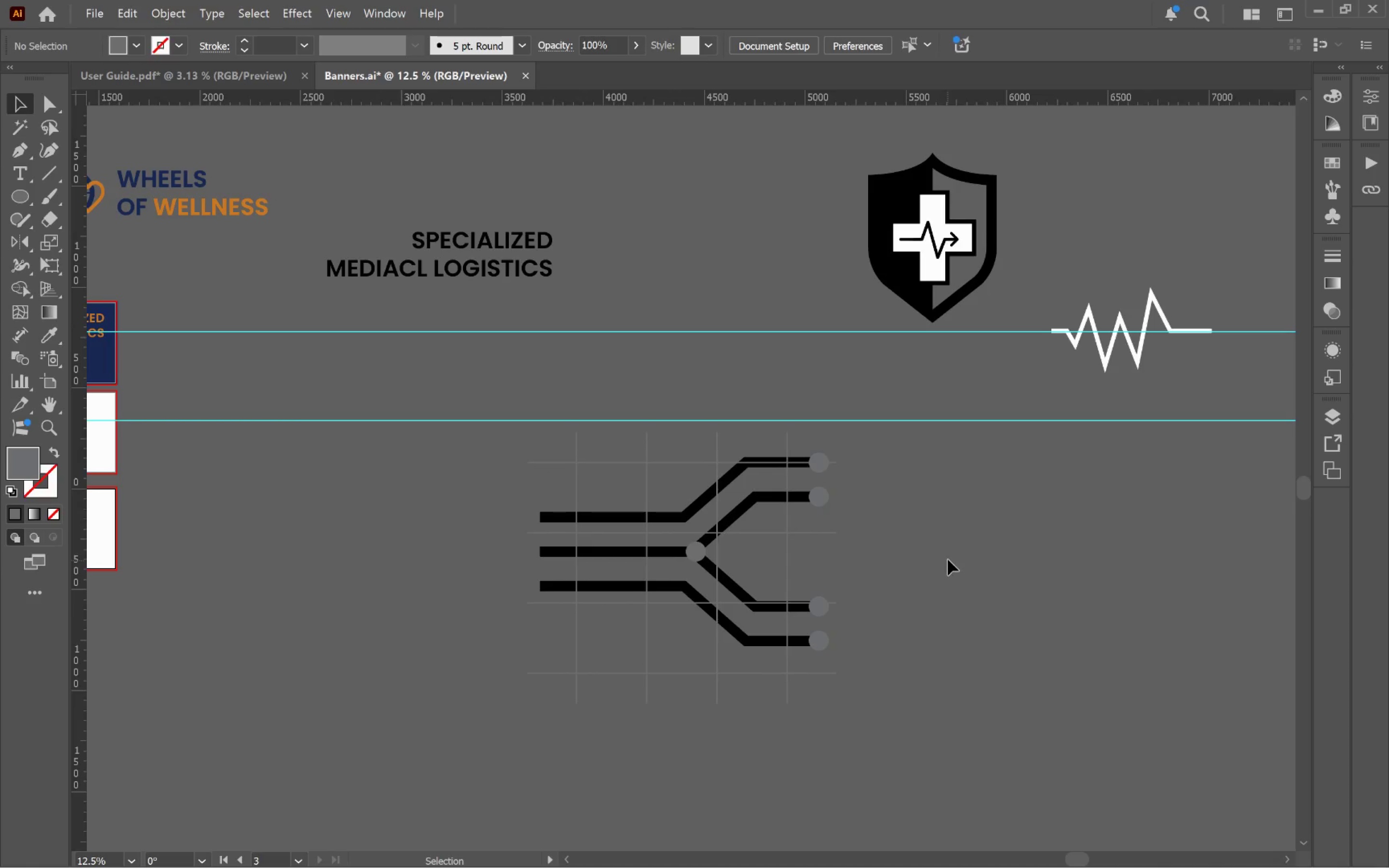 
scroll: coordinate [1039, 544], scroll_direction: down, amount: 3.0
 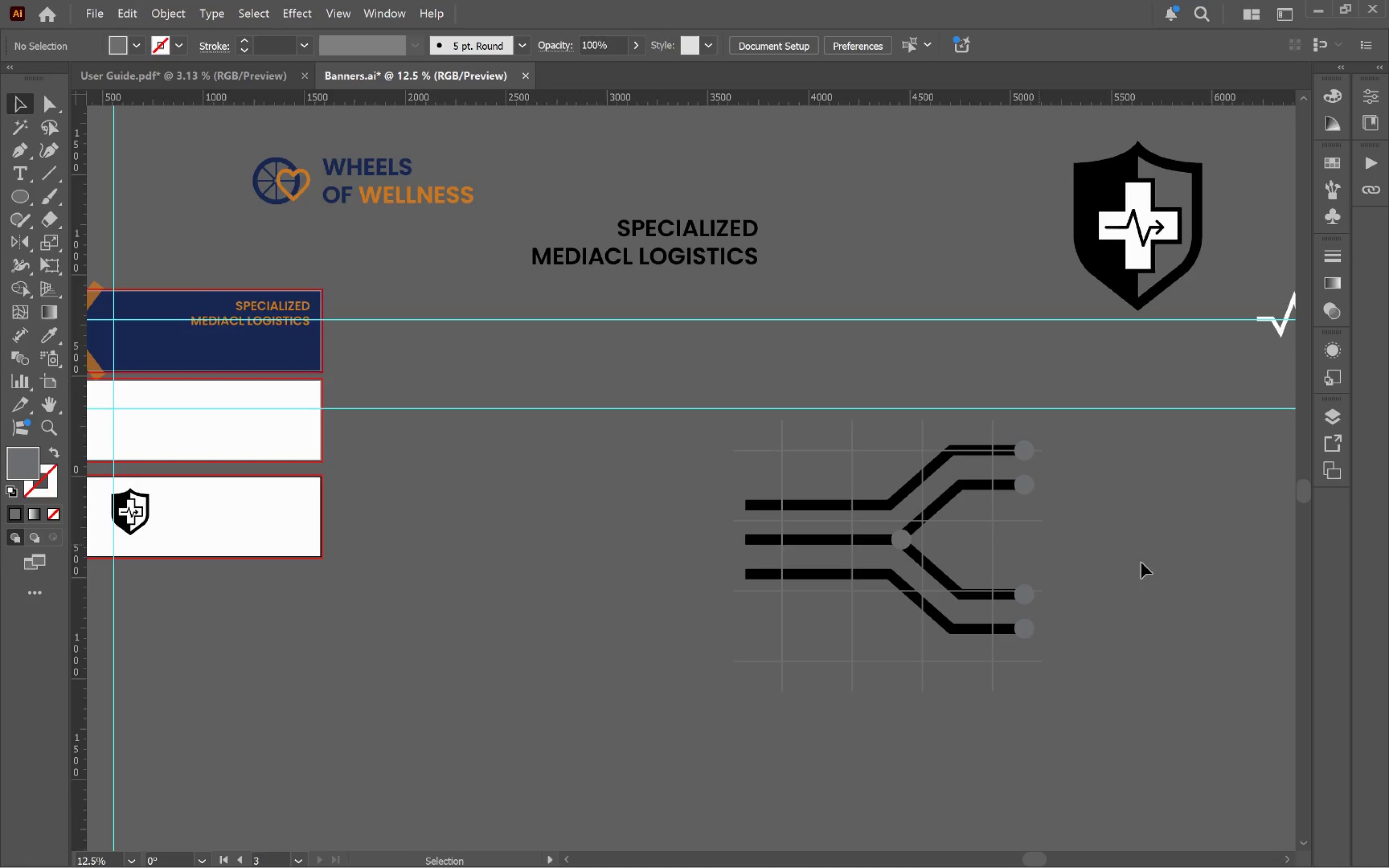 
left_click_drag(start_coordinate=[1152, 568], to_coordinate=[946, 580])
 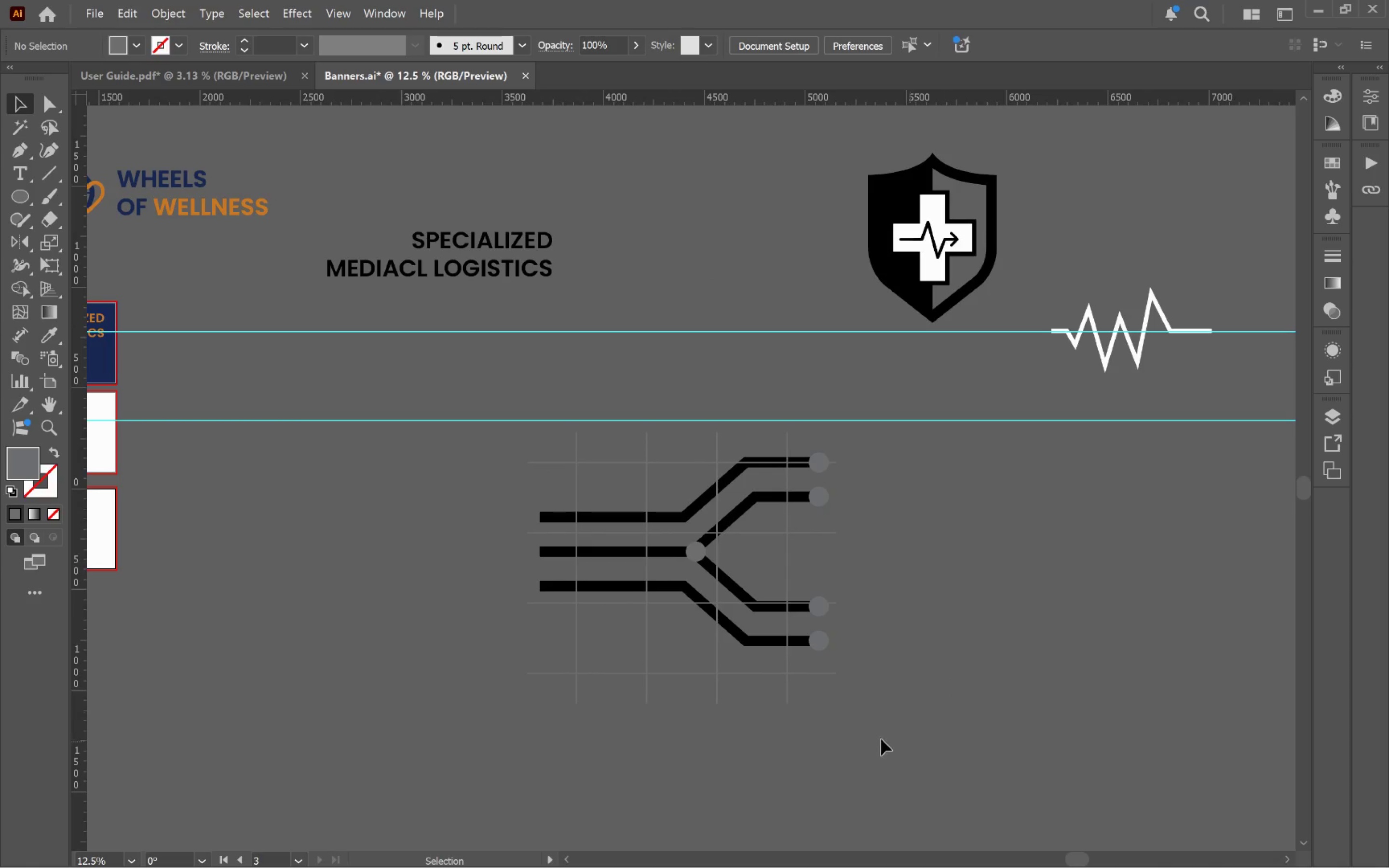 
left_click_drag(start_coordinate=[743, 736], to_coordinate=[765, 432])
 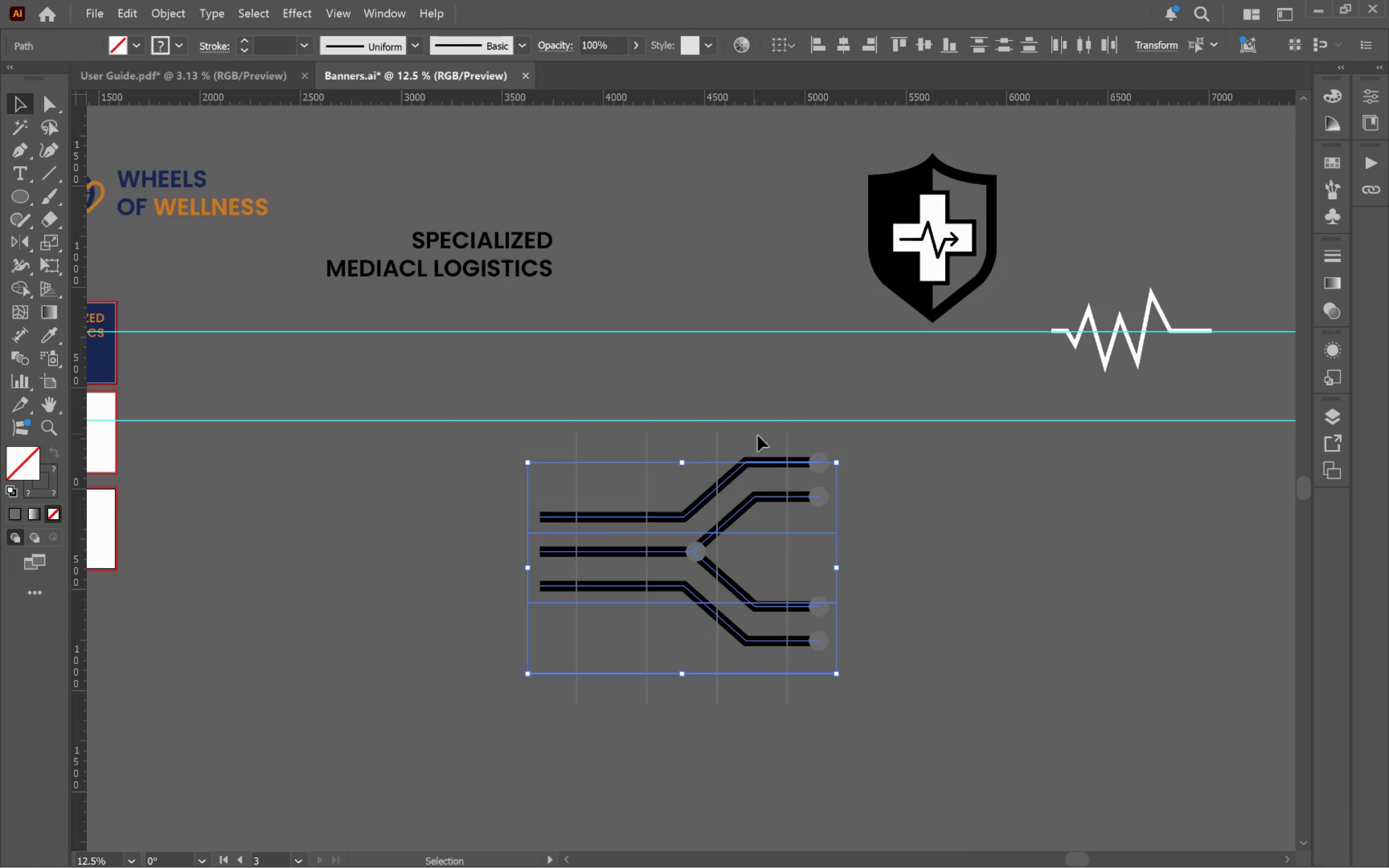 
hold_key(key=ShiftLeft, duration=2.28)
left_click_drag(start_coordinate=[803, 431], to_coordinate=[540, 451])
 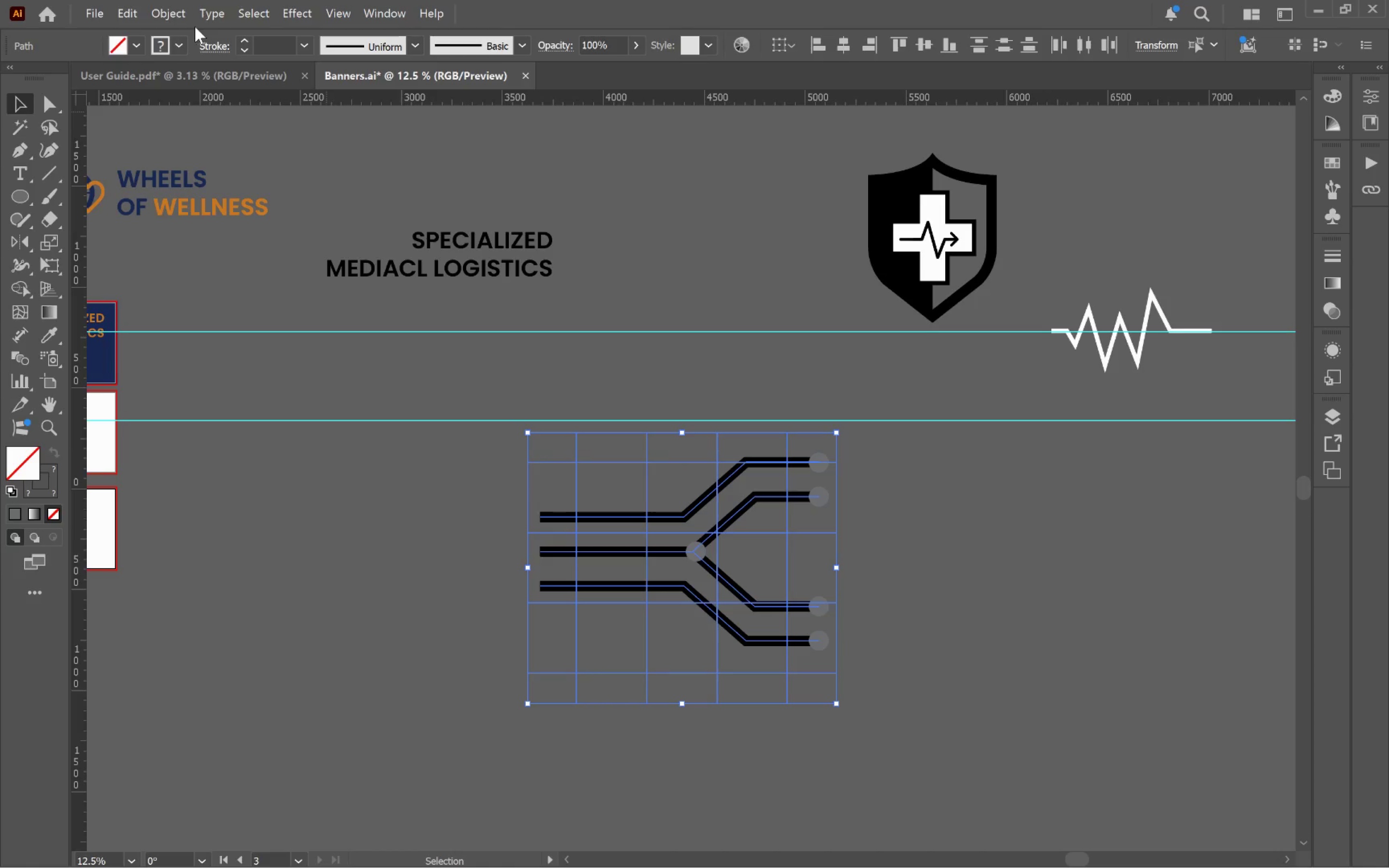 
left_click([168, 14])
 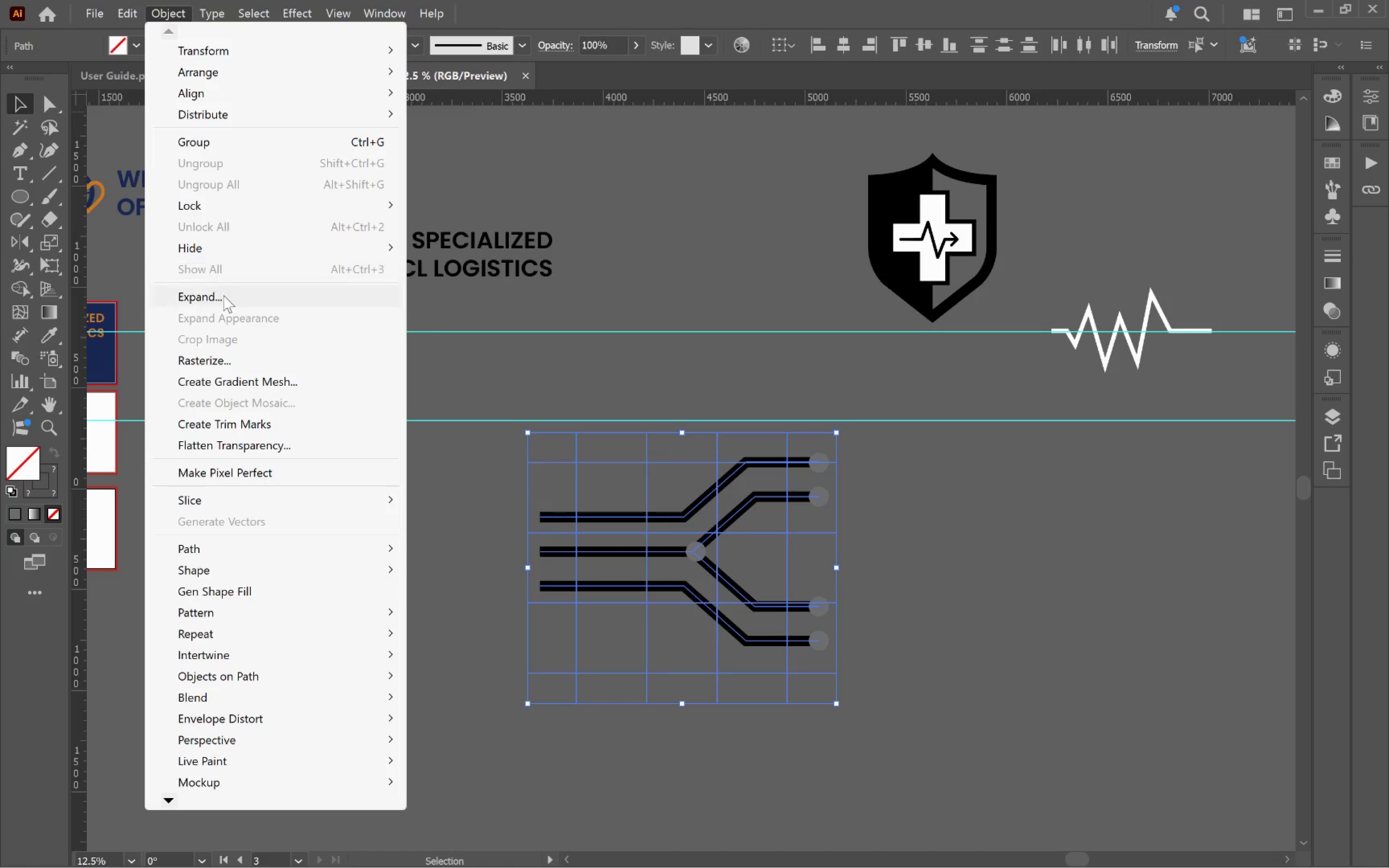 
left_click([227, 299])
 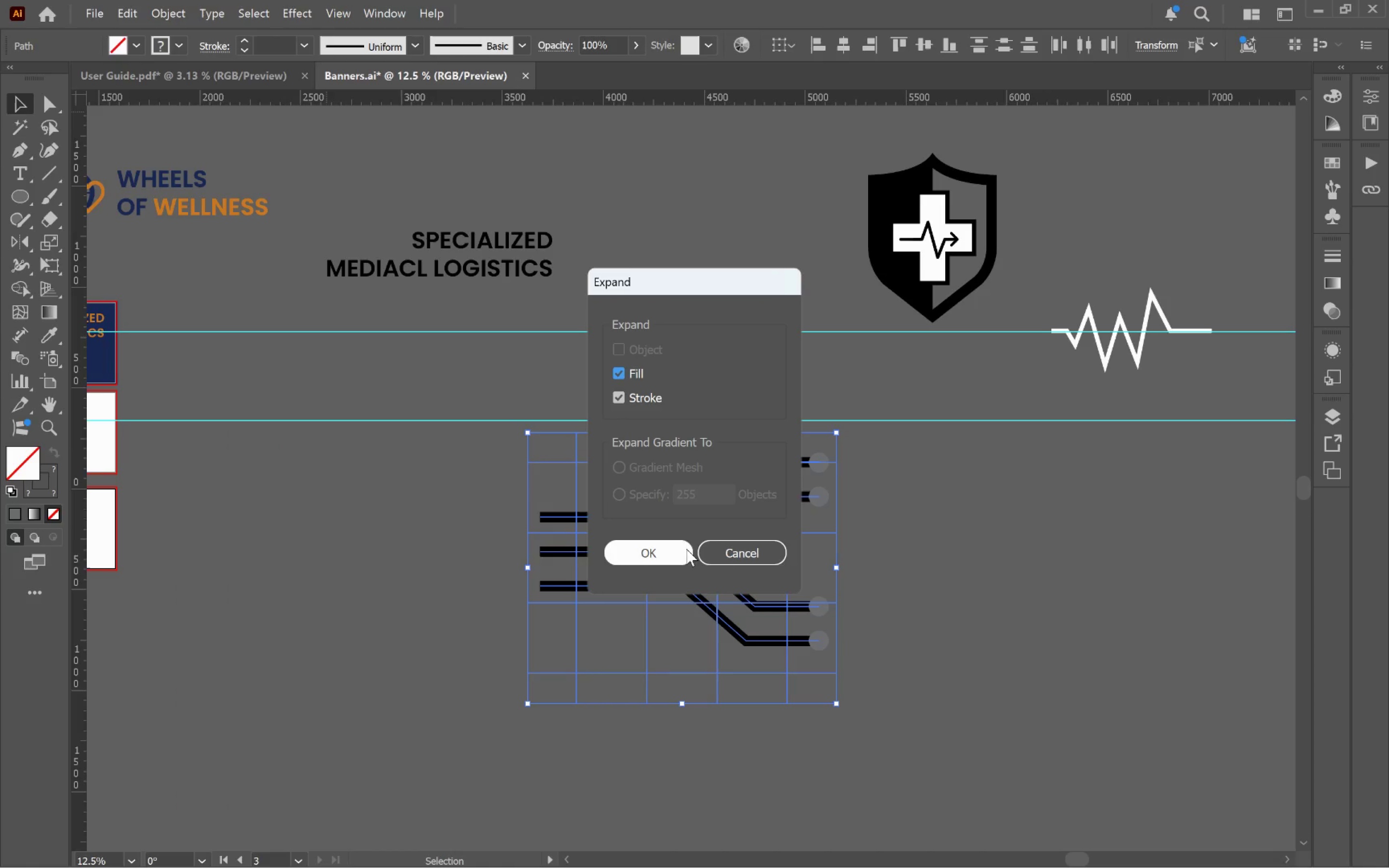 
left_click([658, 548])
 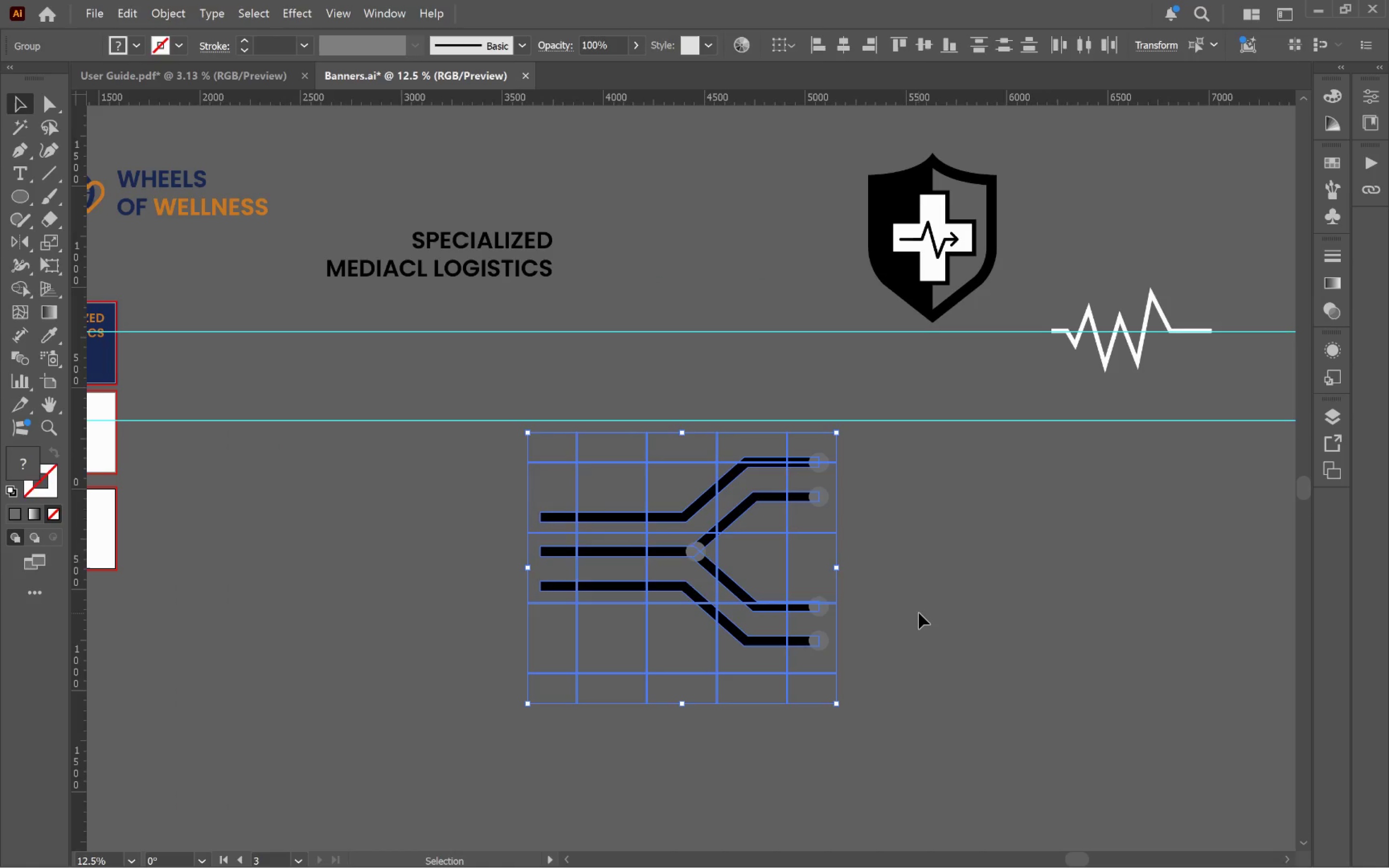 
left_click_drag(start_coordinate=[924, 730], to_coordinate=[473, 434])
 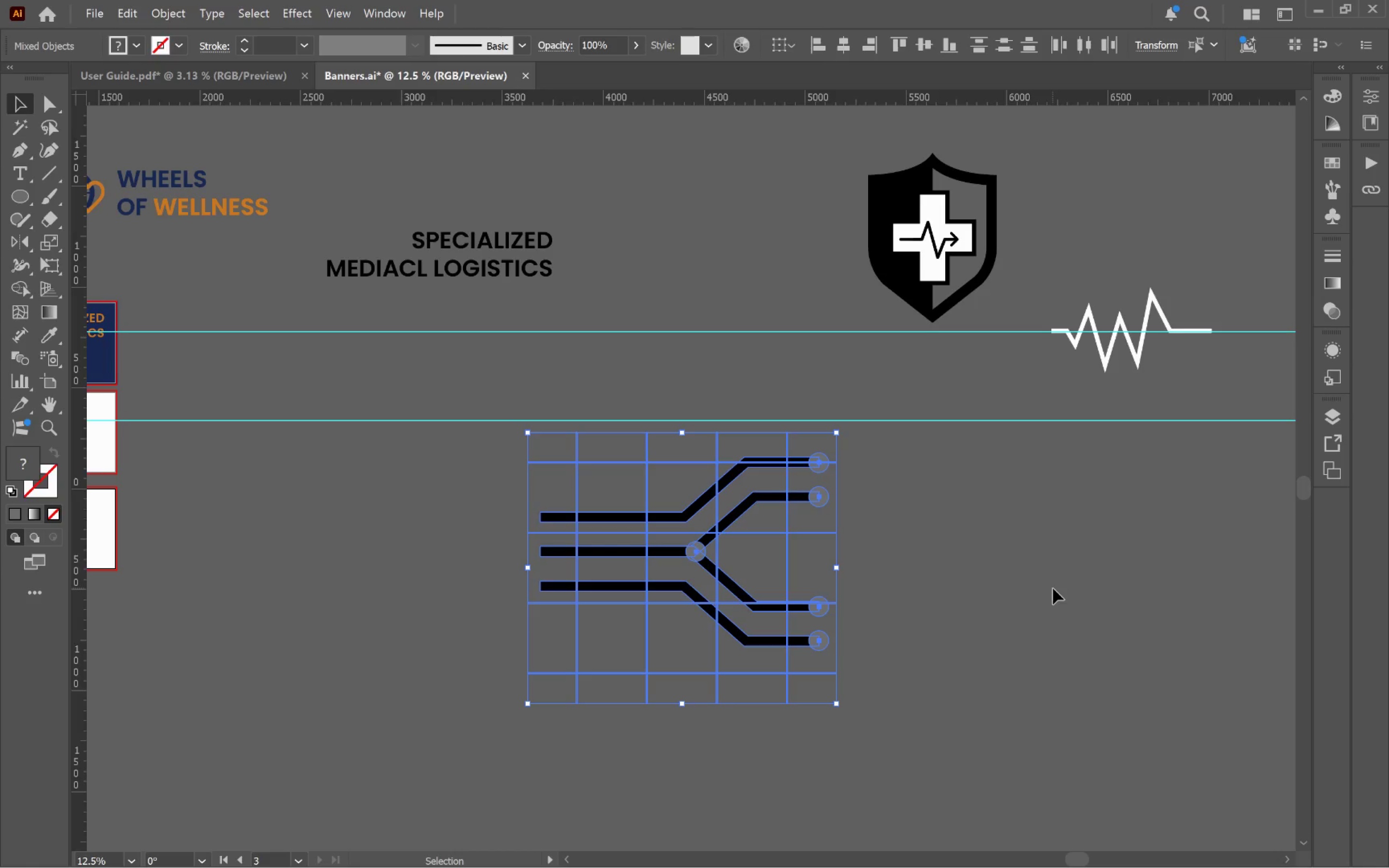 
left_click([1053, 588])
 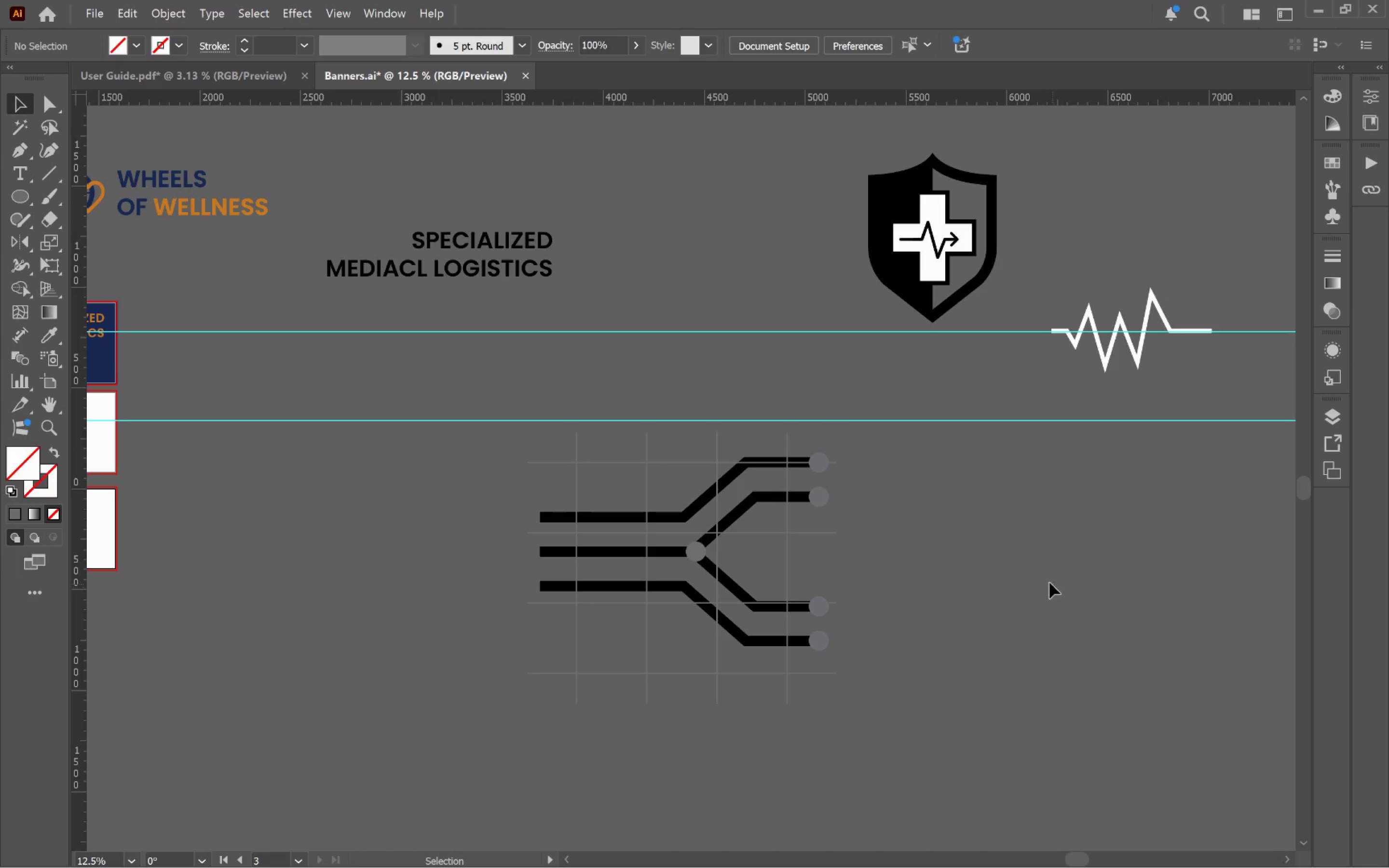 
left_click_drag(start_coordinate=[554, 431], to_coordinate=[803, 438])
 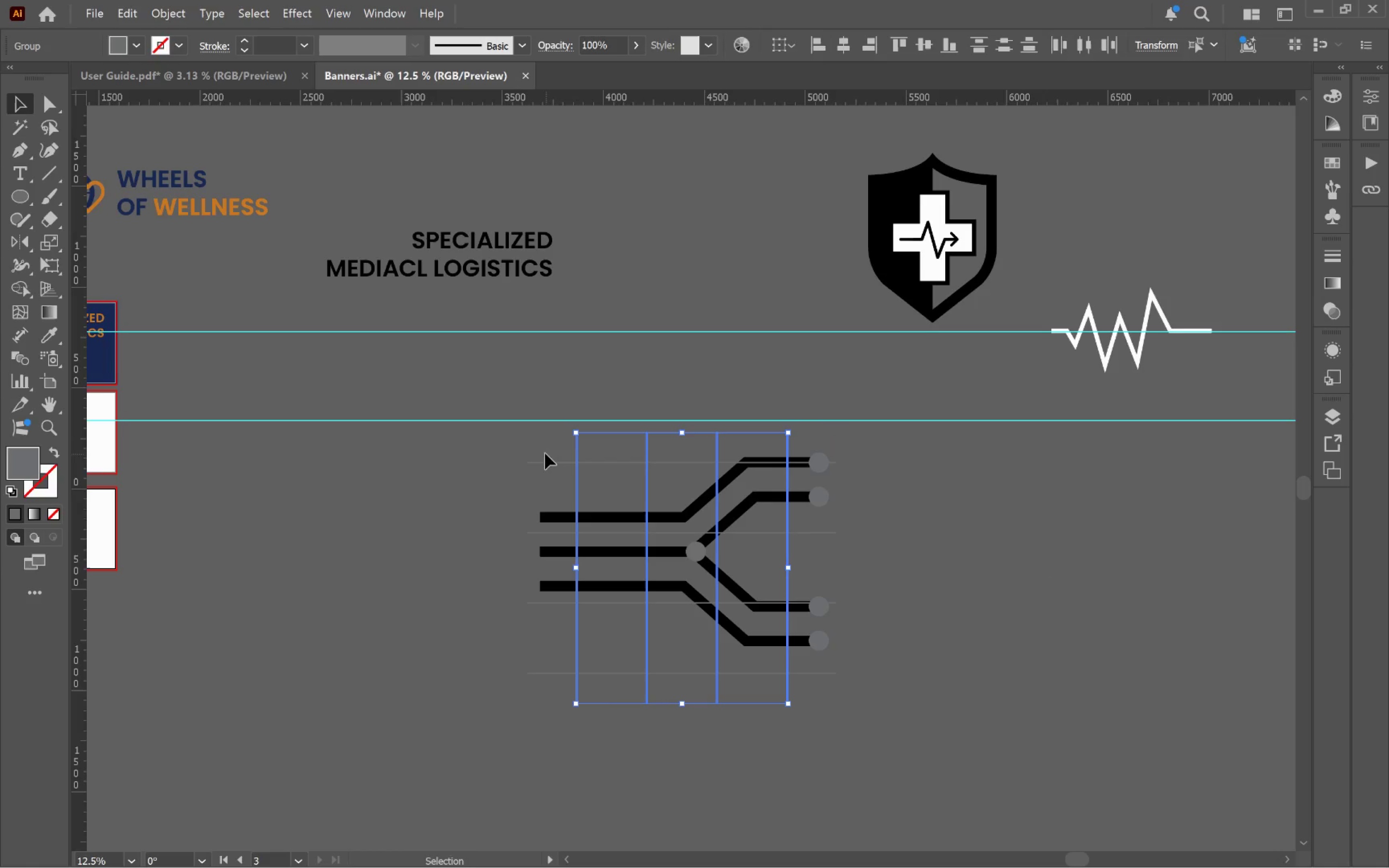 
hold_key(key=ShiftLeft, duration=3.48)
left_click_drag(start_coordinate=[492, 448], to_coordinate=[533, 746])
 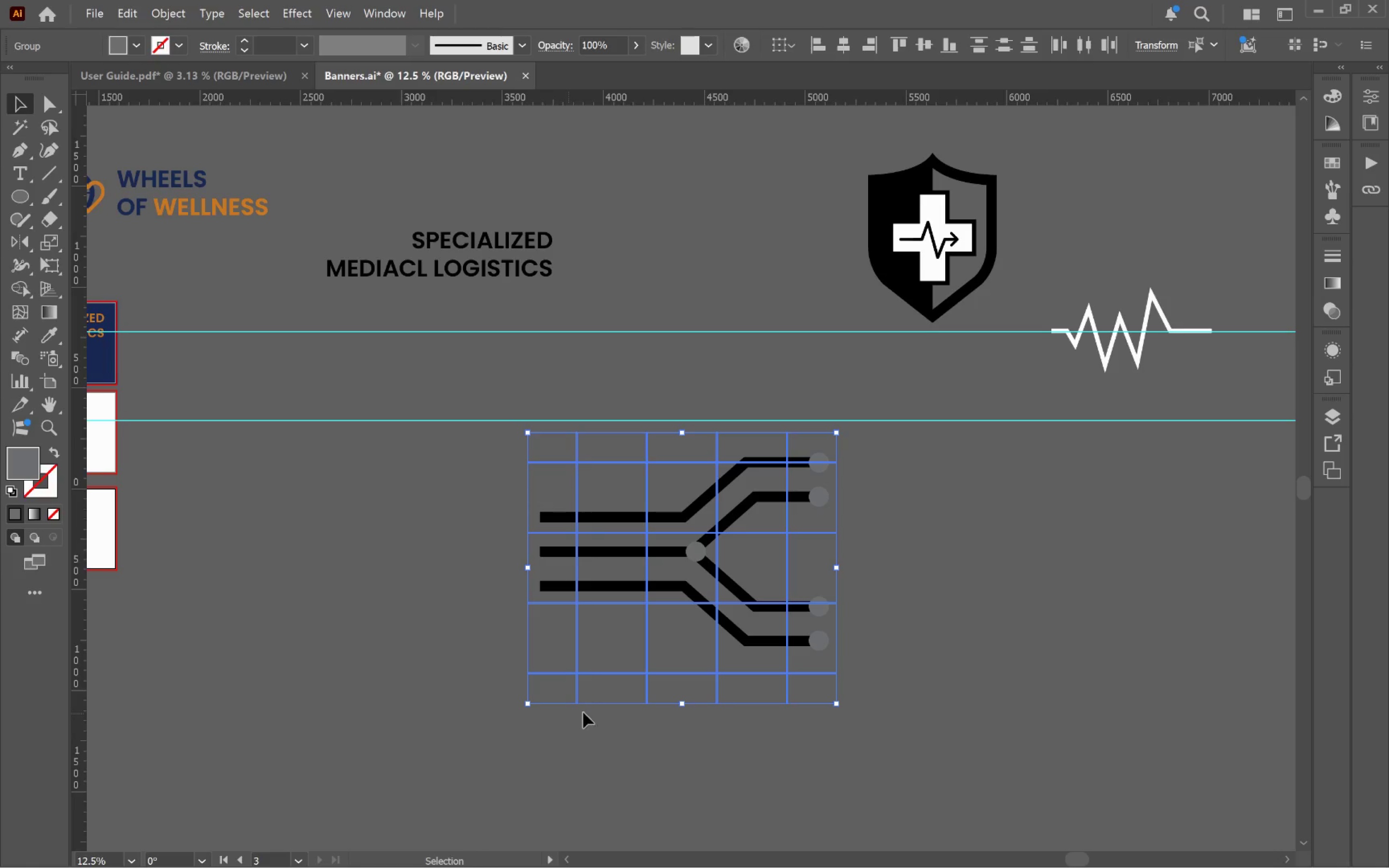 
key(Control+G)
 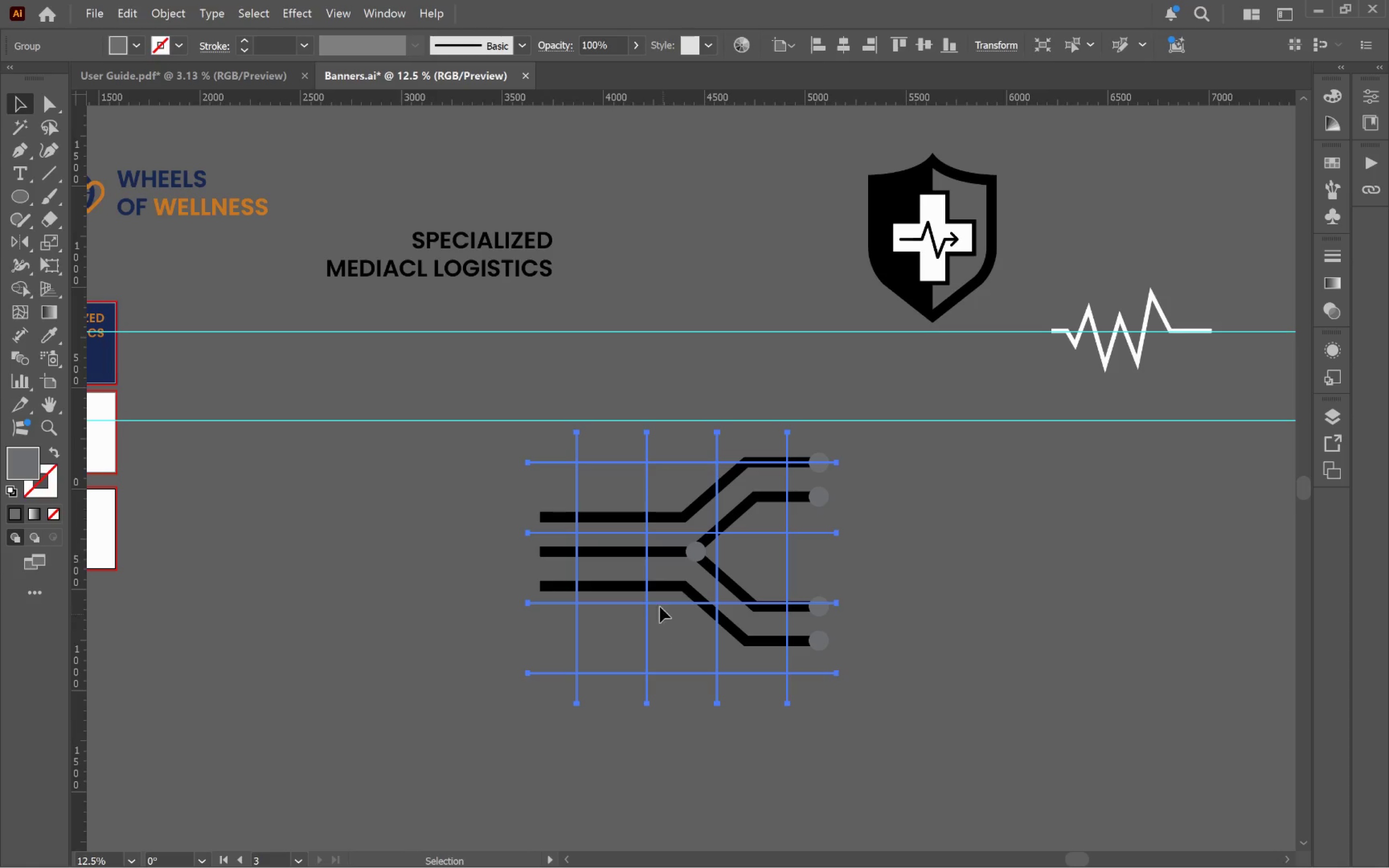 
hold_key(key=AltLeft, duration=0.53)
scroll: coordinate [688, 578], scroll_direction: up, amount: 2.0
 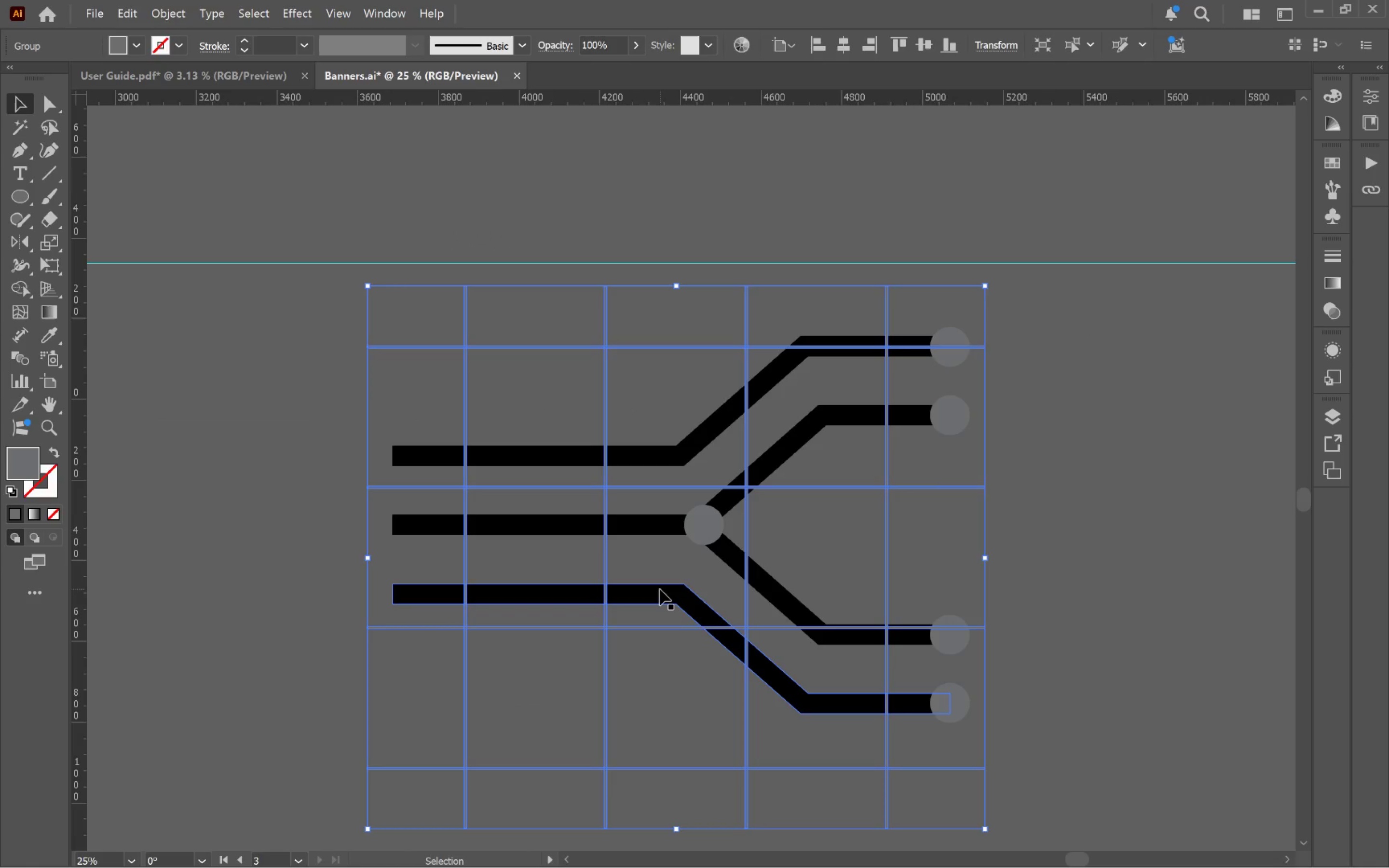 
left_click([660, 589])
 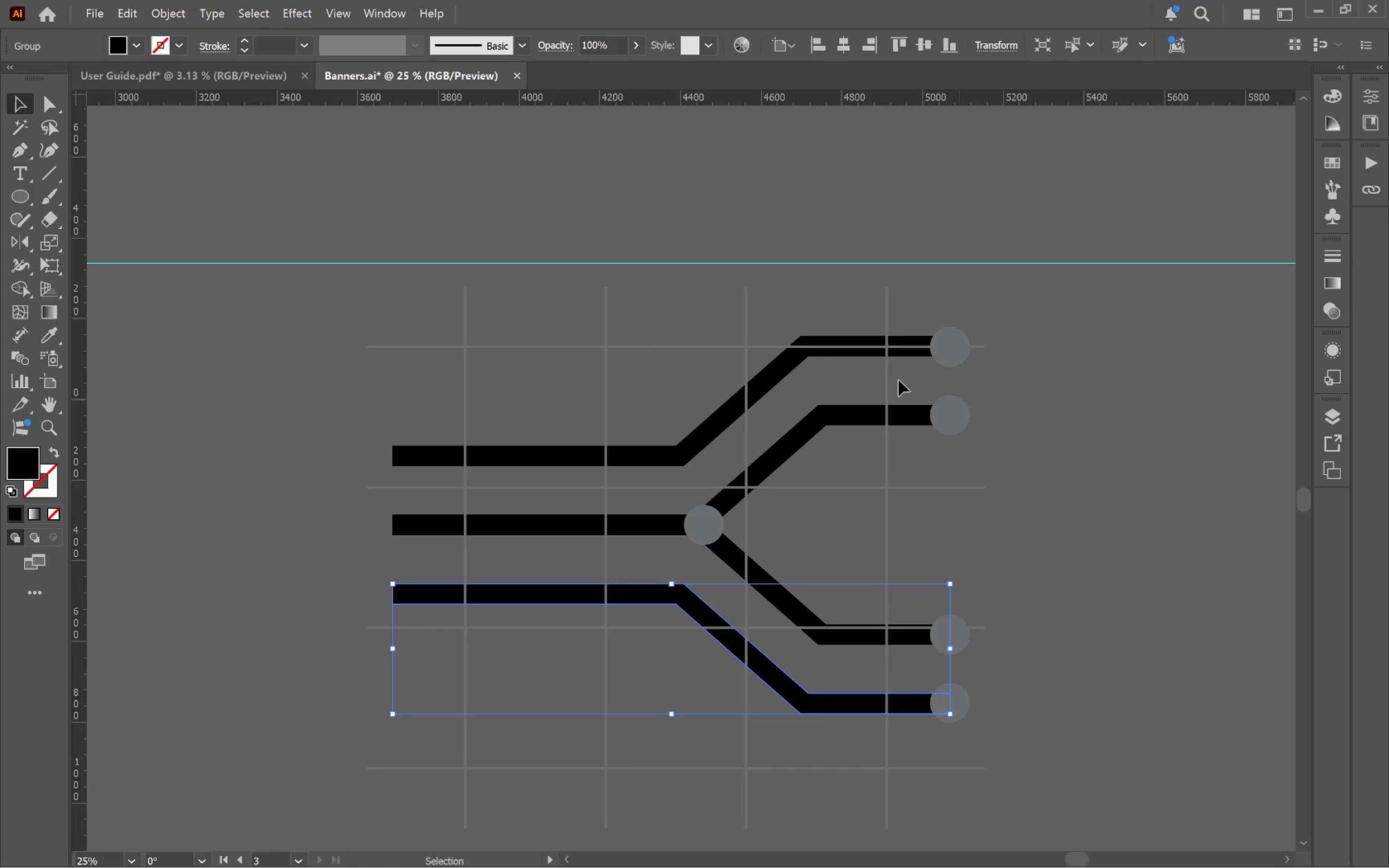 
left_click([703, 344])
 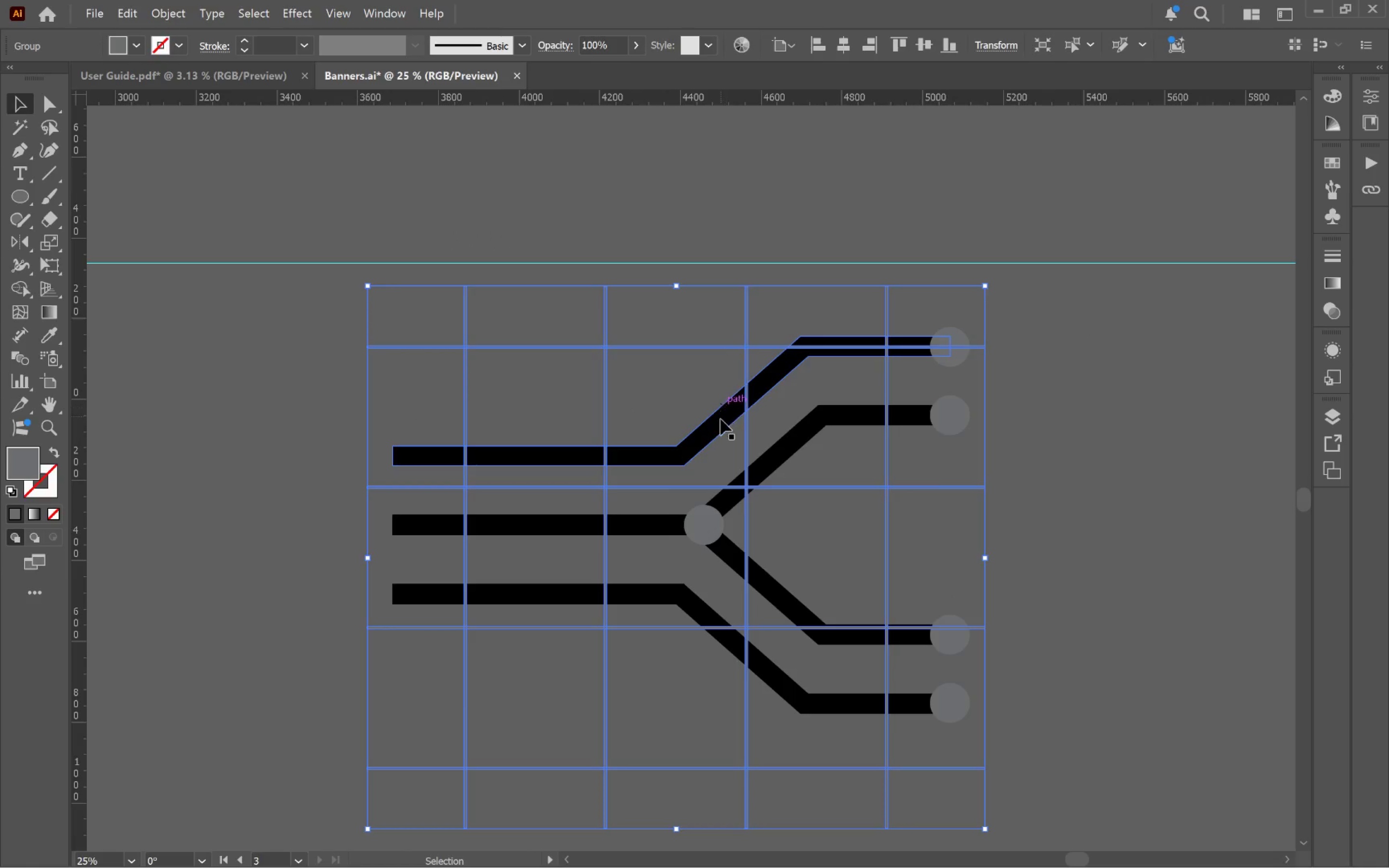 
left_click([721, 420])
 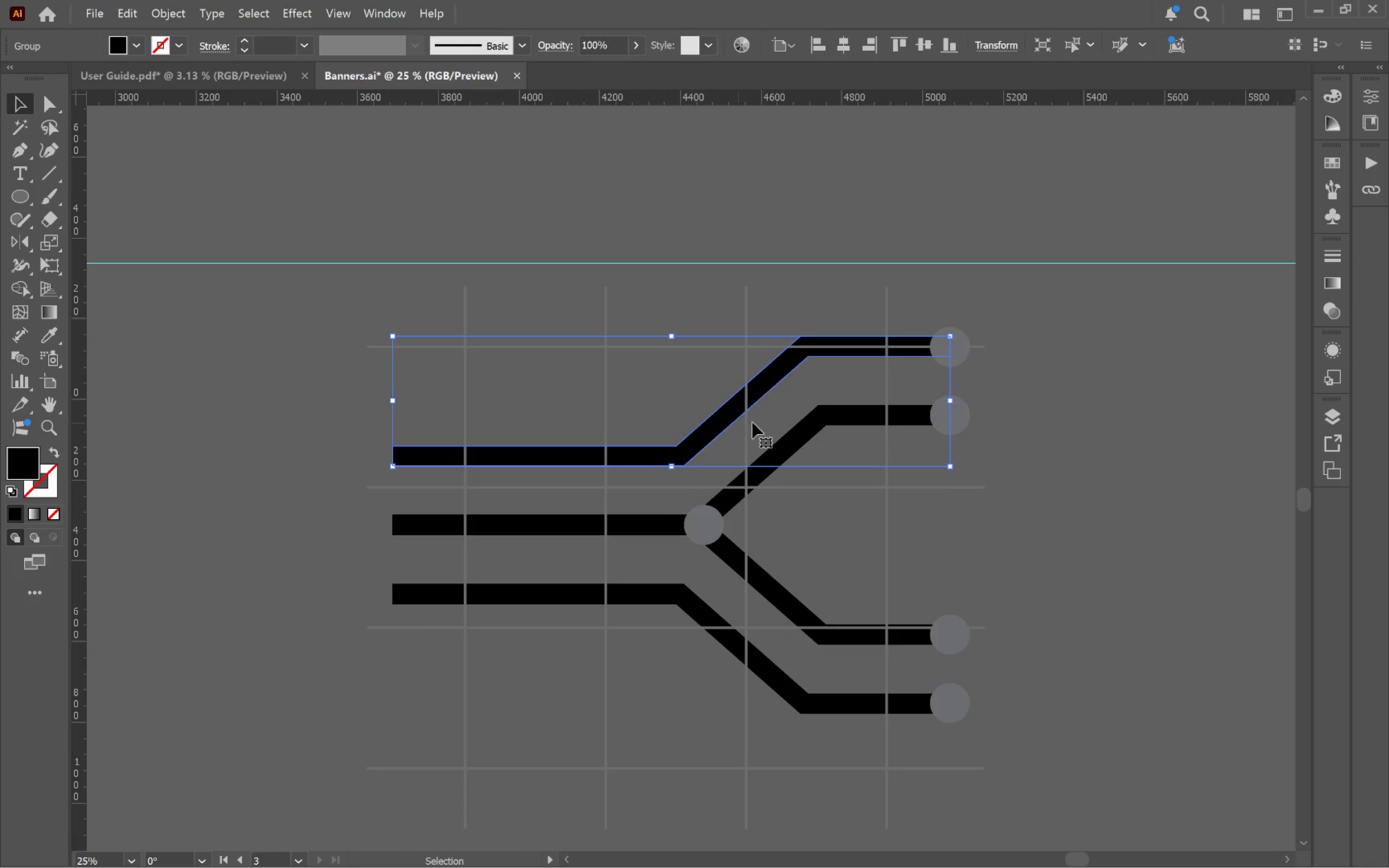 
hold_key(key=ShiftLeft, duration=8.02)
left_click([960, 351])
 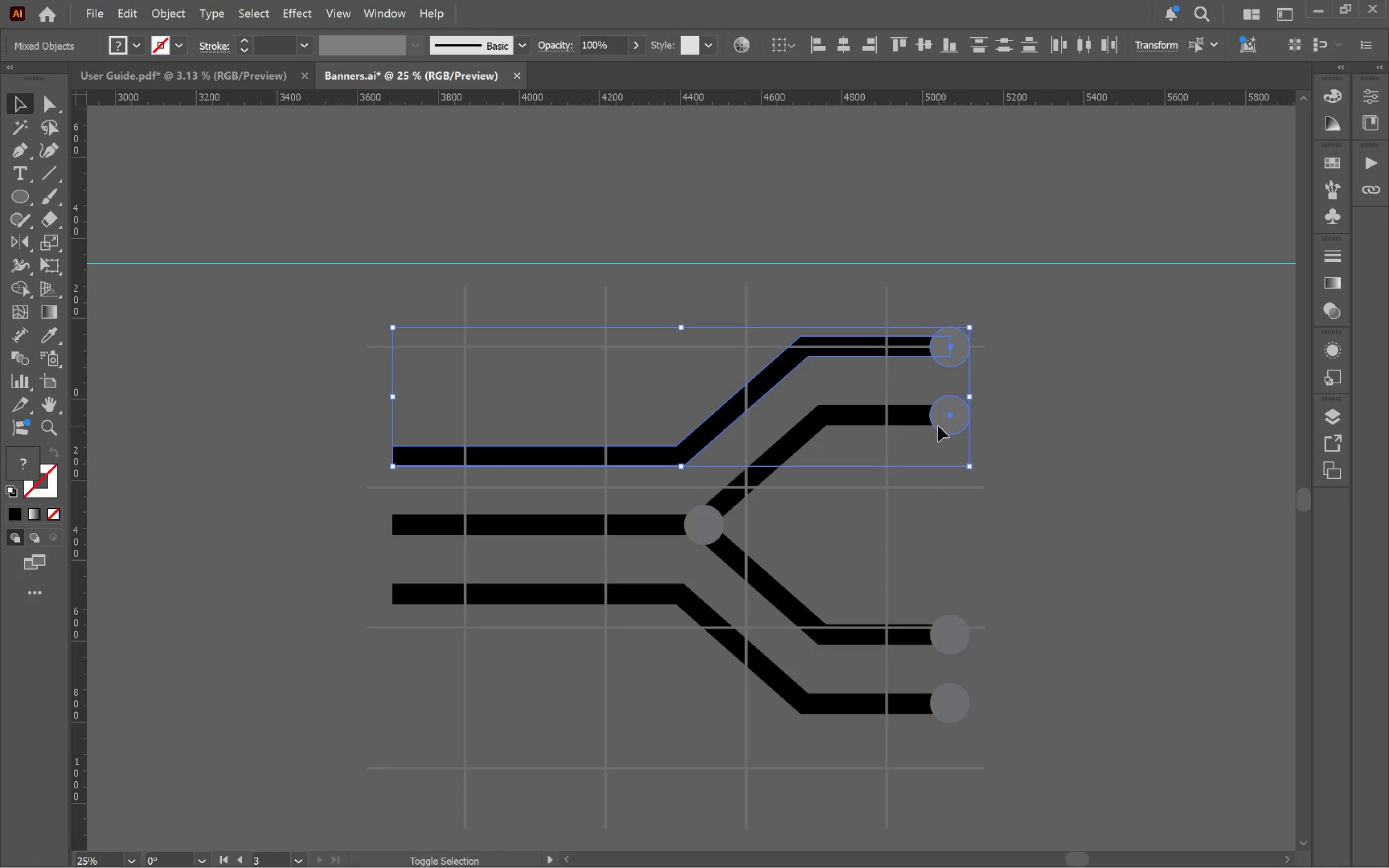 
double_click([911, 420])
 